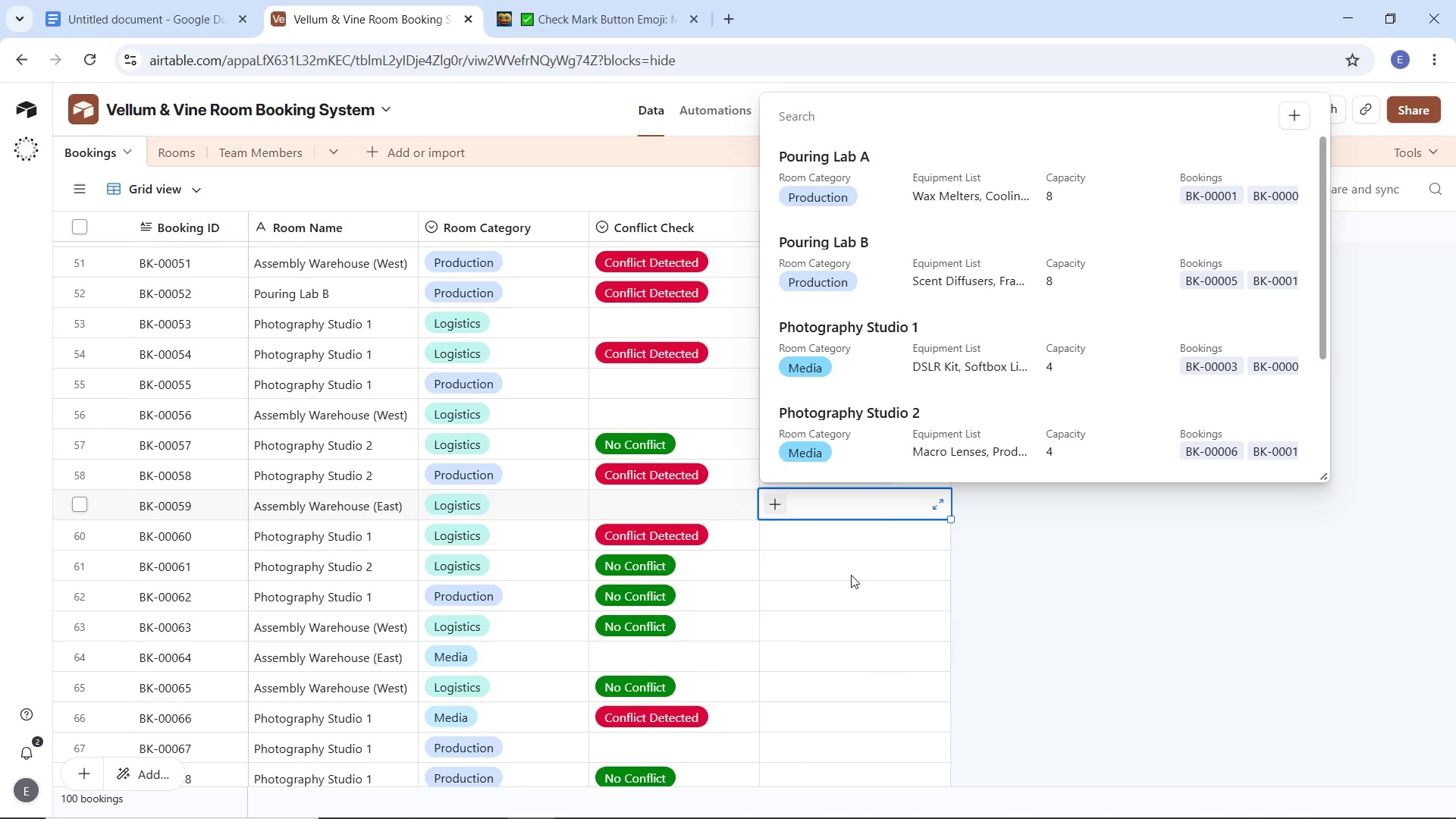 
scroll: coordinate [864, 422], scroll_direction: down, amount: 4.0
 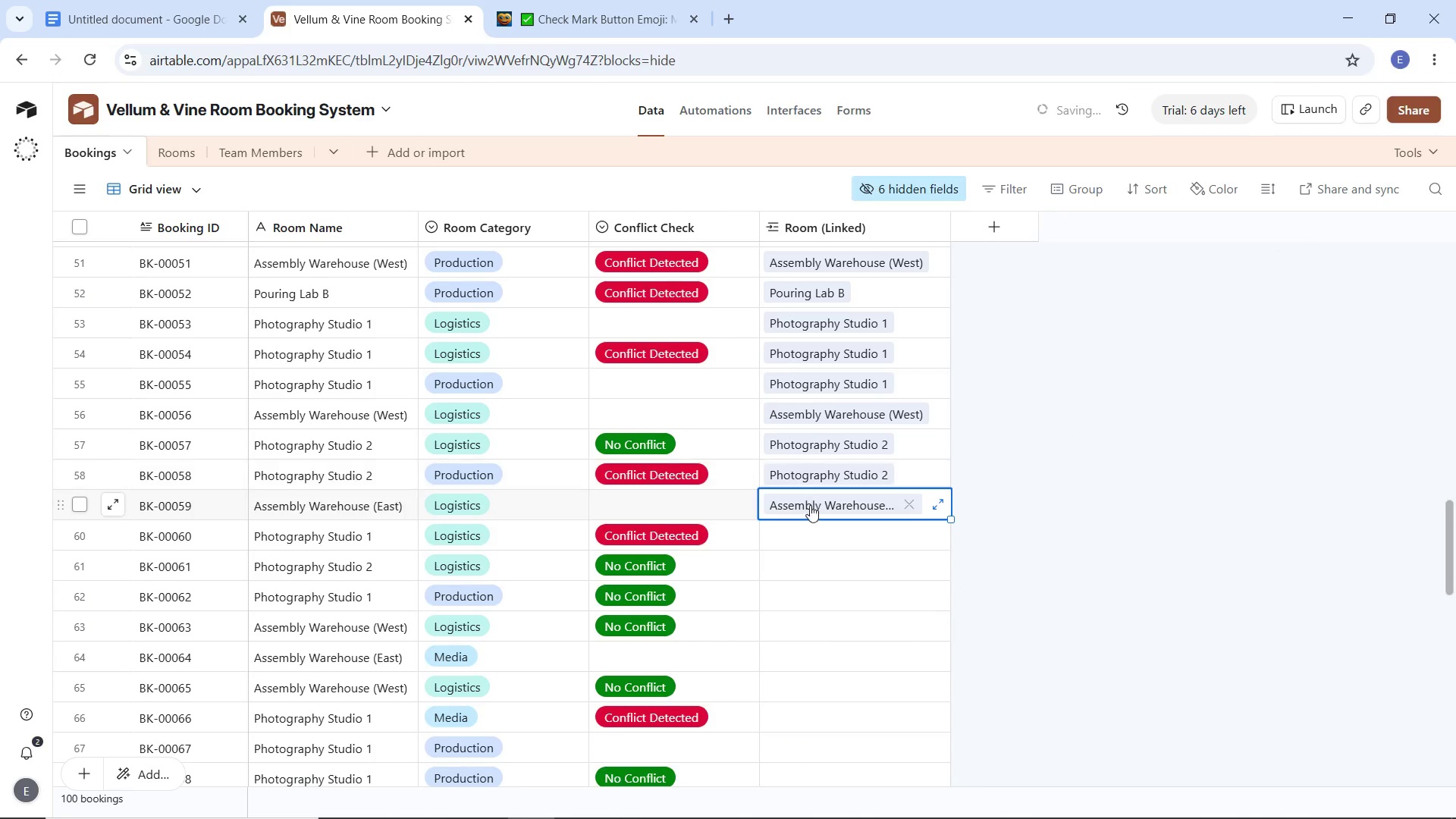 
left_click([804, 538])
 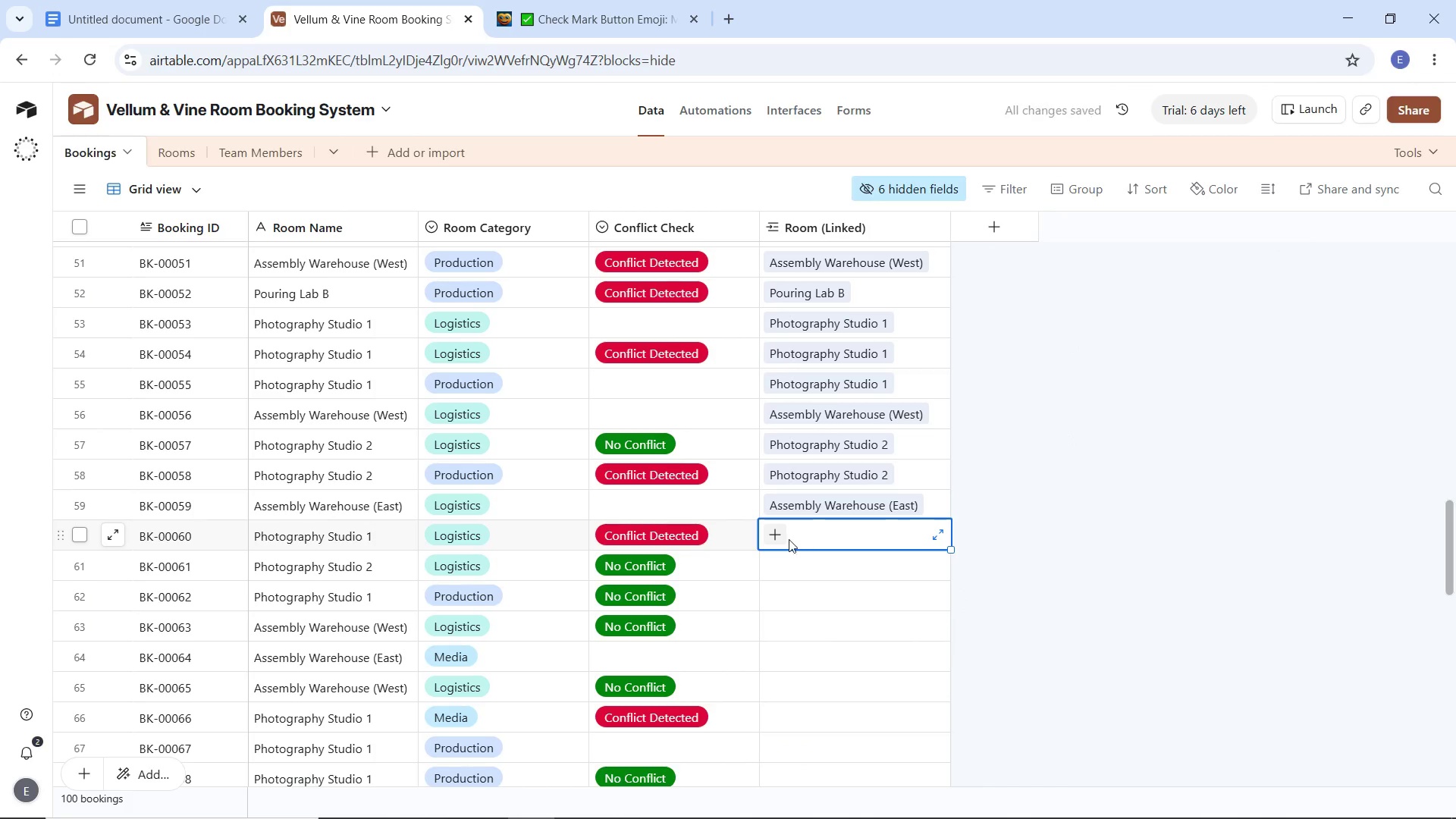 
mouse_move([806, 527])
 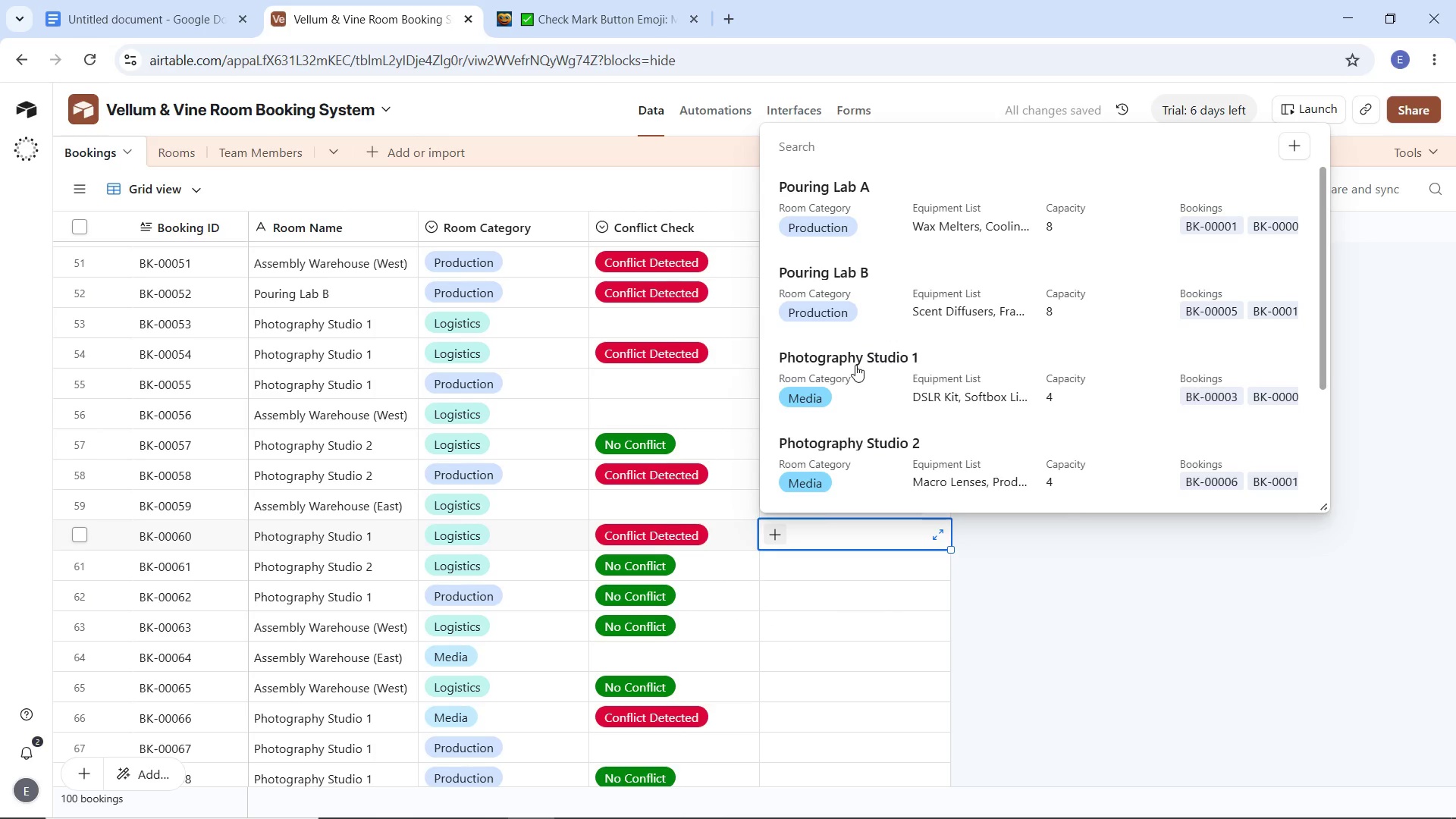 
left_click([855, 365])
 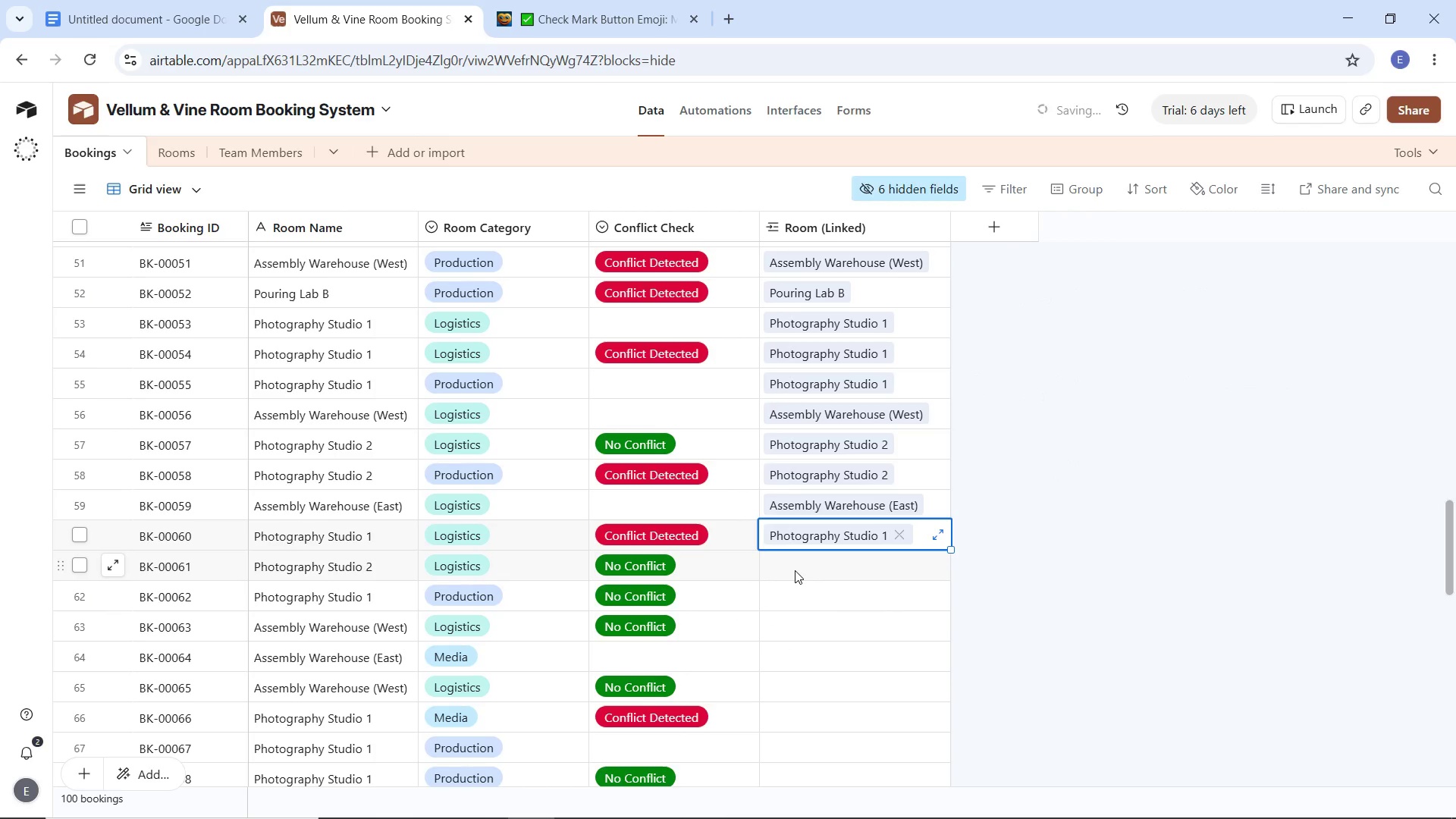 
left_click([795, 570])
 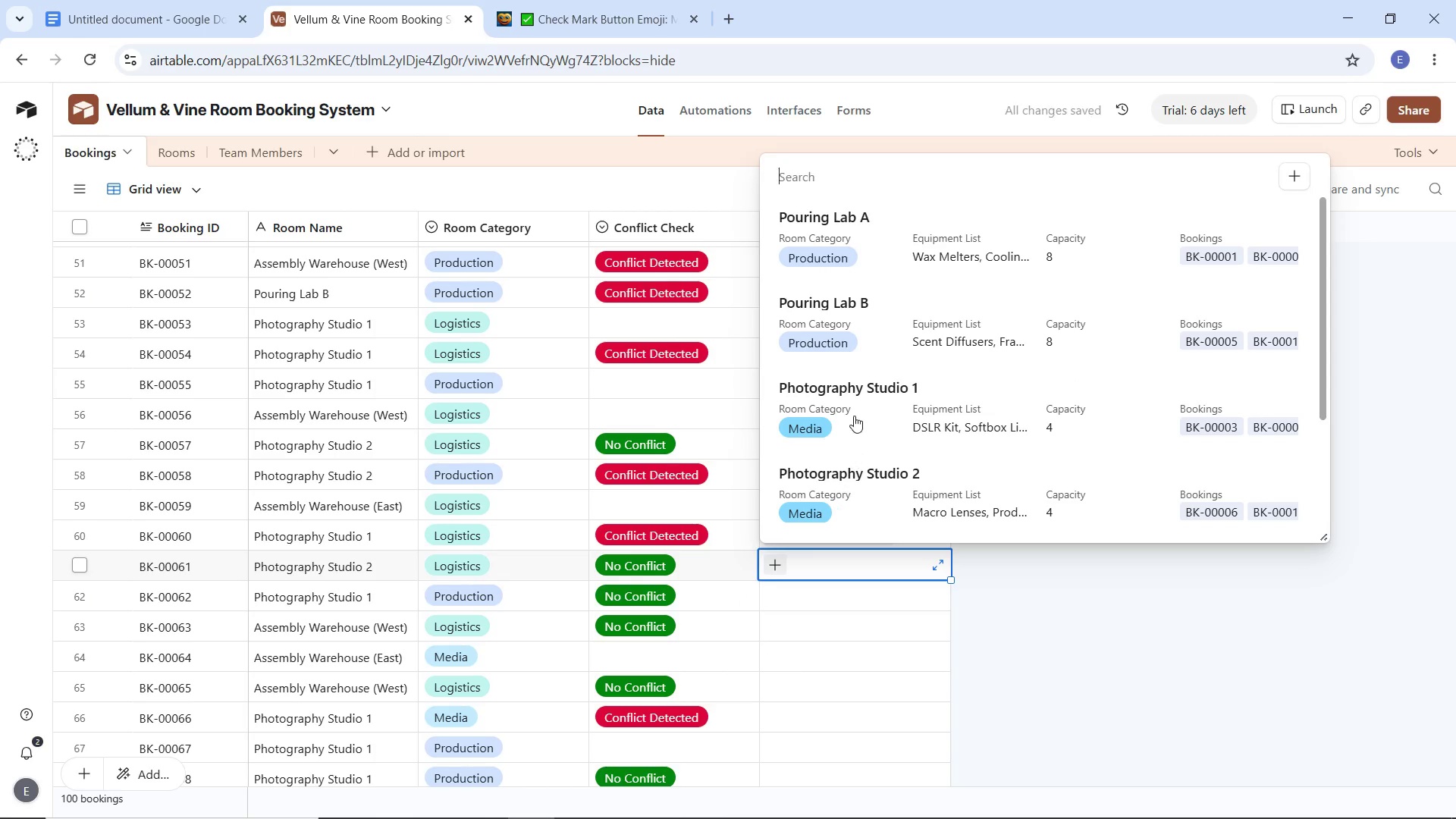 
left_click([866, 471])
 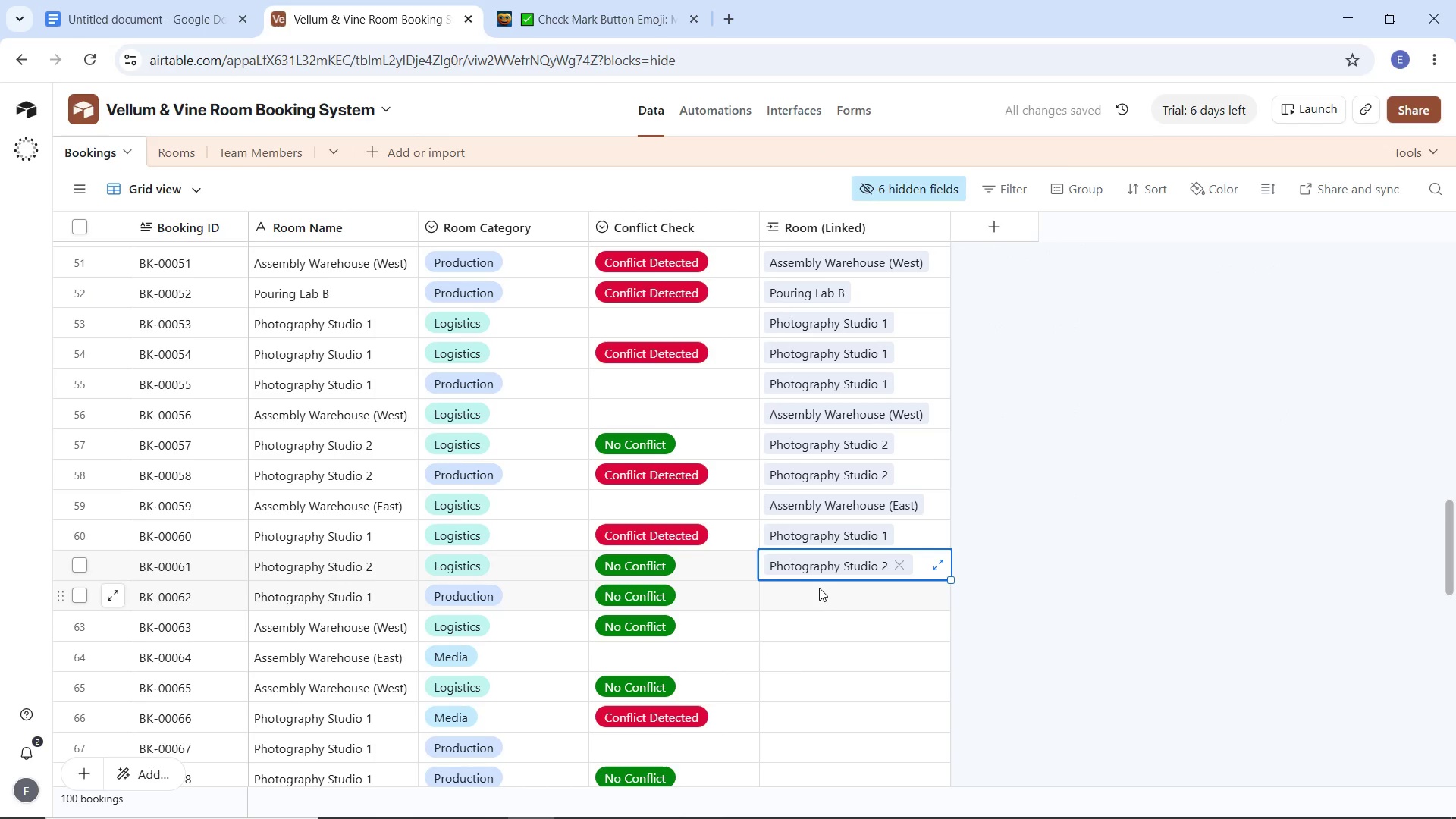 
left_click([801, 602])
 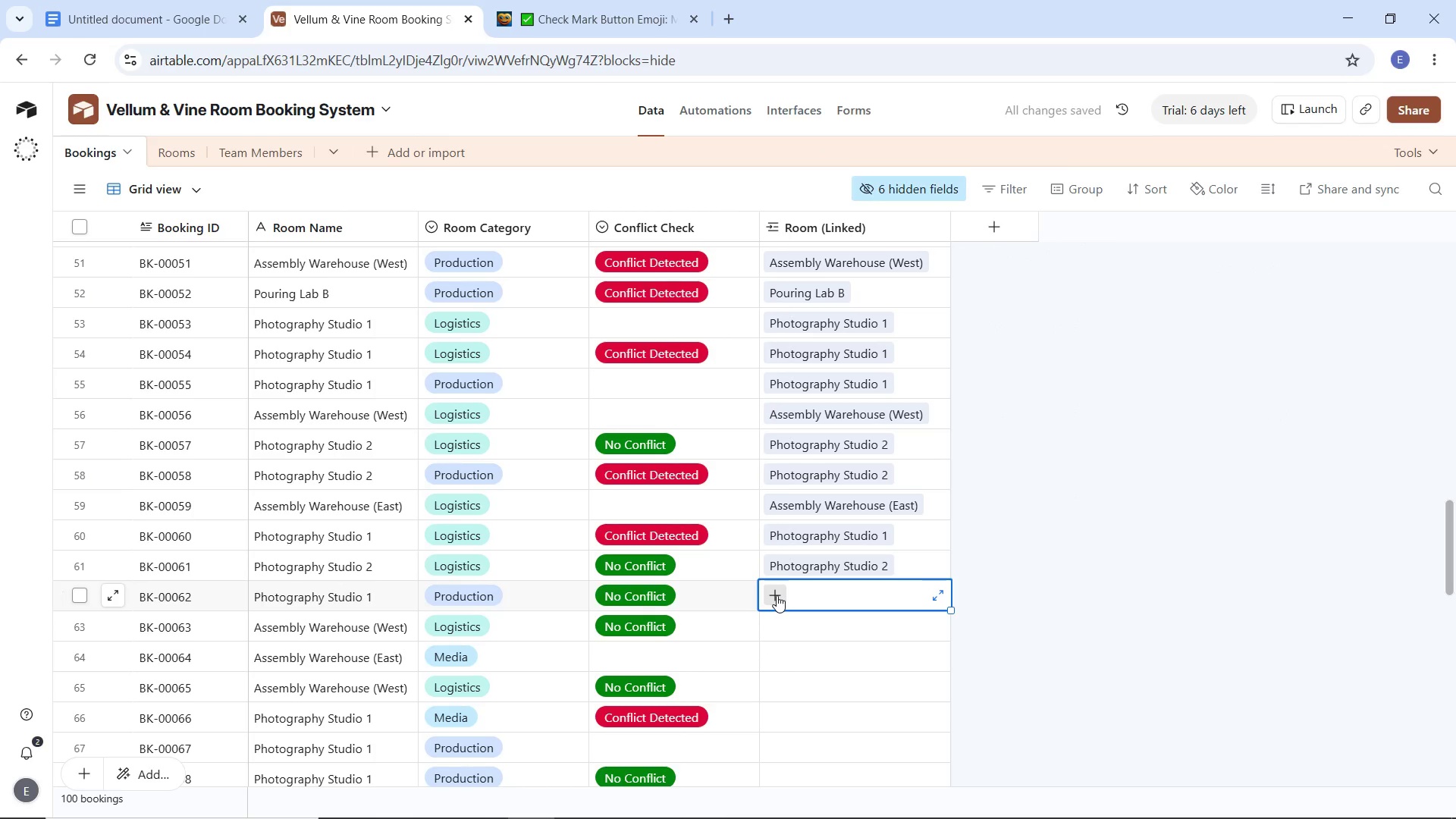 
left_click([777, 595])
 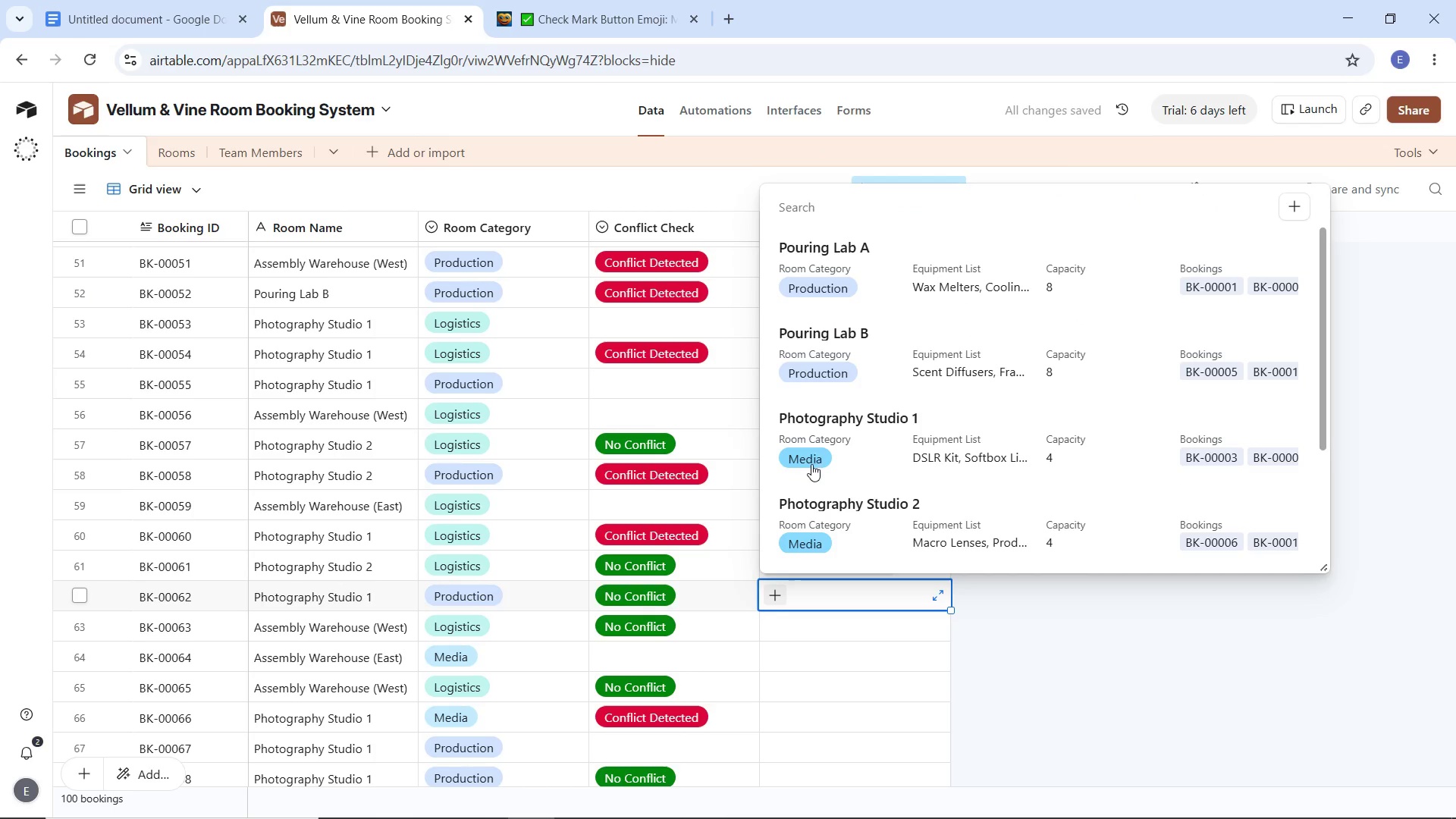 
left_click([820, 418])
 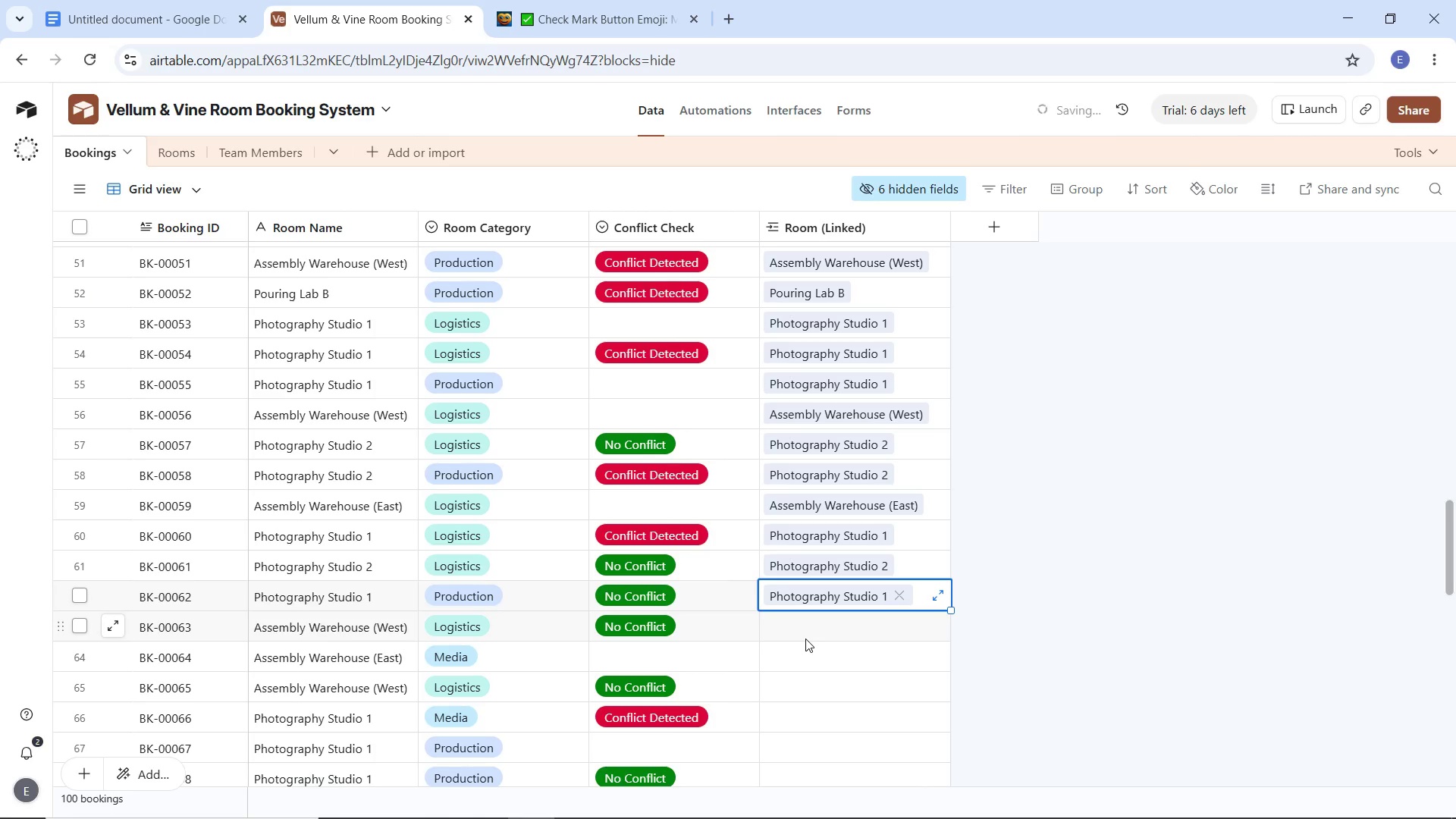 
left_click([805, 639])
 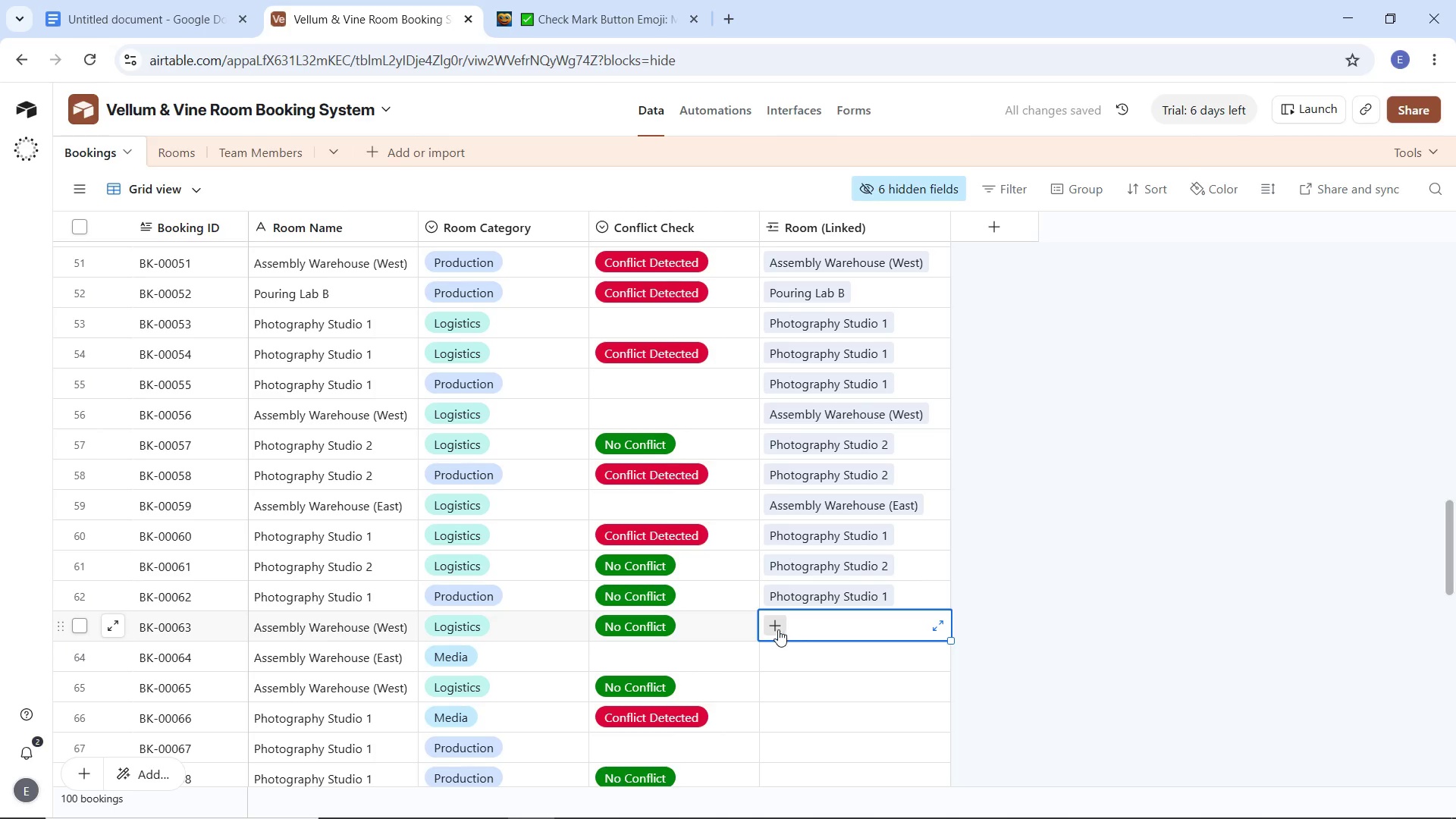 
left_click([778, 629])
 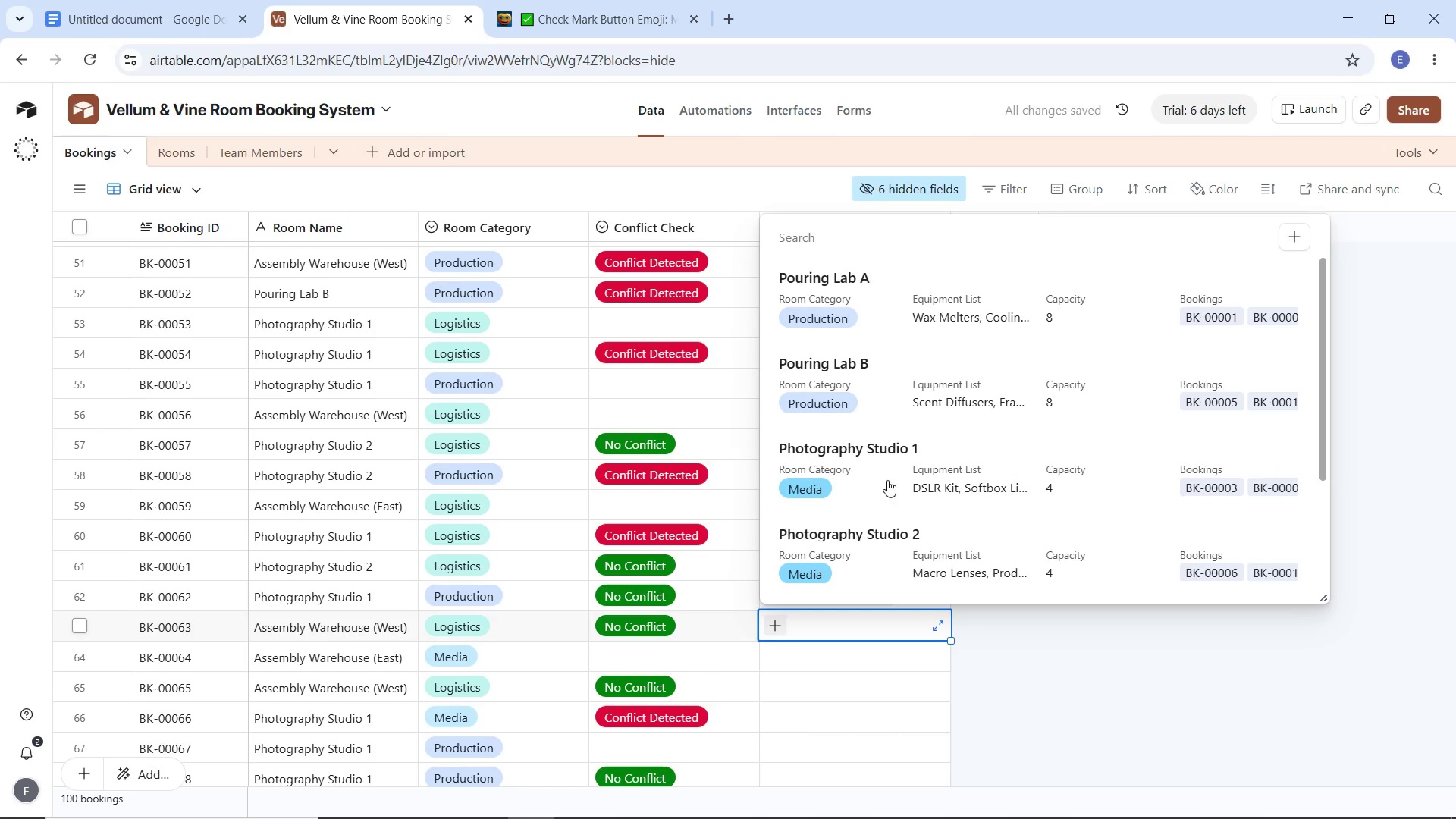 
scroll: coordinate [865, 431], scroll_direction: down, amount: 5.0
 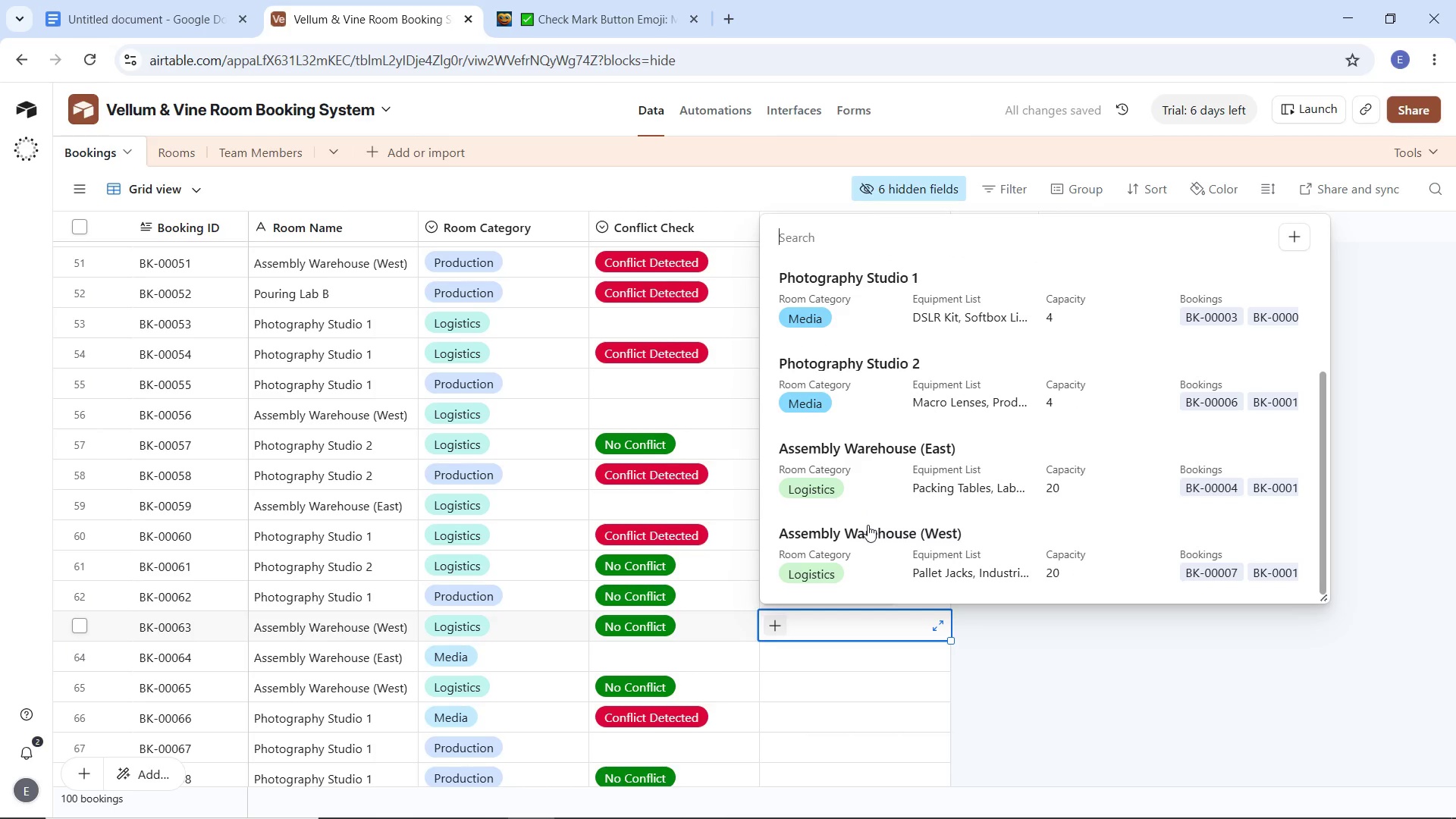 
left_click([868, 527])
 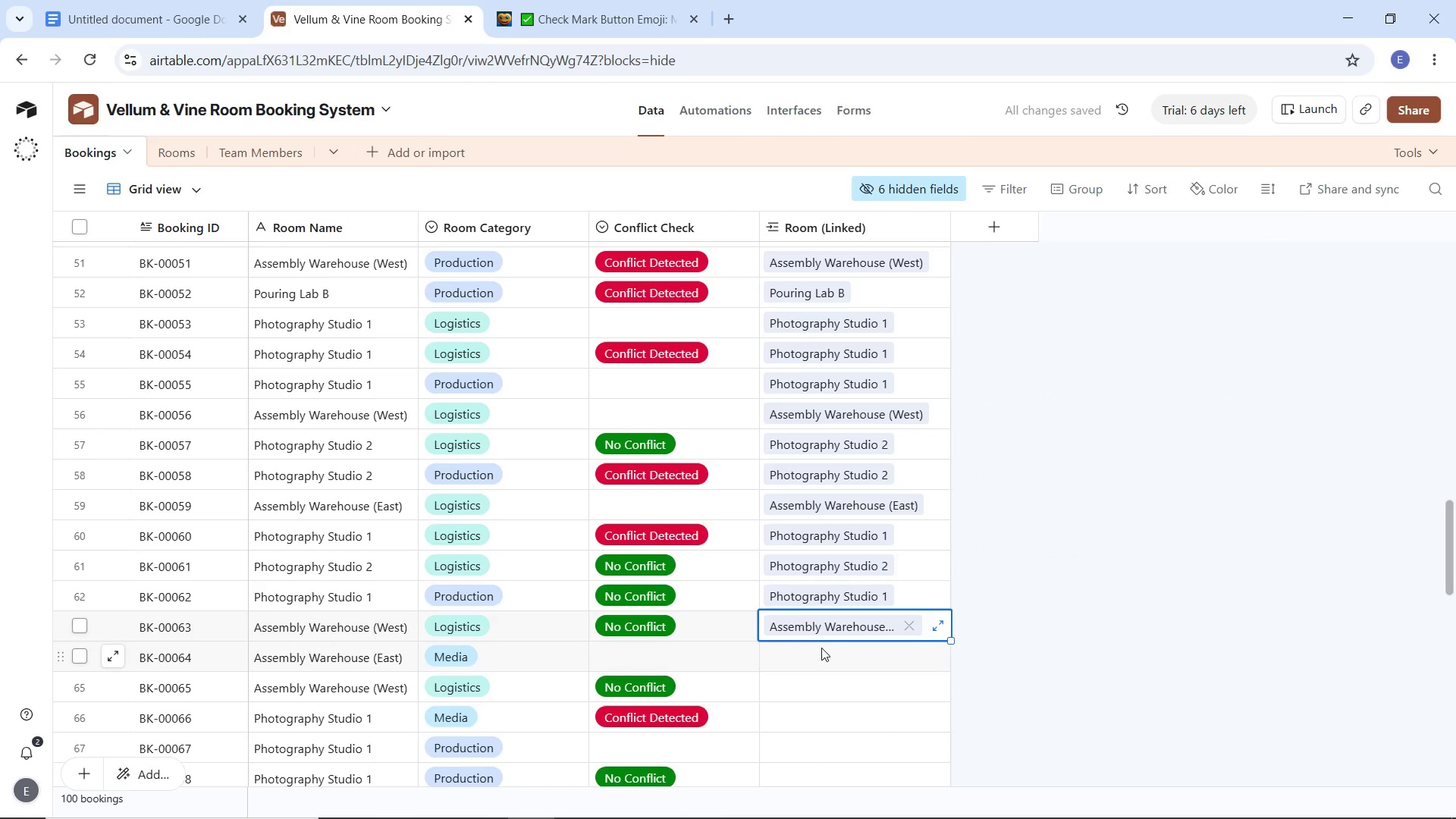 
left_click([814, 654])
 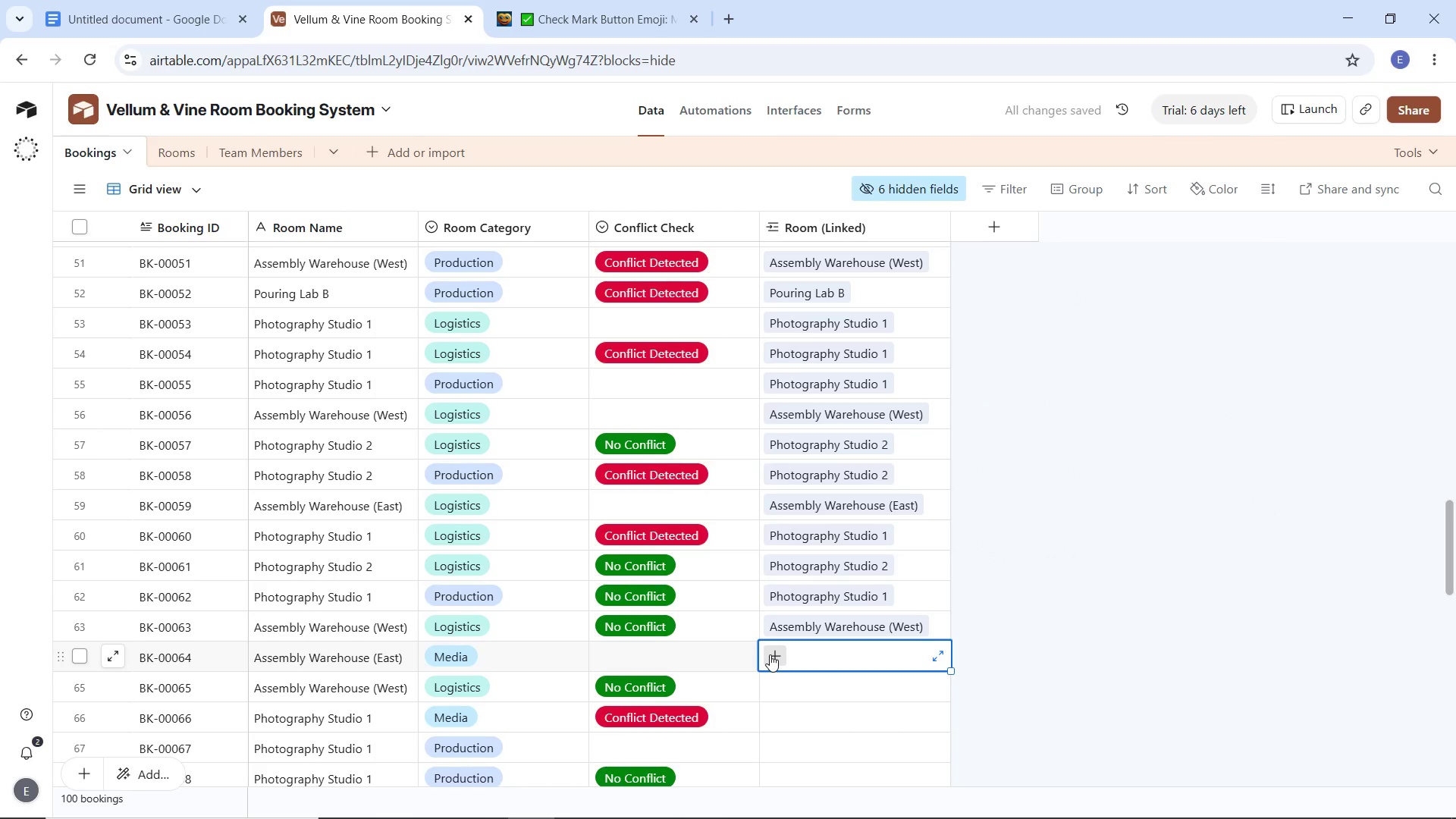 
left_click([770, 654])
 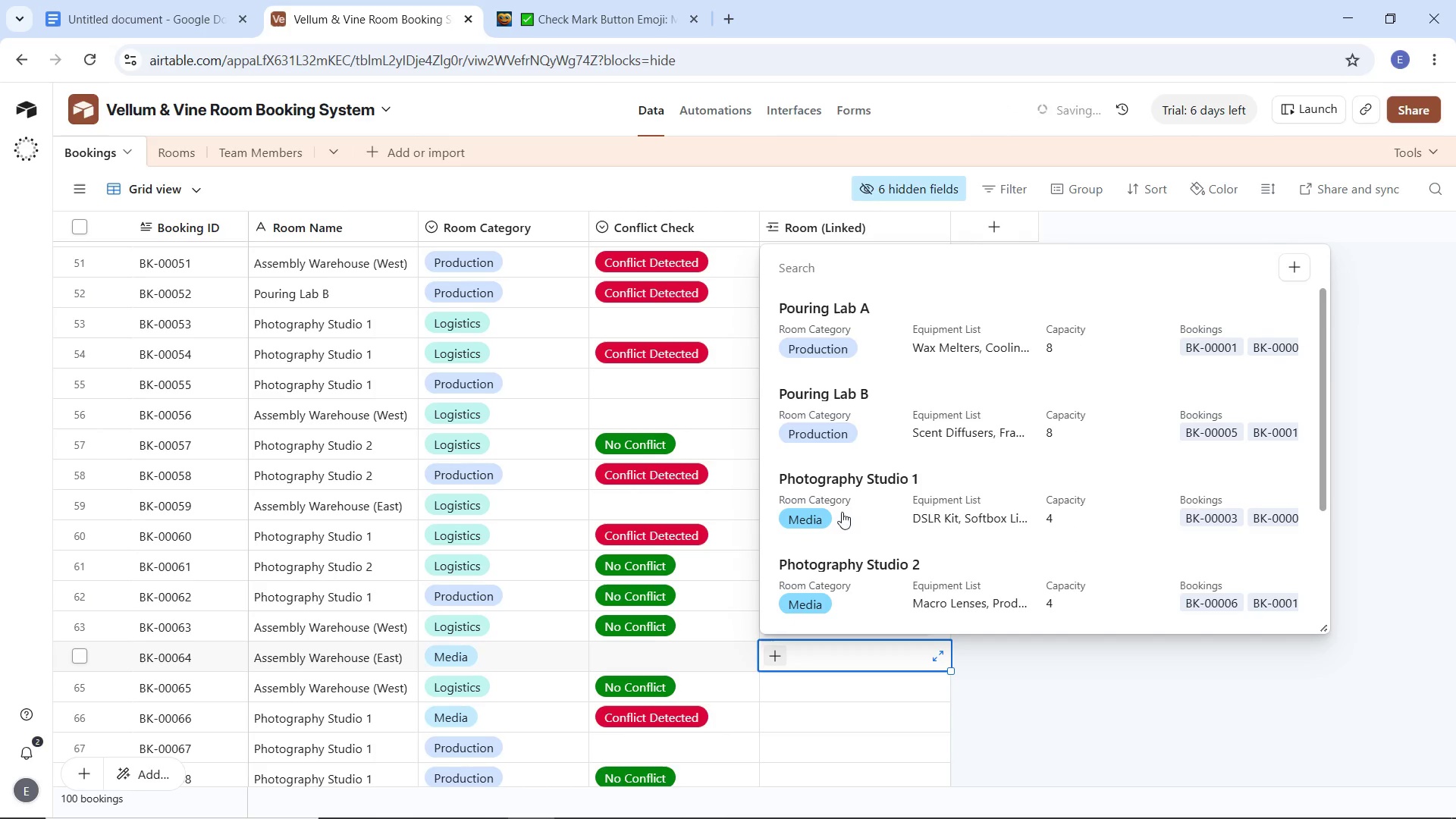 
scroll: coordinate [859, 461], scroll_direction: down, amount: 6.0
 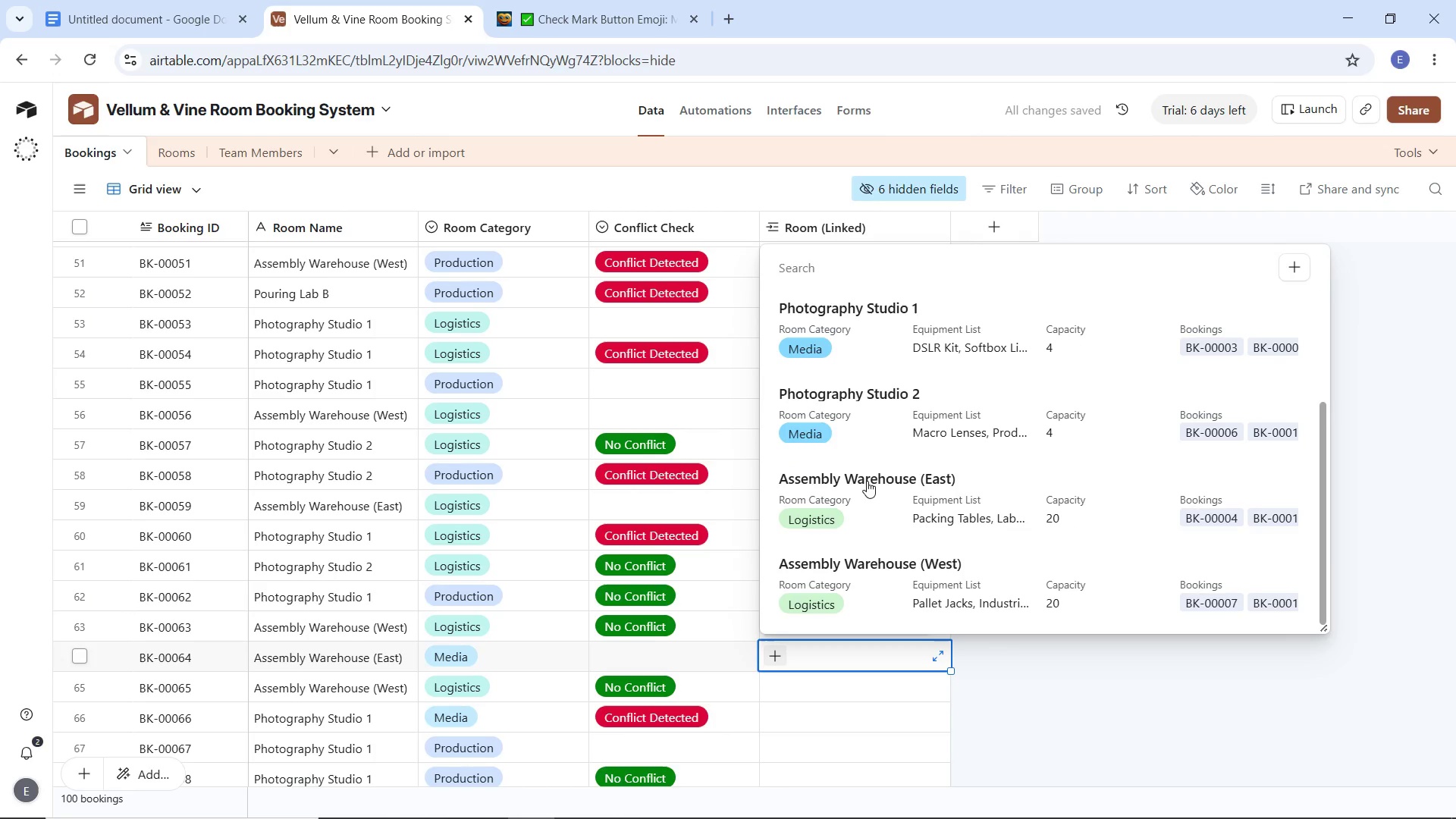 
left_click([867, 481])
 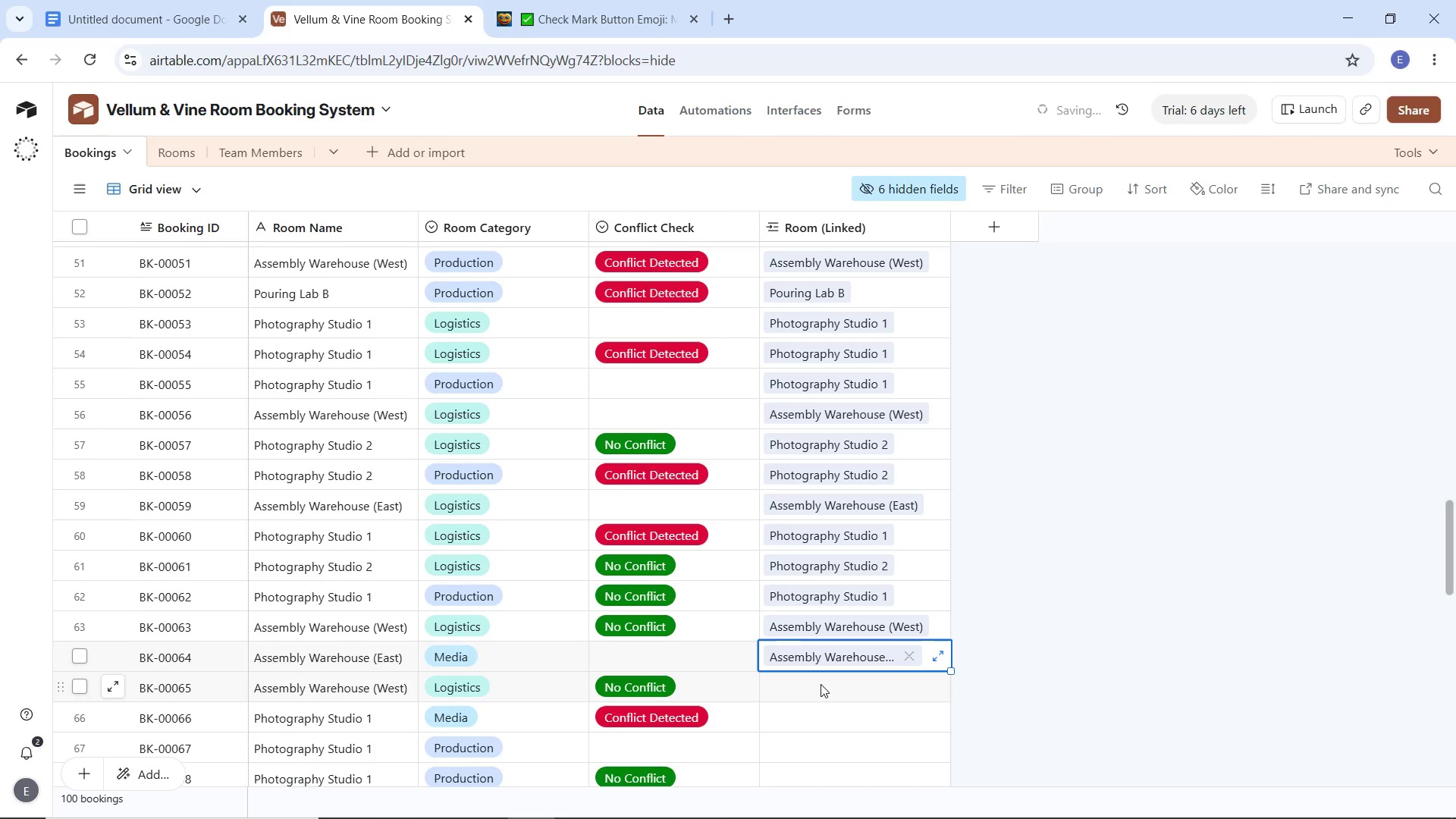 
left_click([821, 684])
 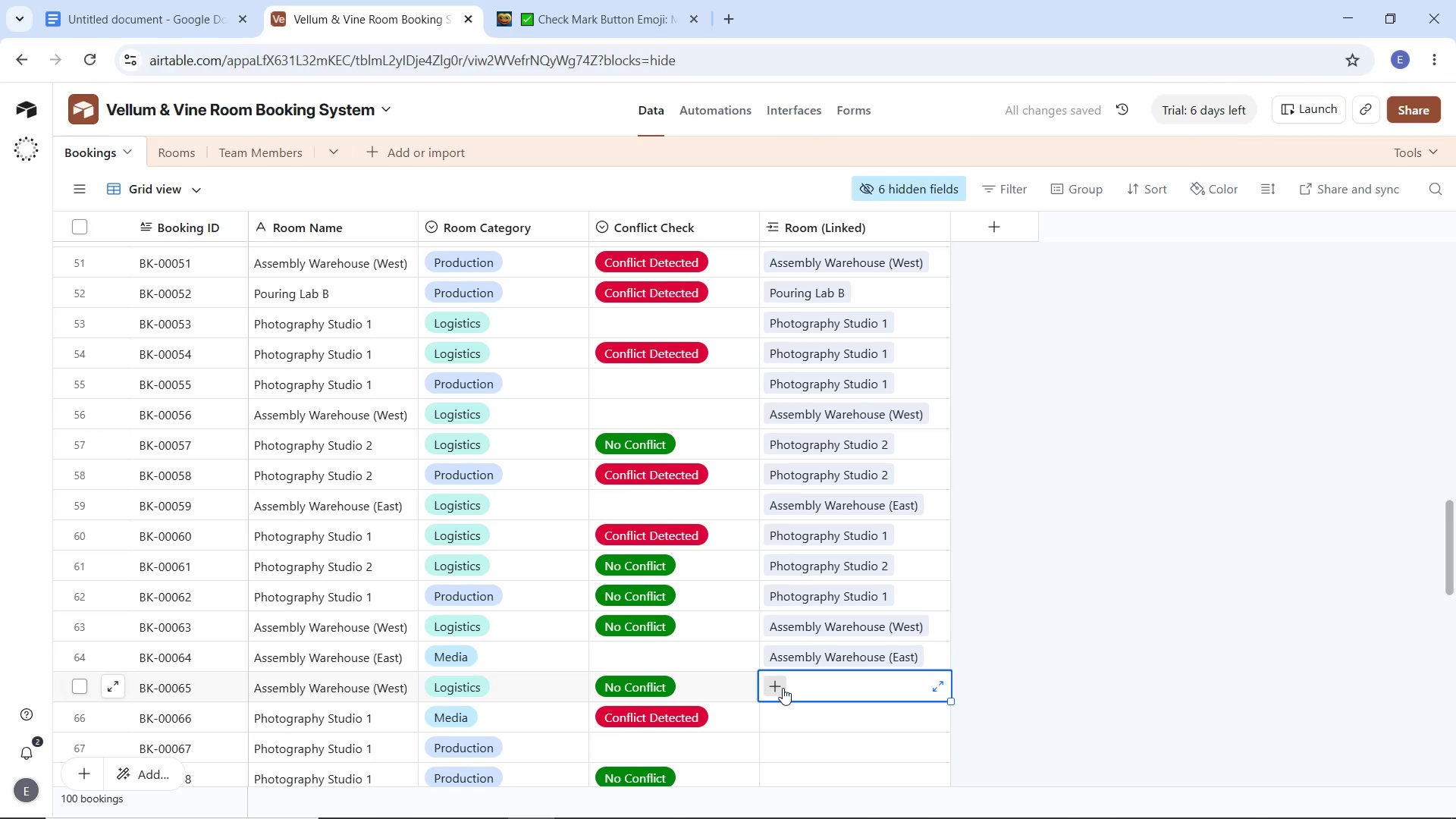 
left_click([783, 688])
 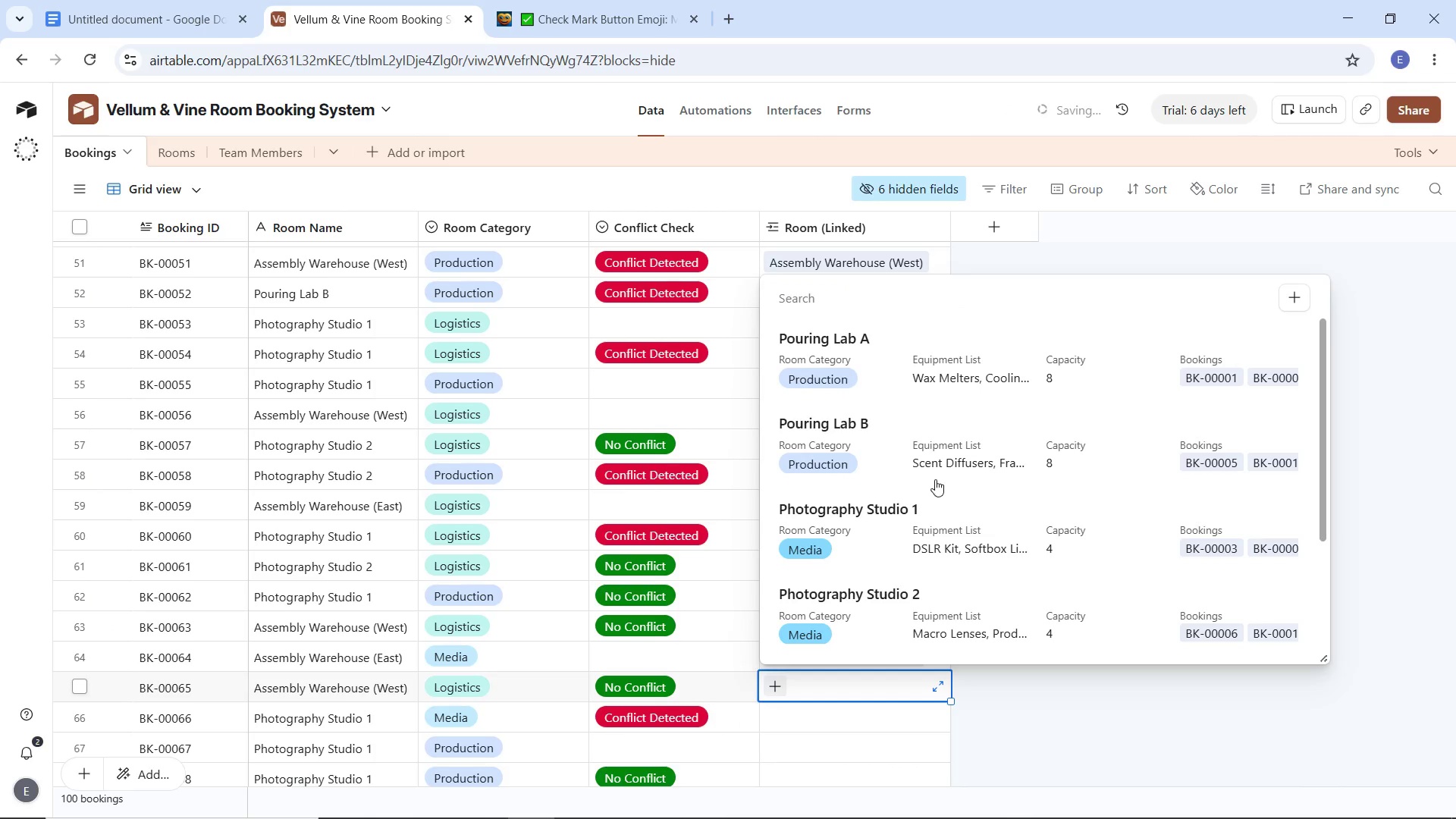 
scroll: coordinate [900, 481], scroll_direction: down, amount: 6.0
 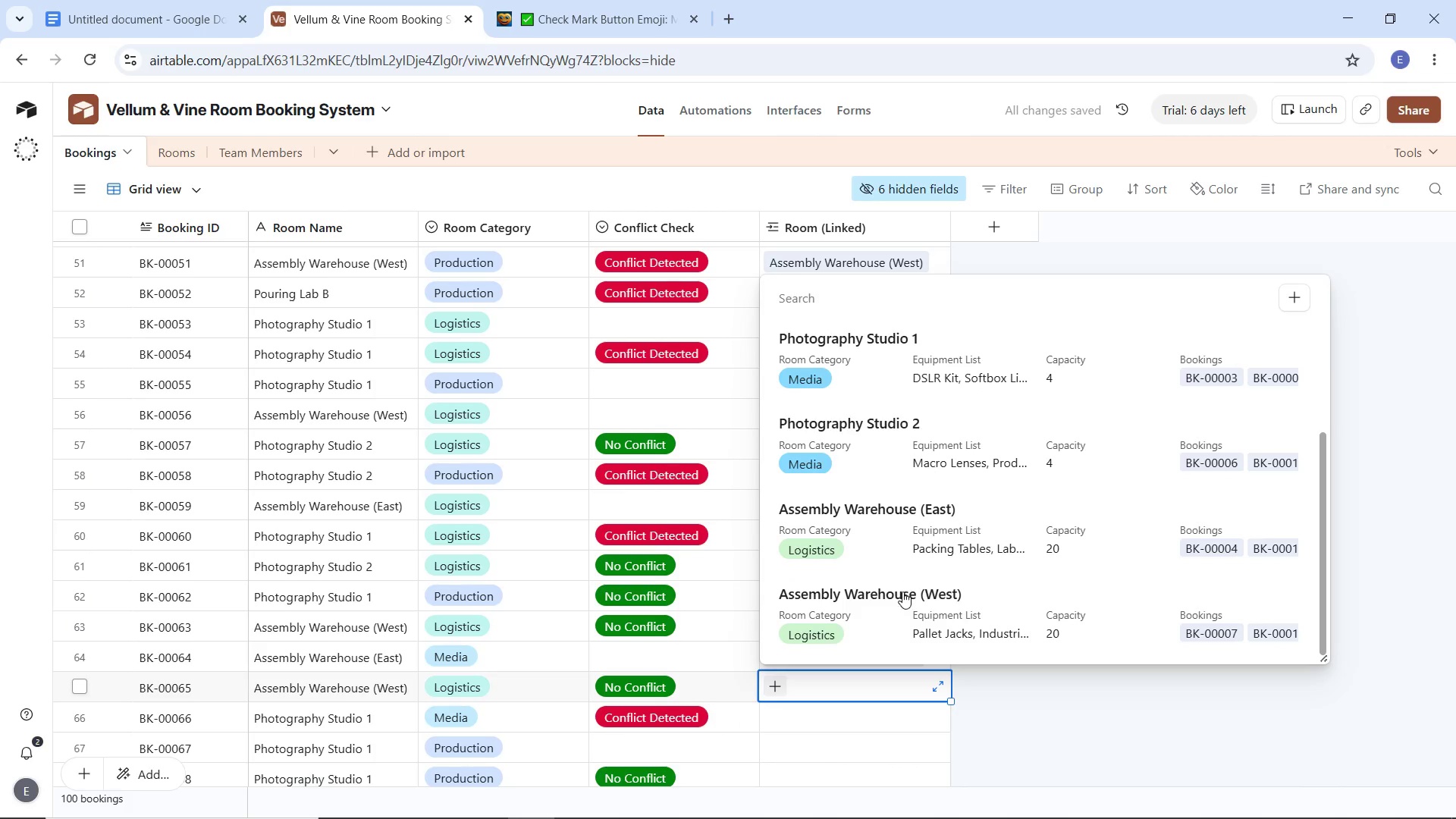 
left_click([902, 594])
 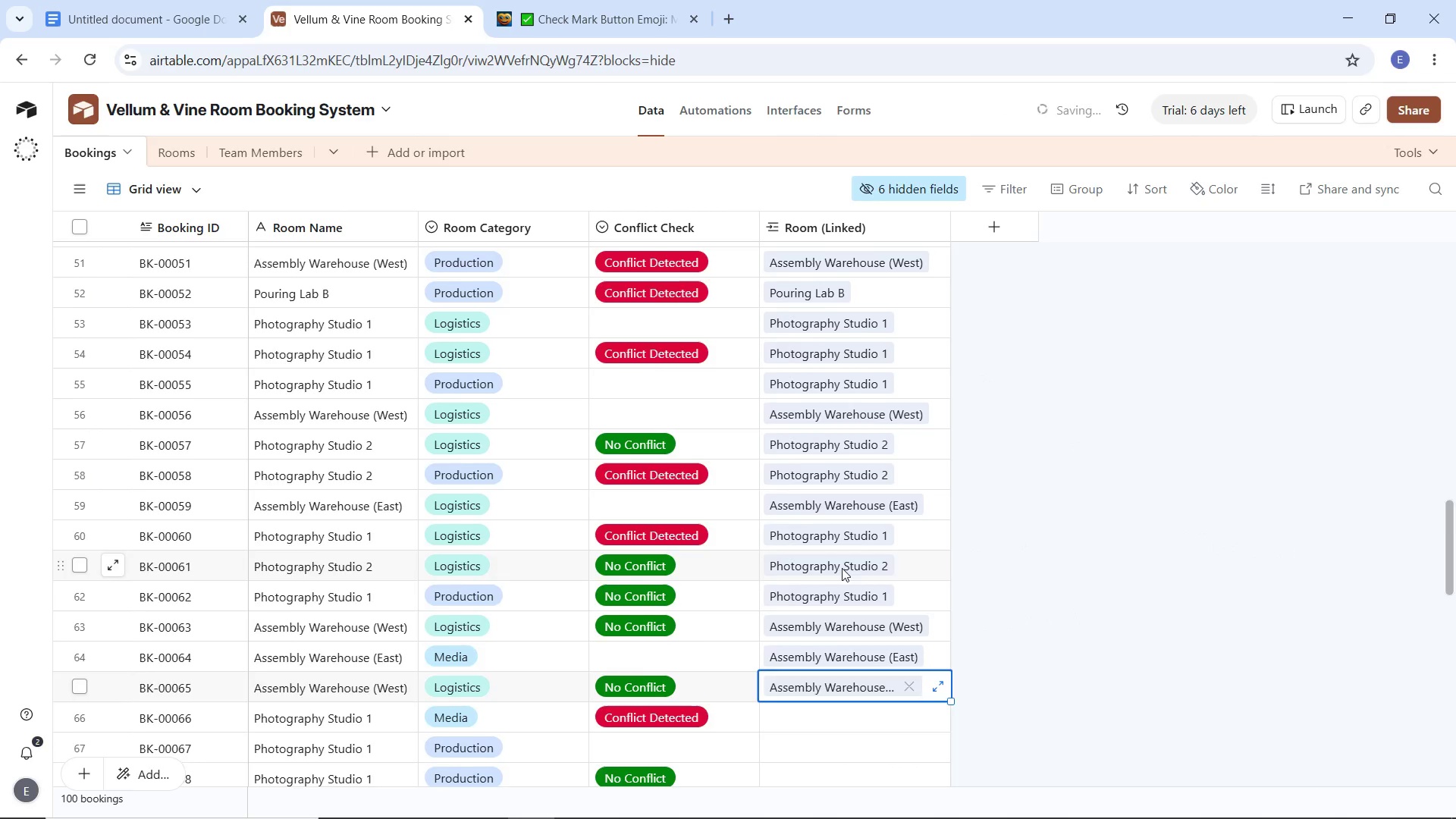 
scroll: coordinate [842, 568], scroll_direction: down, amount: 3.0
 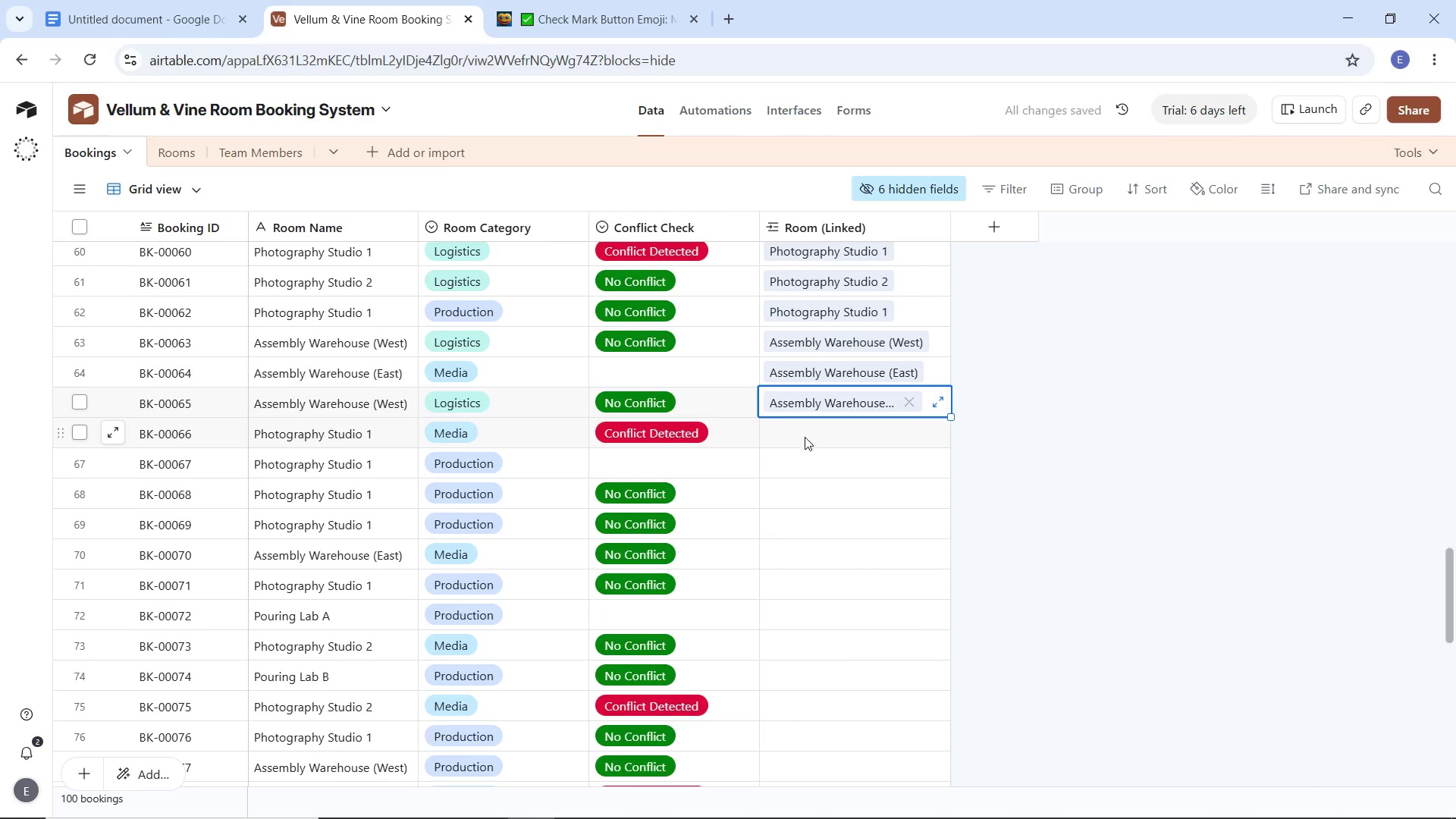 
left_click([805, 437])
 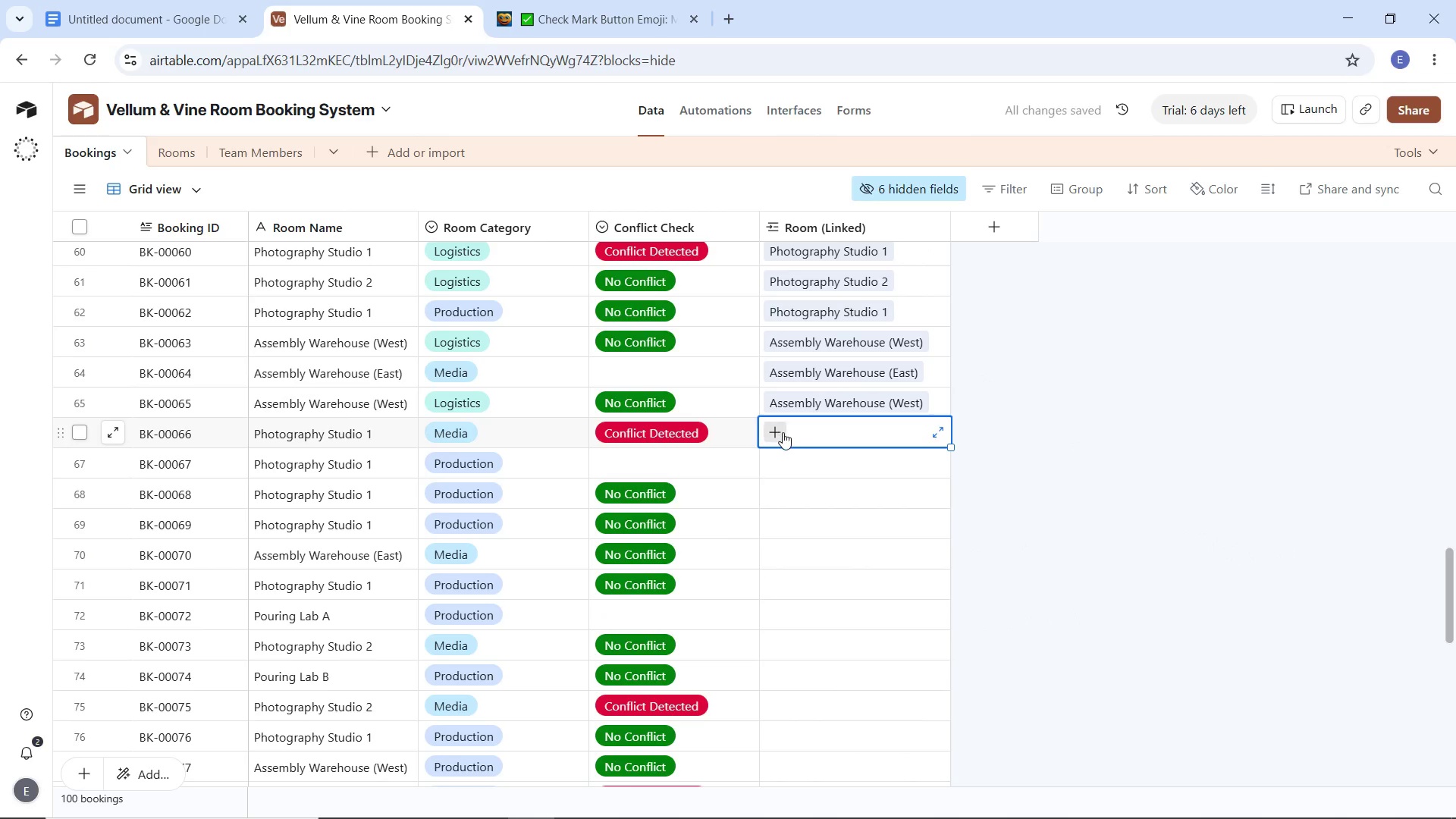 
left_click([783, 432])
 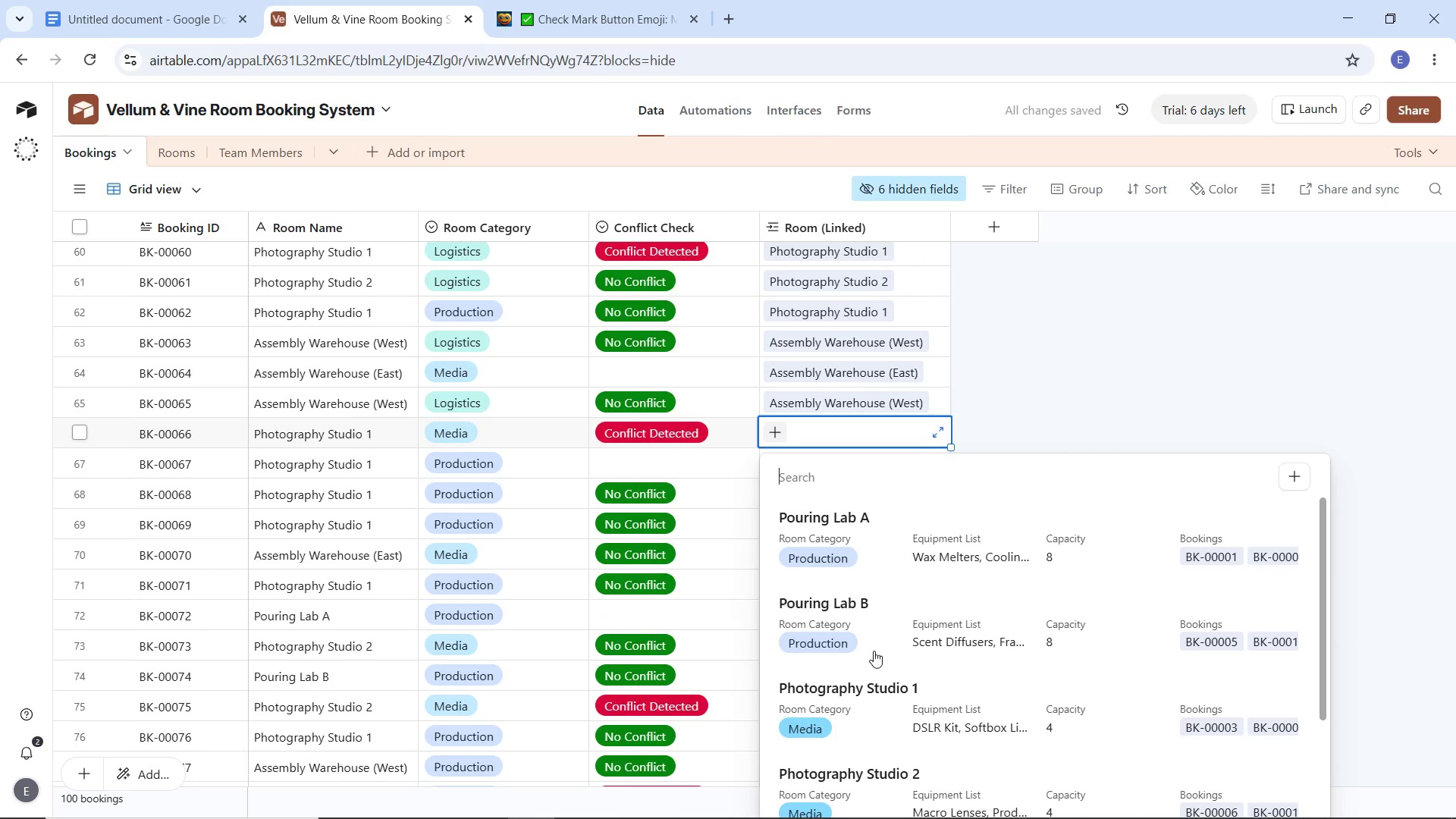 
left_click([875, 686])
 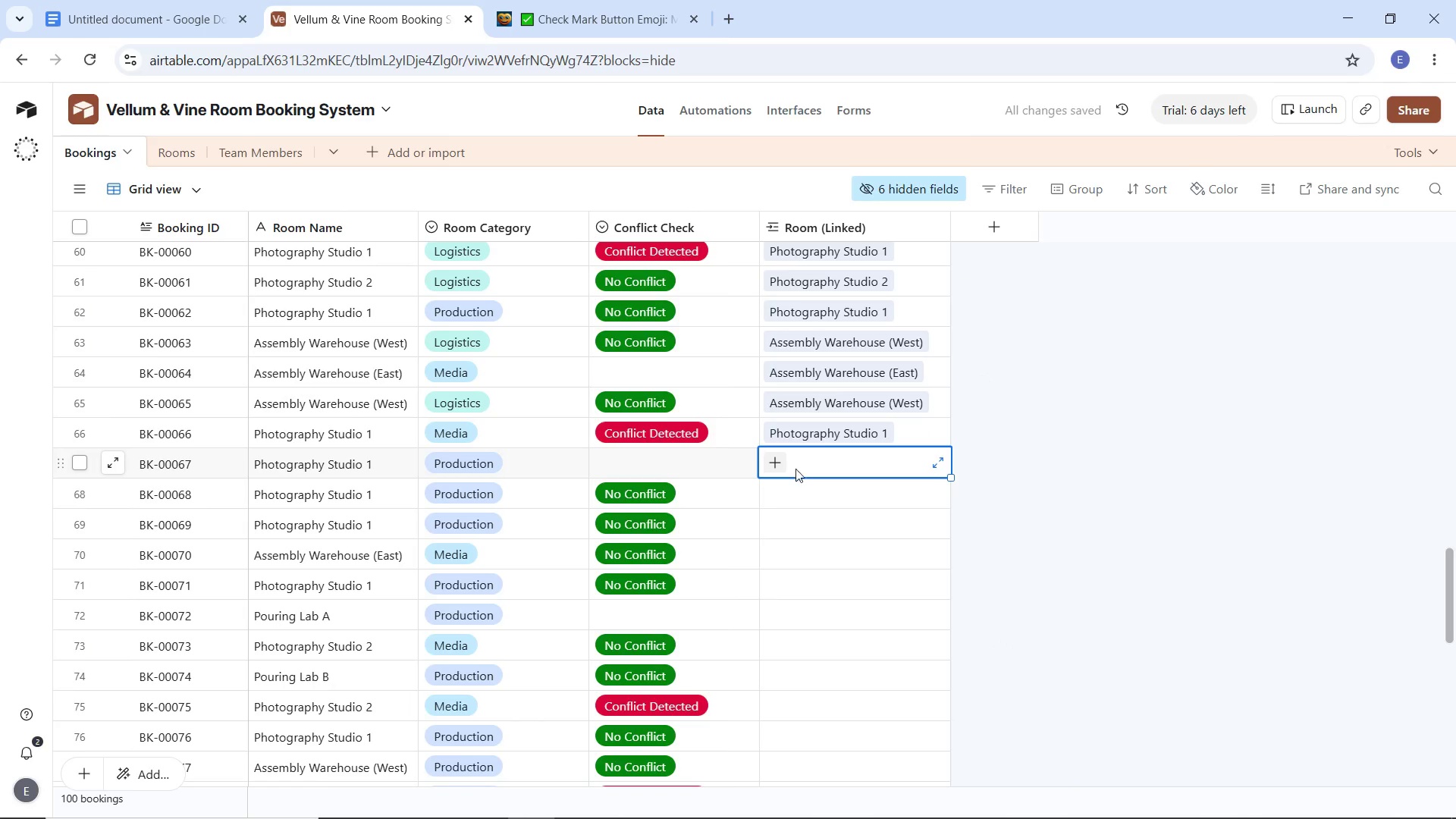 
left_click([776, 465])
 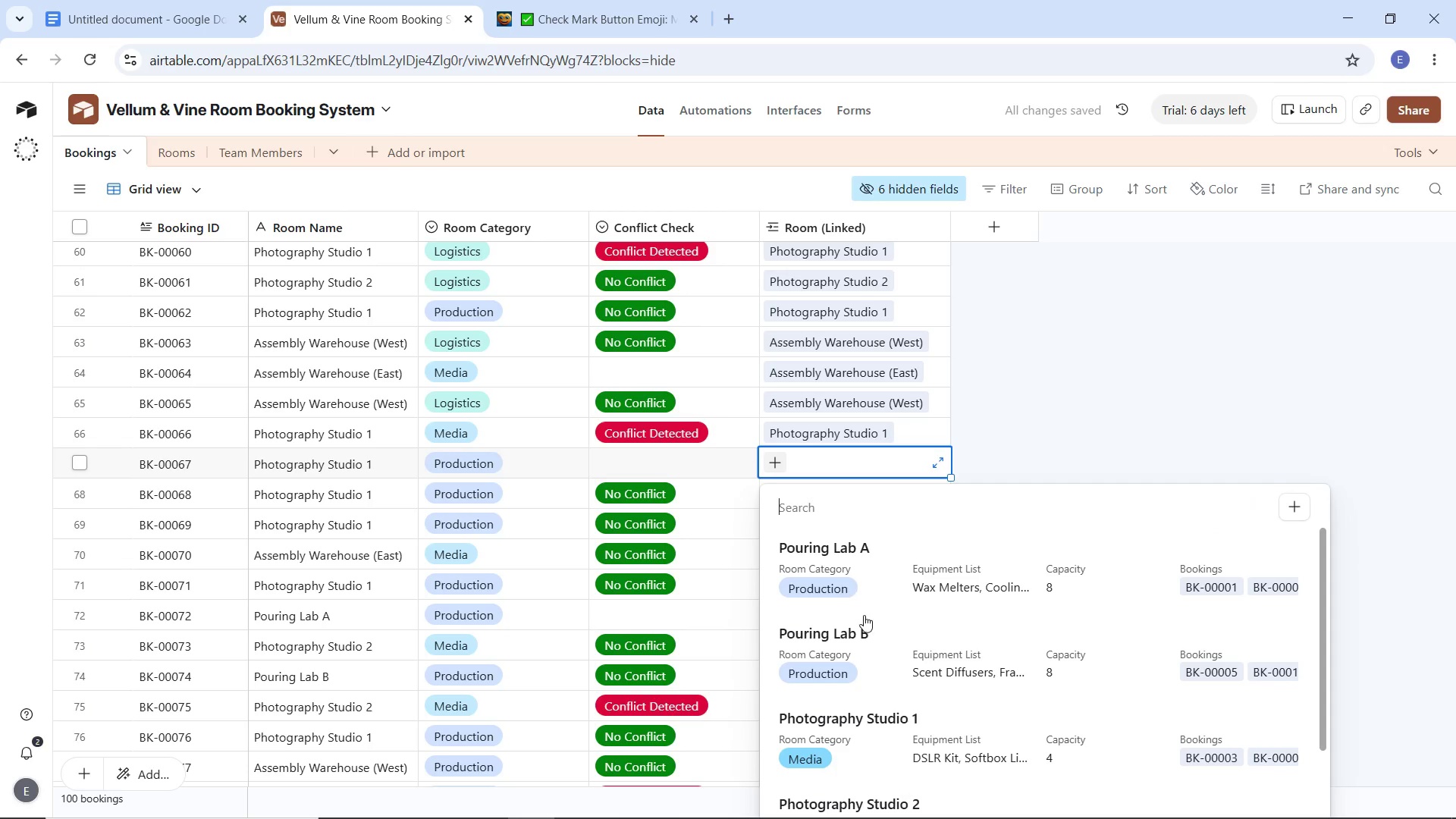 
scroll: coordinate [874, 613], scroll_direction: down, amount: 3.0
 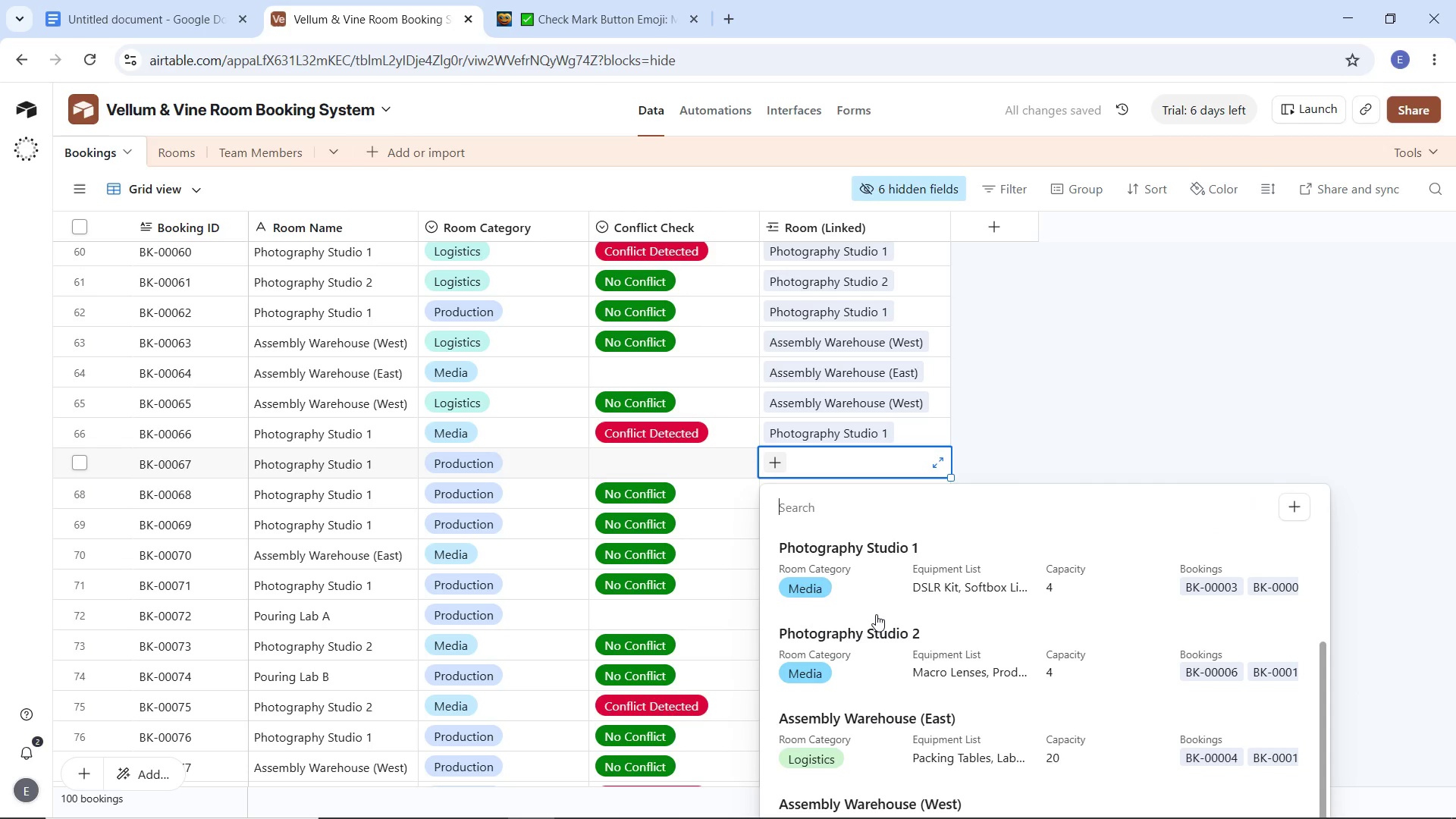 
scroll: coordinate [876, 614], scroll_direction: up, amount: 1.0
 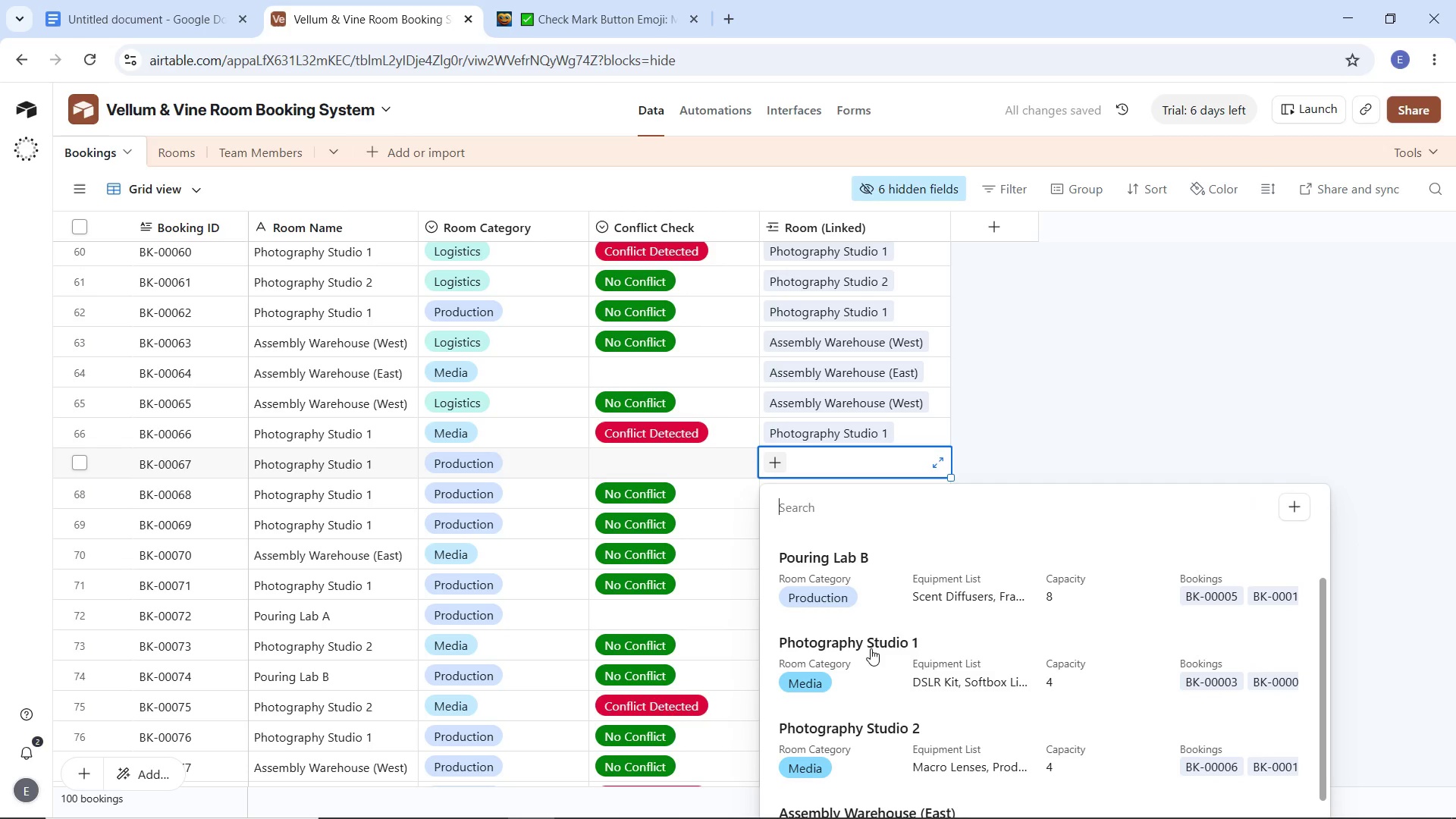 
left_click([871, 648])
 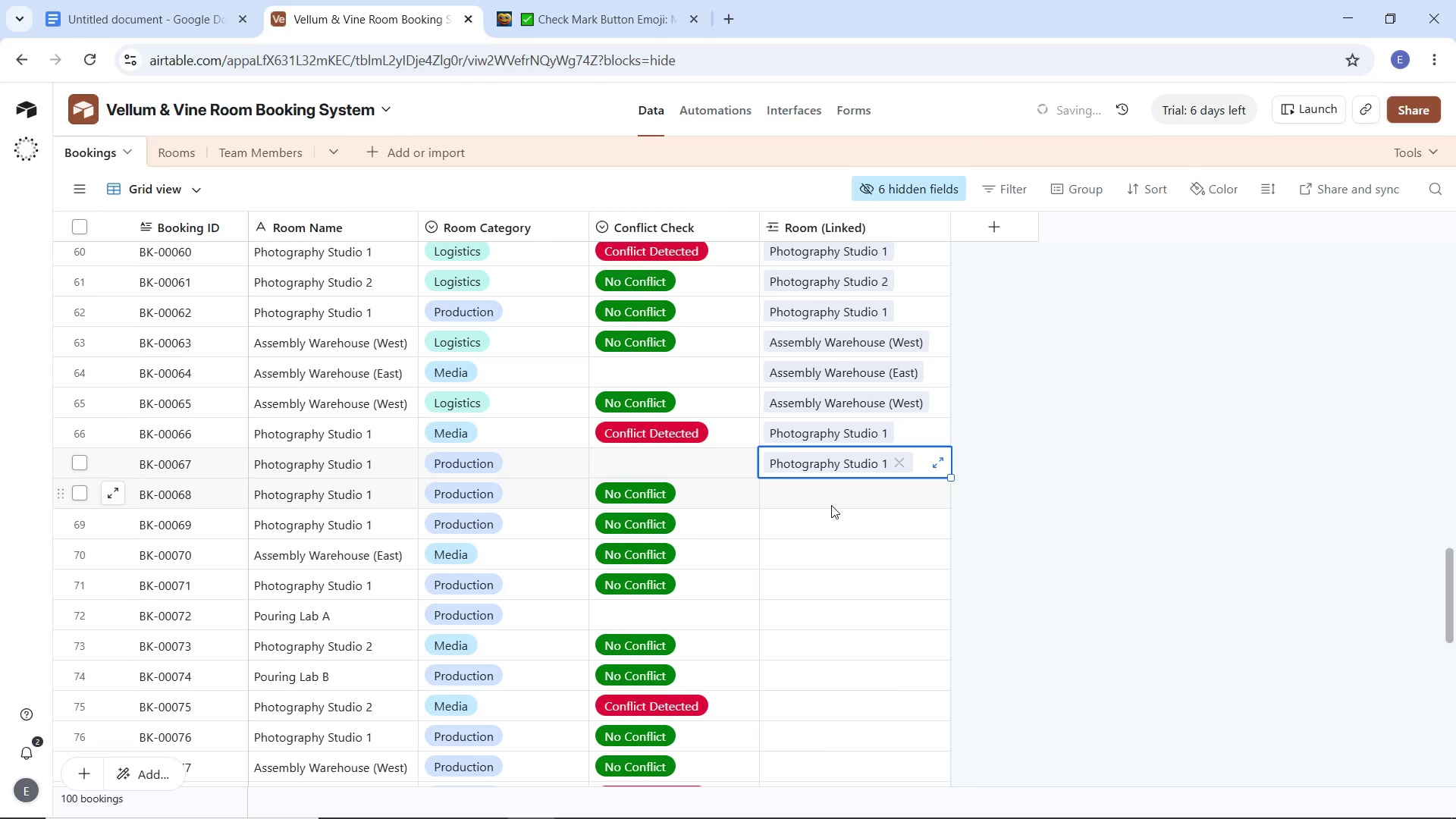 
scroll: coordinate [825, 503], scroll_direction: down, amount: 1.0
 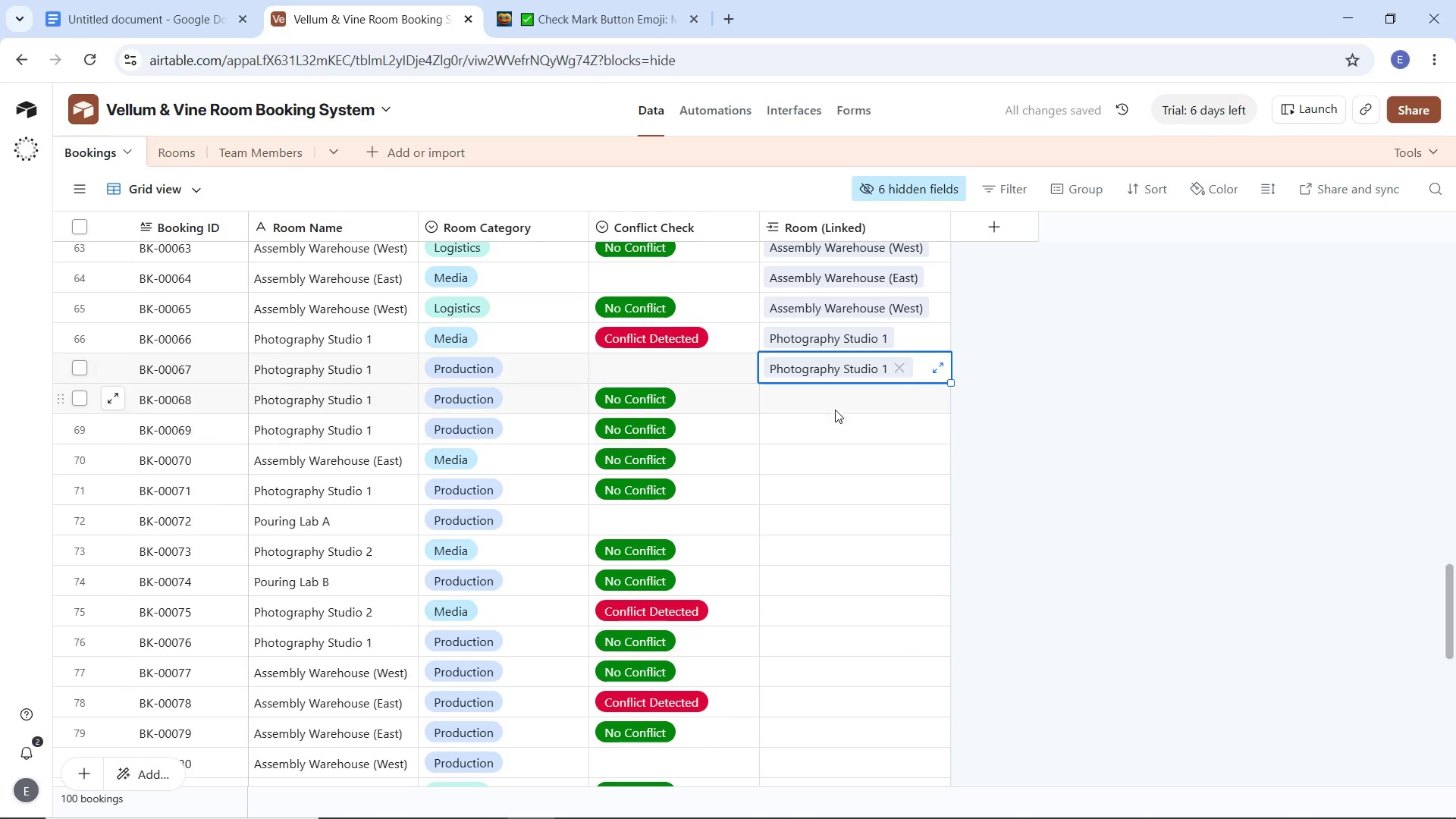 
left_click([836, 401])
 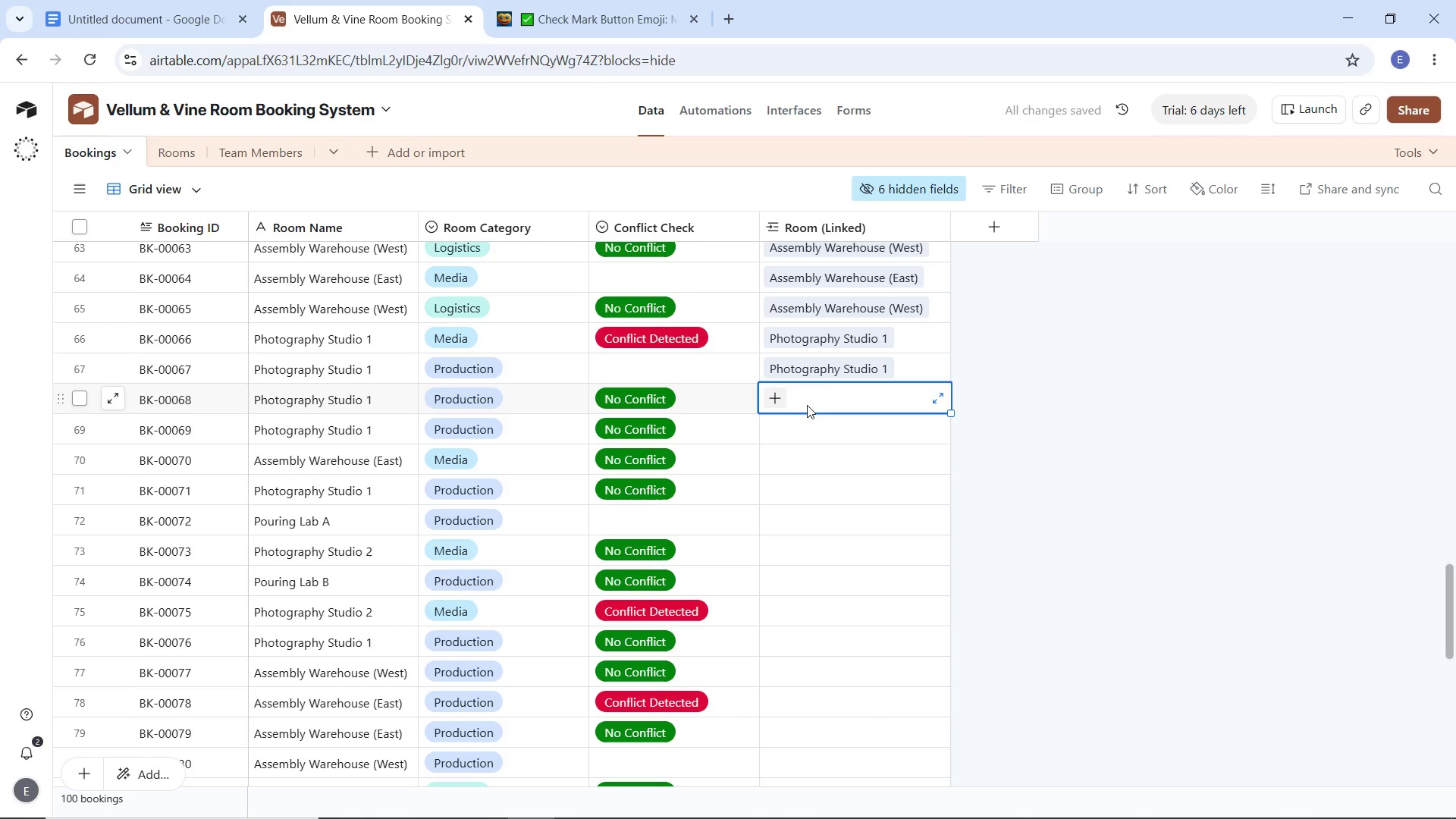 
mouse_move([805, 414])
 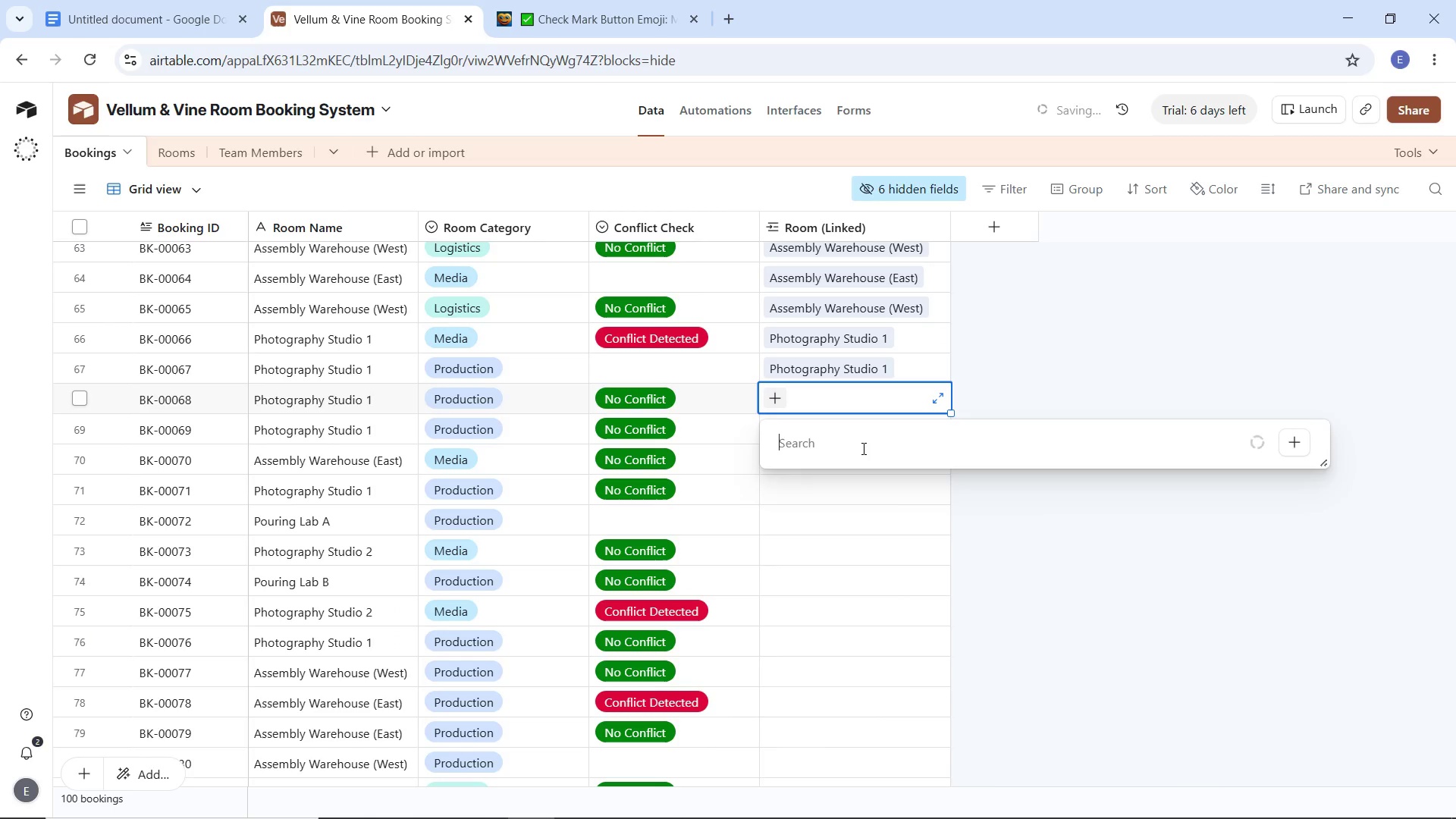 
mouse_move([871, 458])
 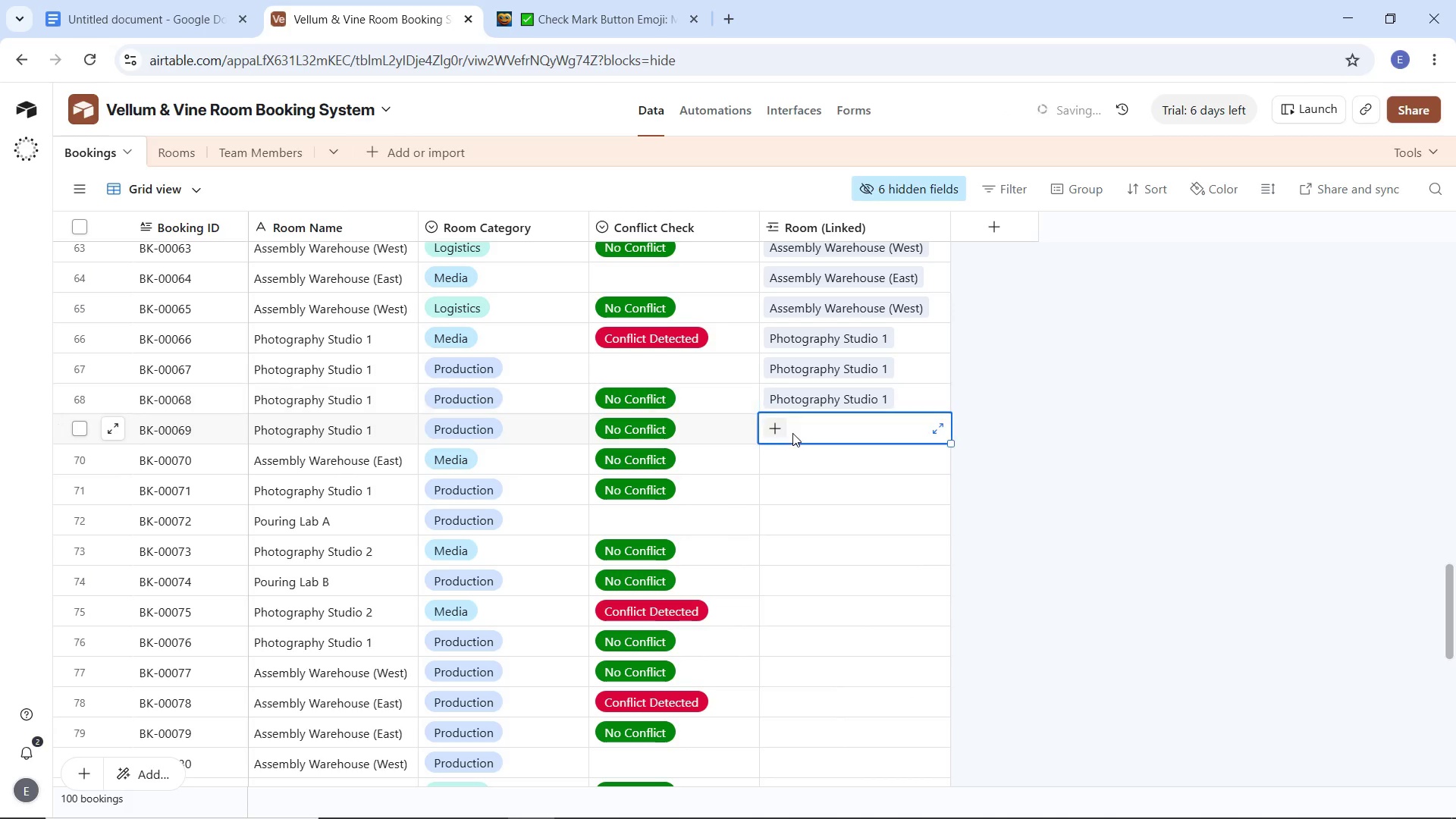 
left_click([777, 433])
 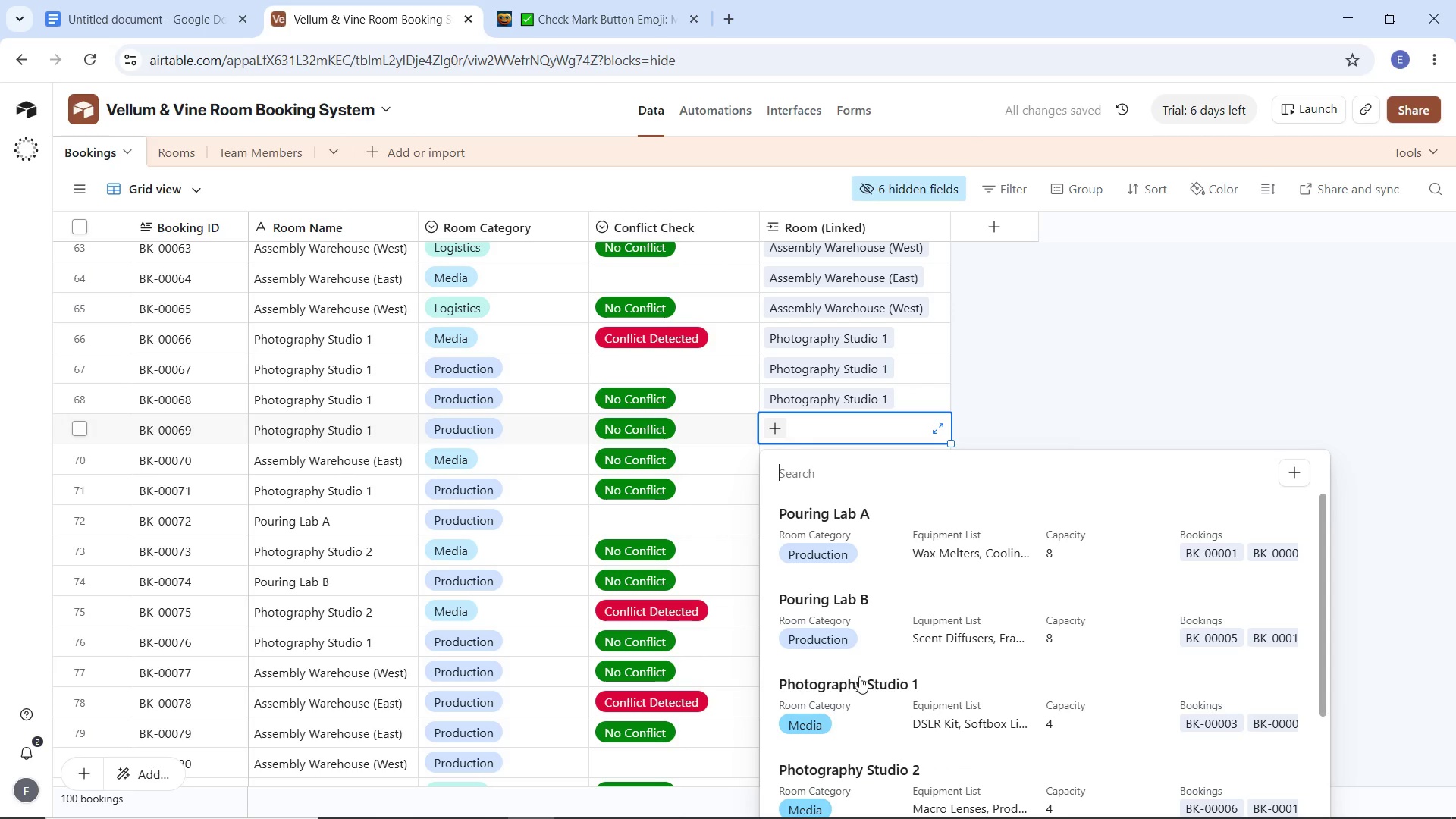 
left_click([860, 682])
 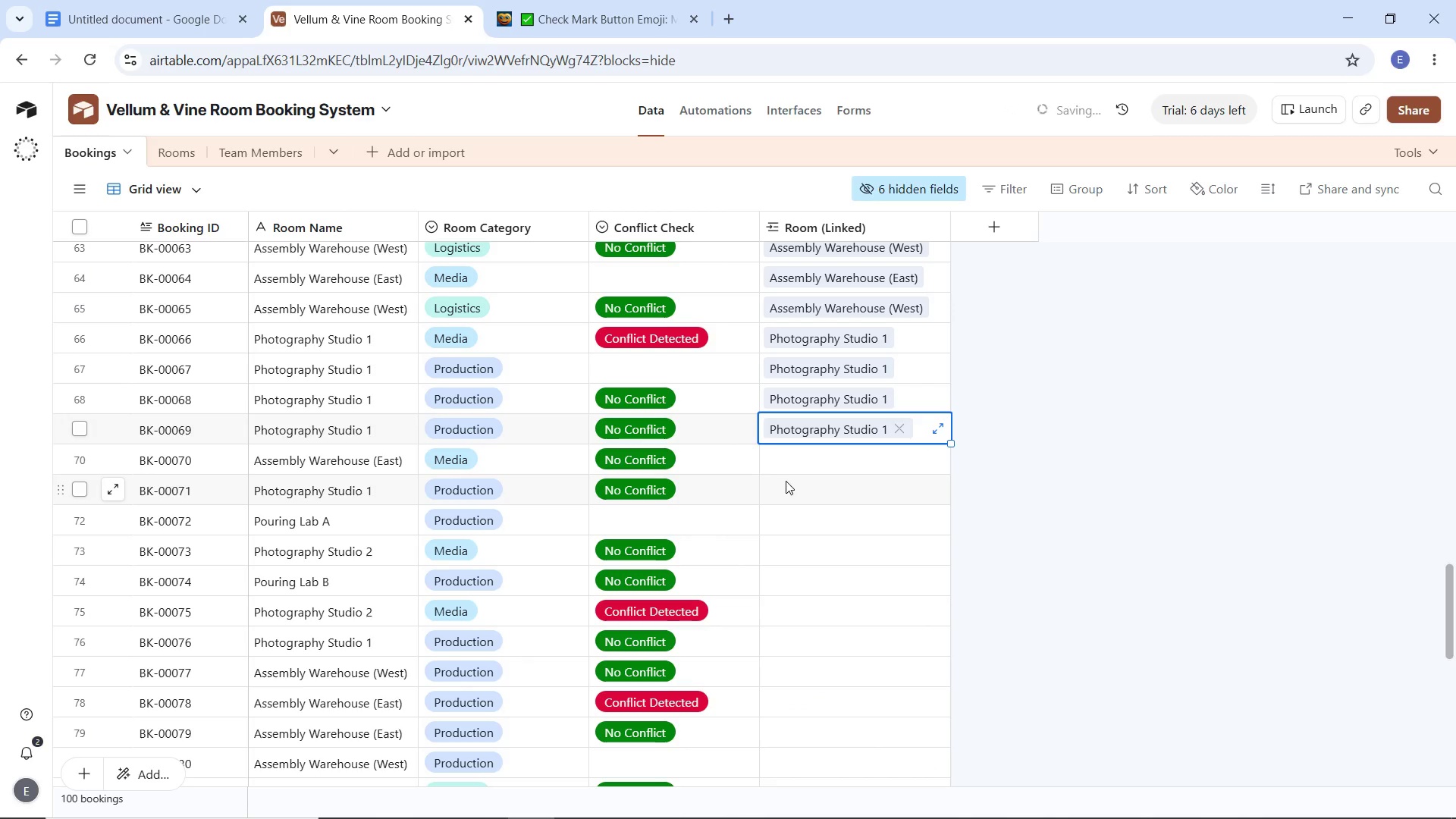 
left_click([789, 473])
 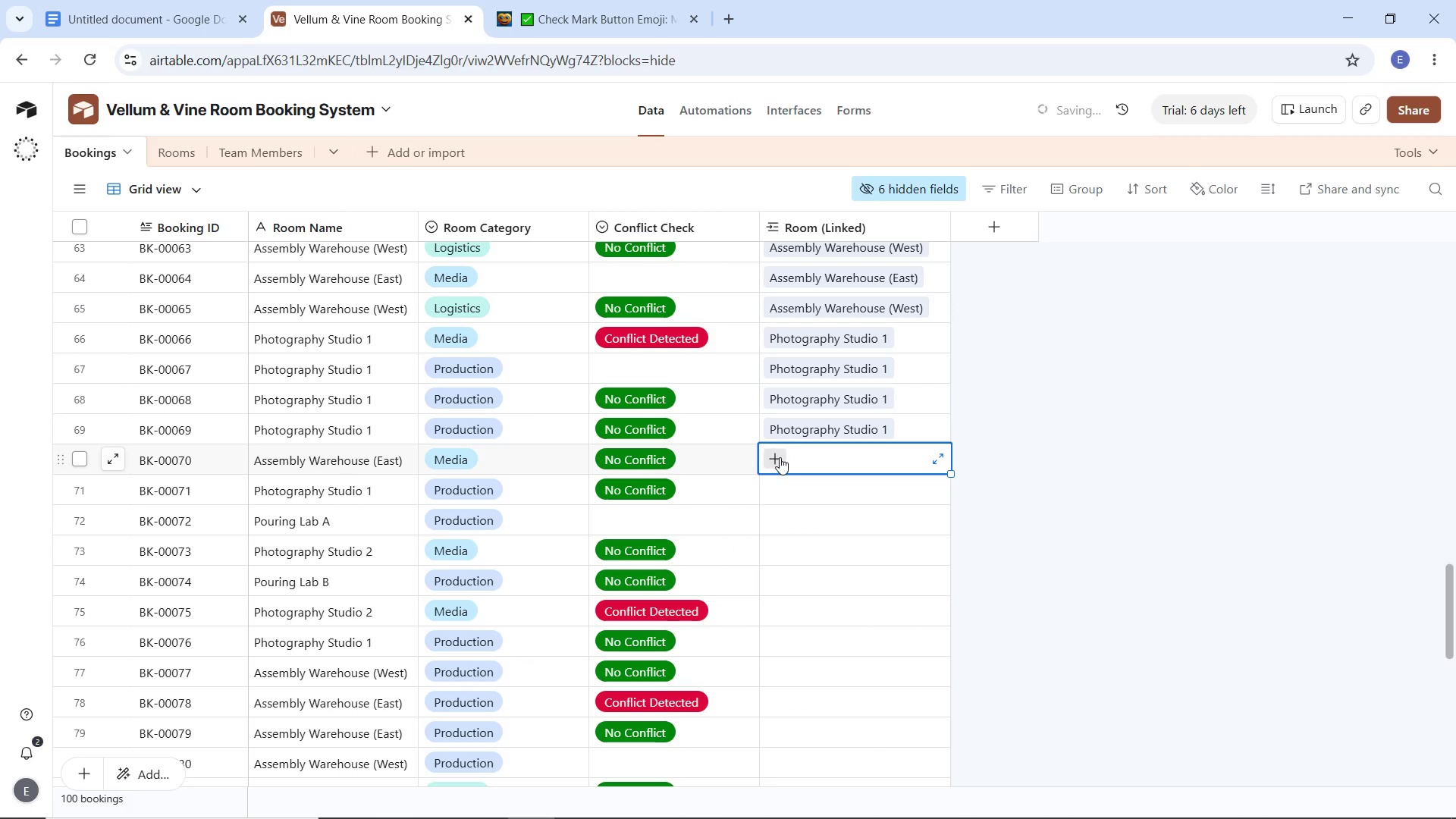 
left_click([780, 457])
 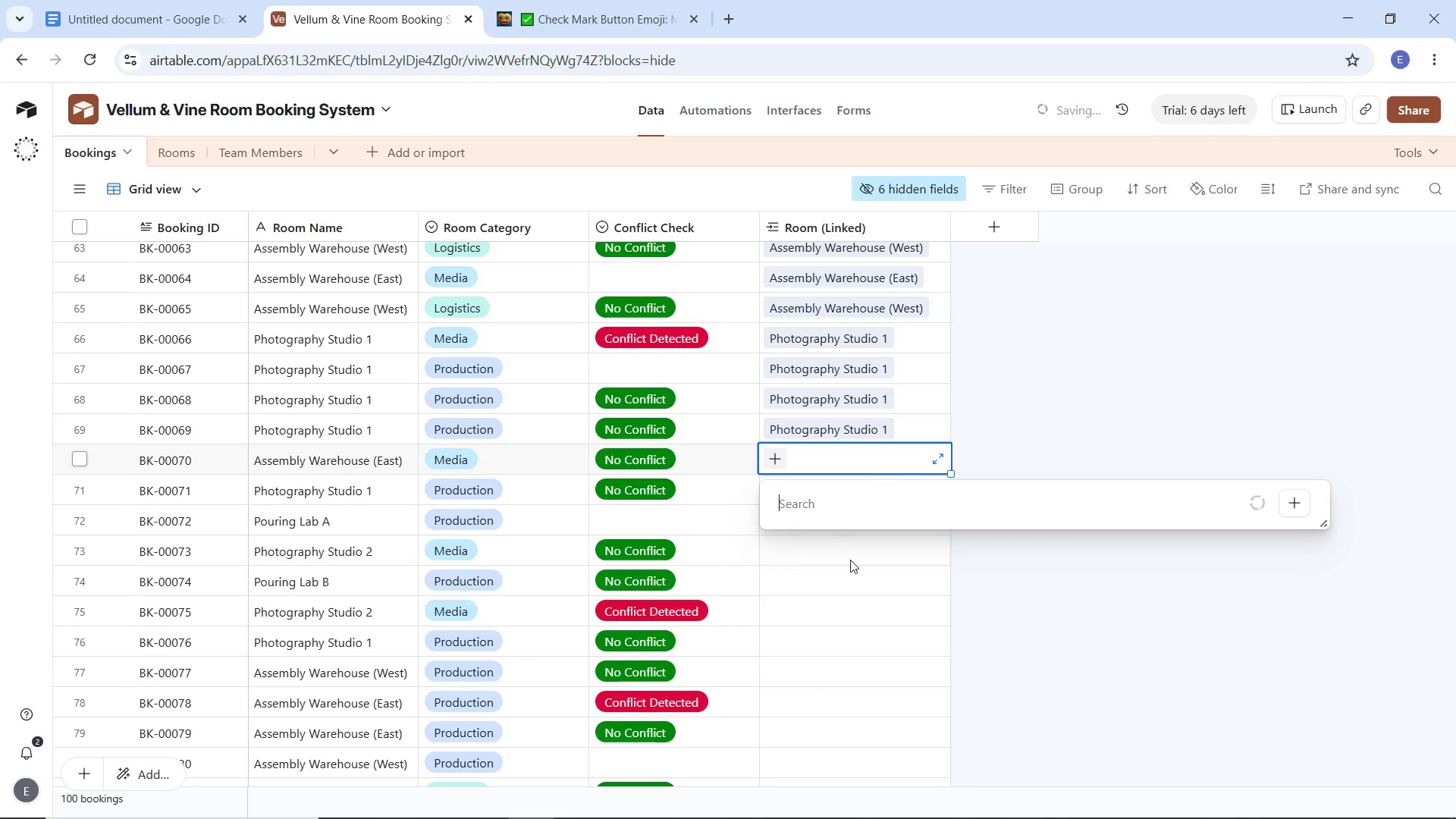 
mouse_move([868, 570])
 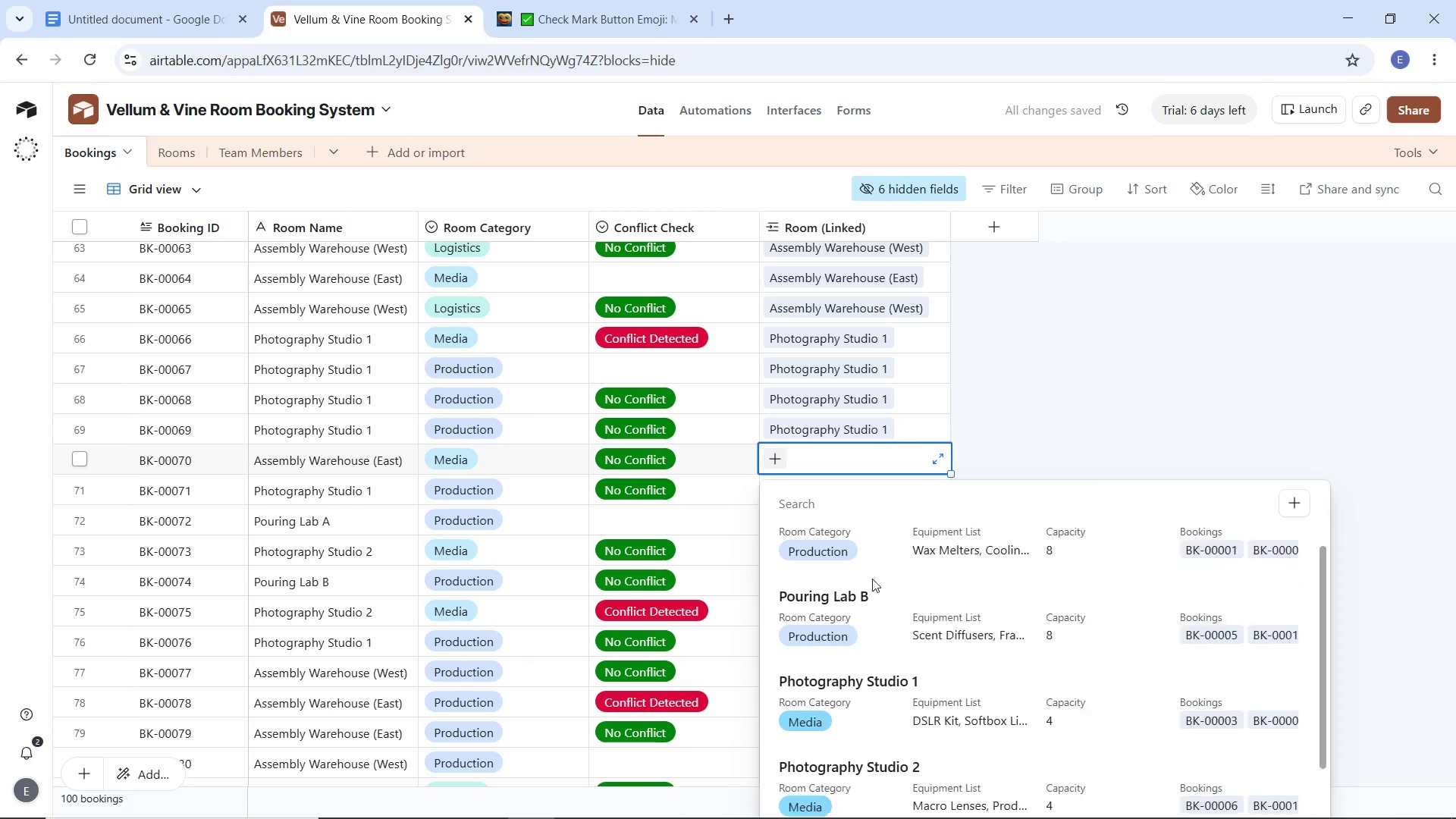 
scroll: coordinate [874, 706], scroll_direction: down, amount: 6.0
 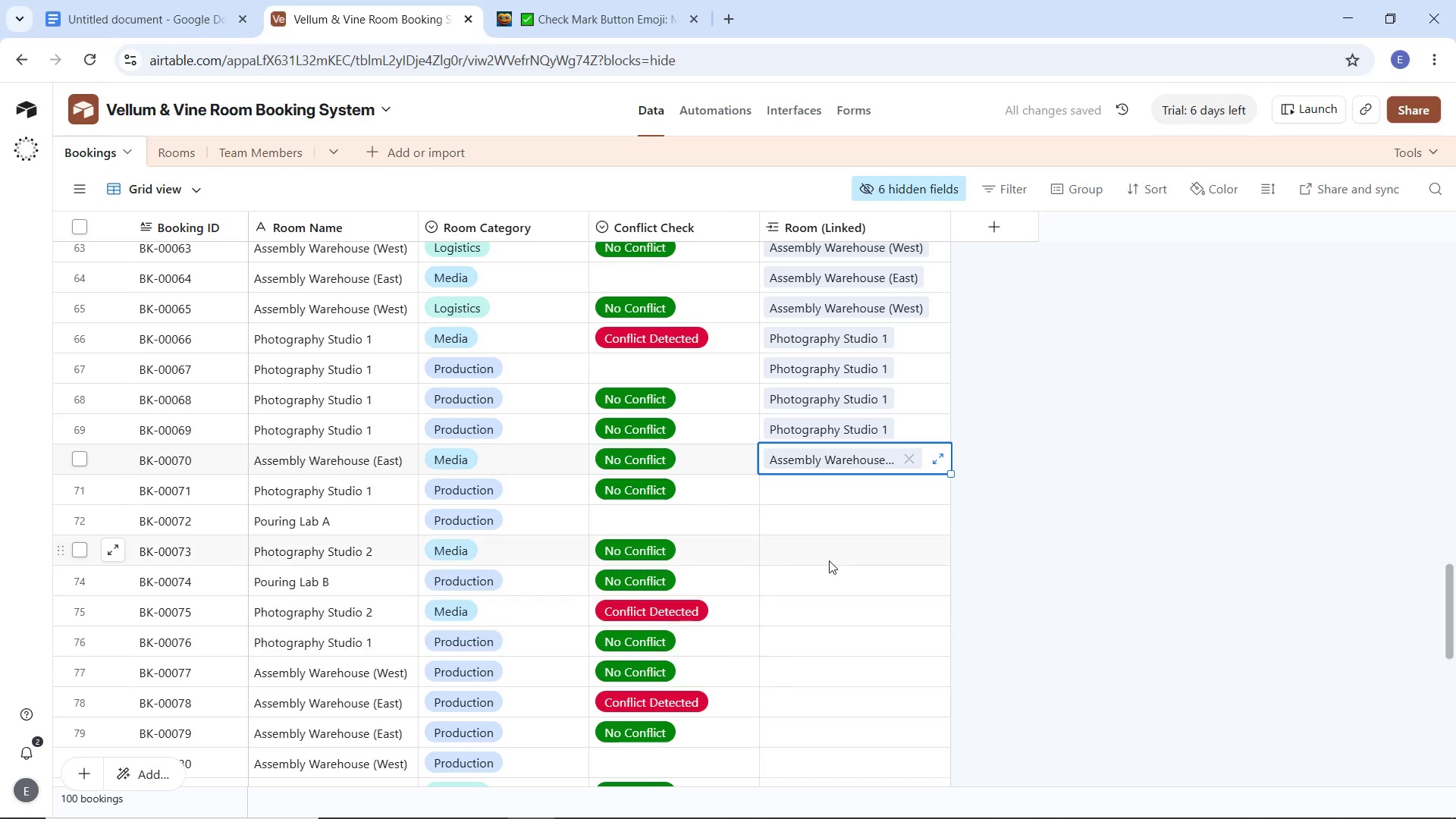 
left_click([797, 482])
 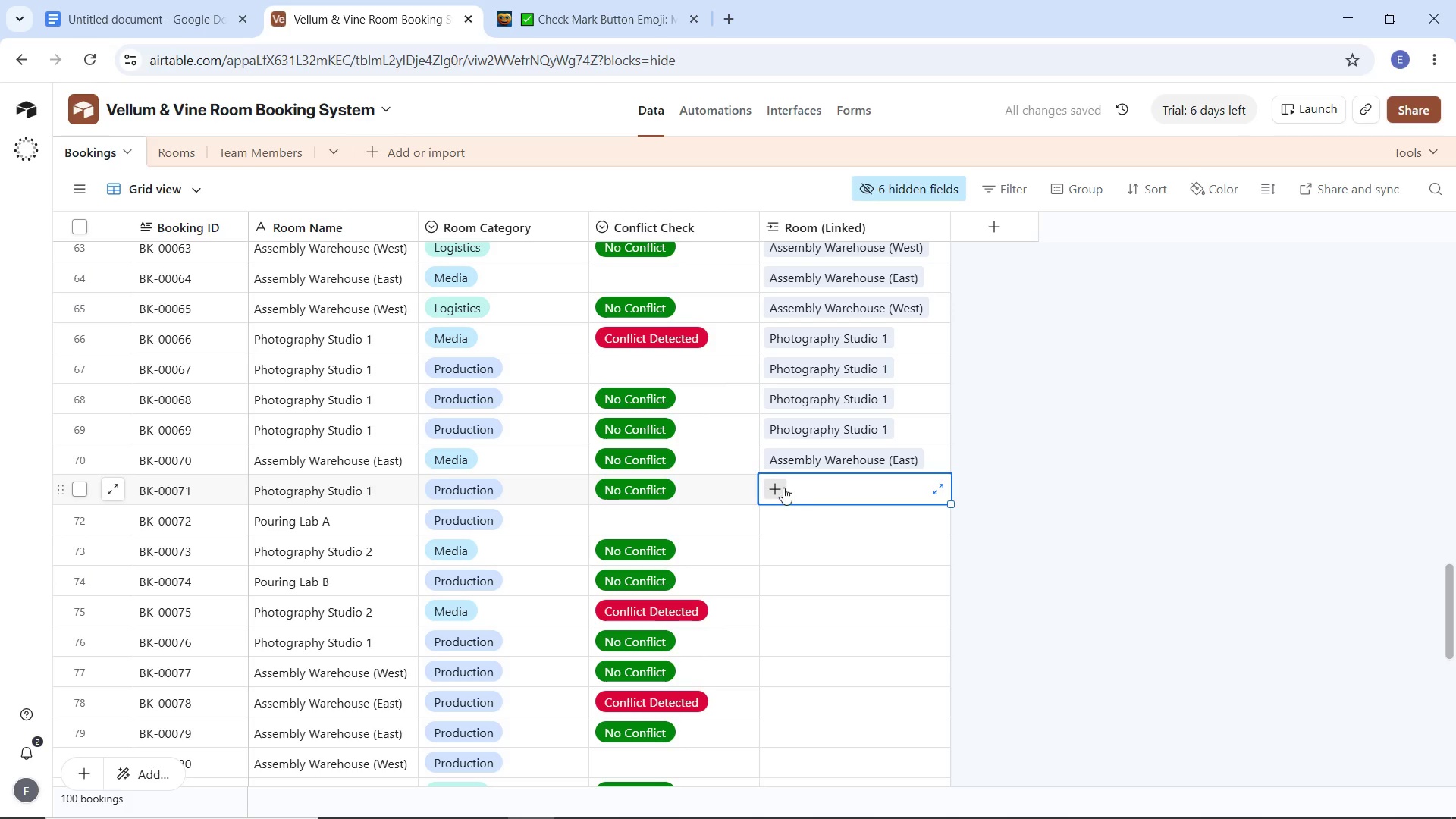 
mouse_move([800, 507])
 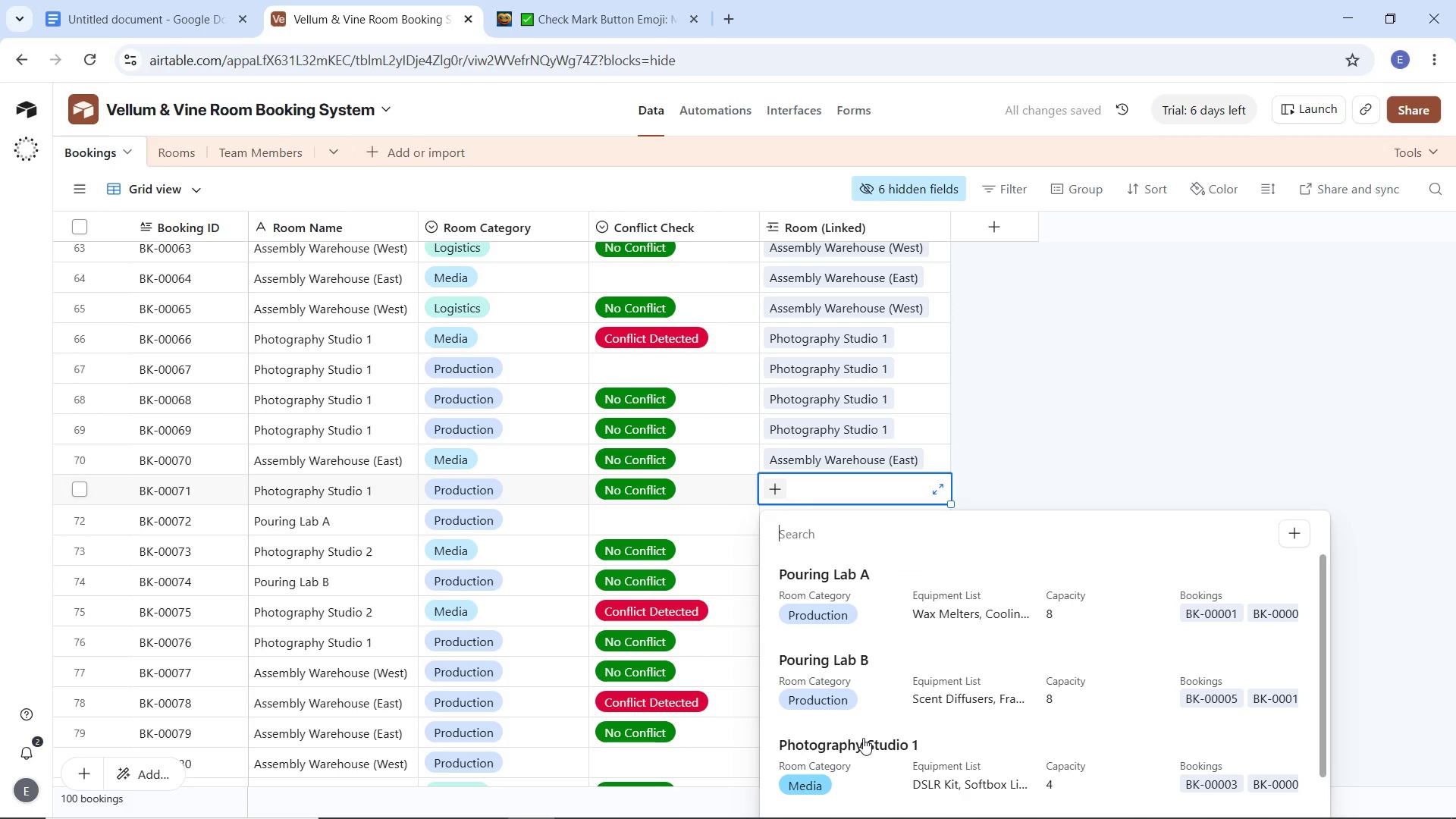 
left_click([862, 744])
 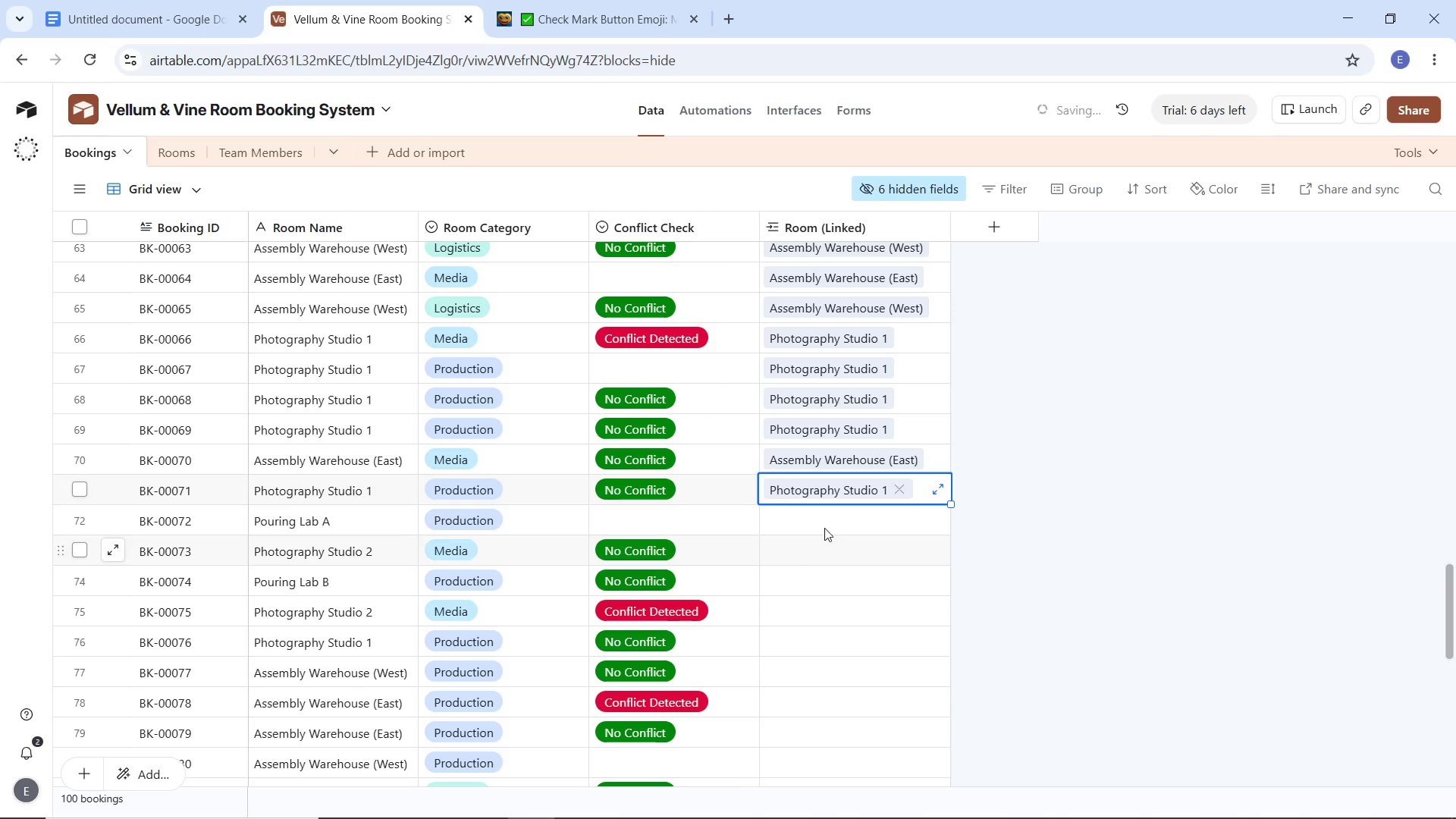 
scroll: coordinate [824, 528], scroll_direction: down, amount: 2.0
 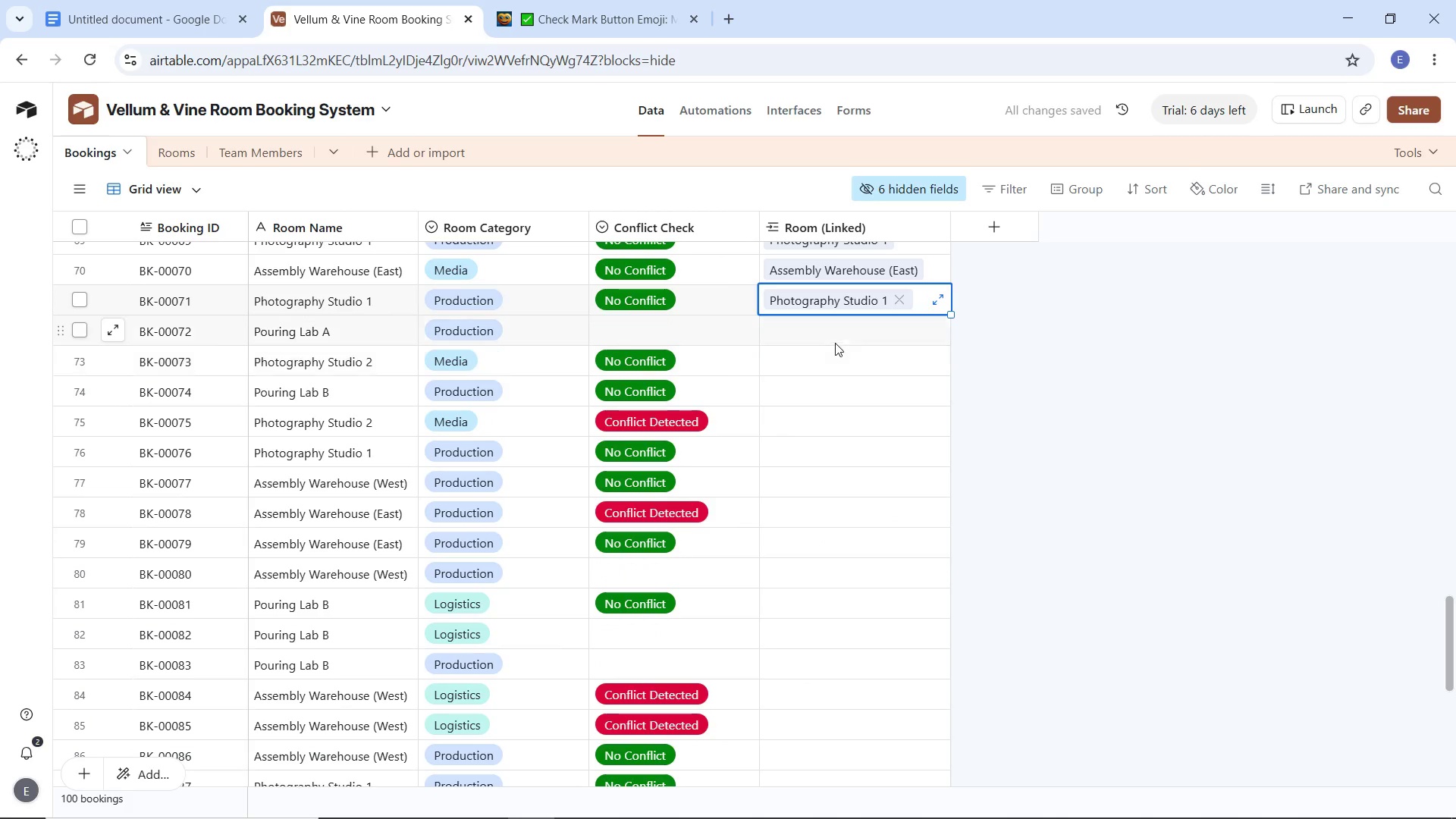 
left_click([832, 328])
 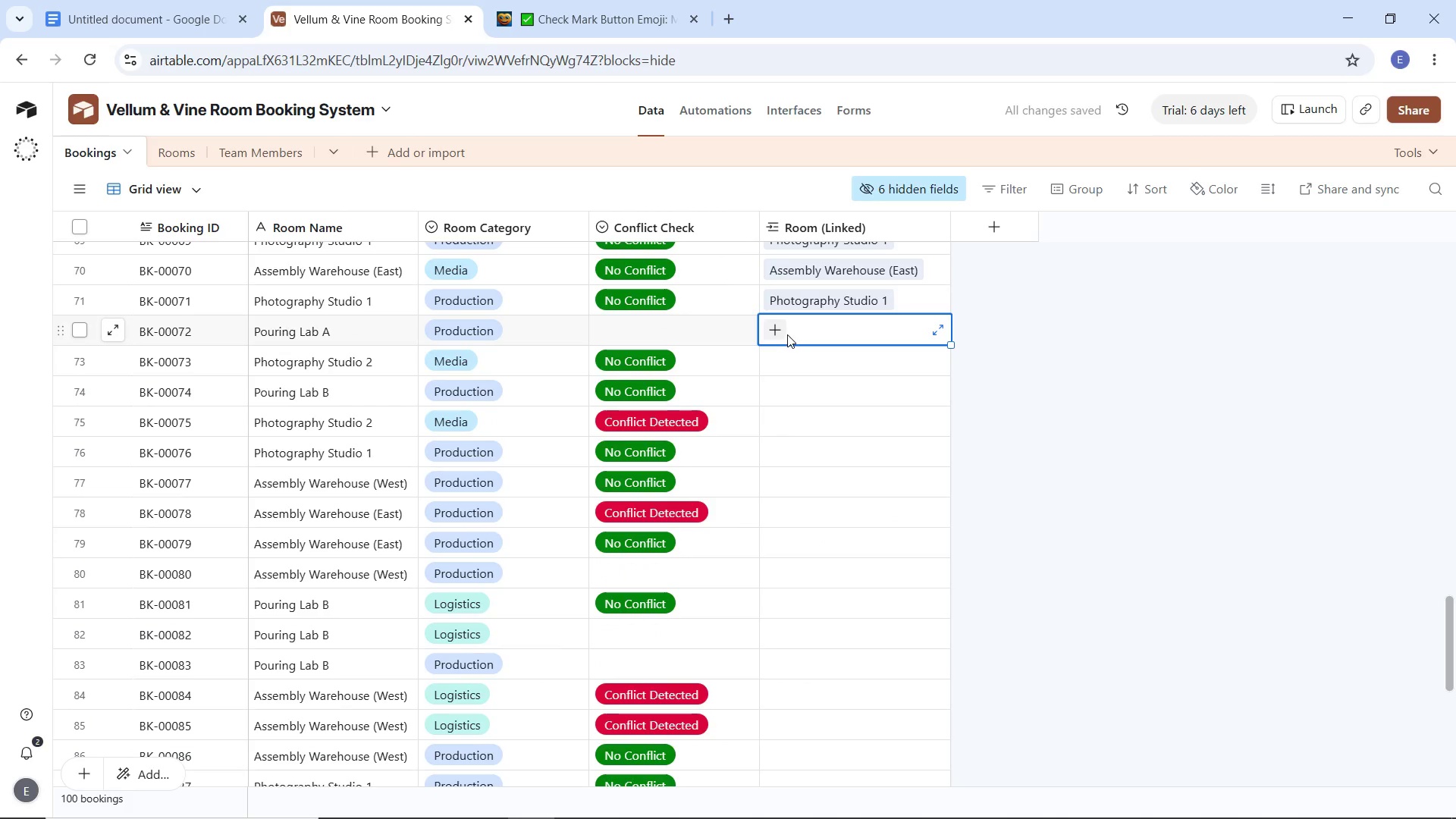 
left_click([777, 331])
 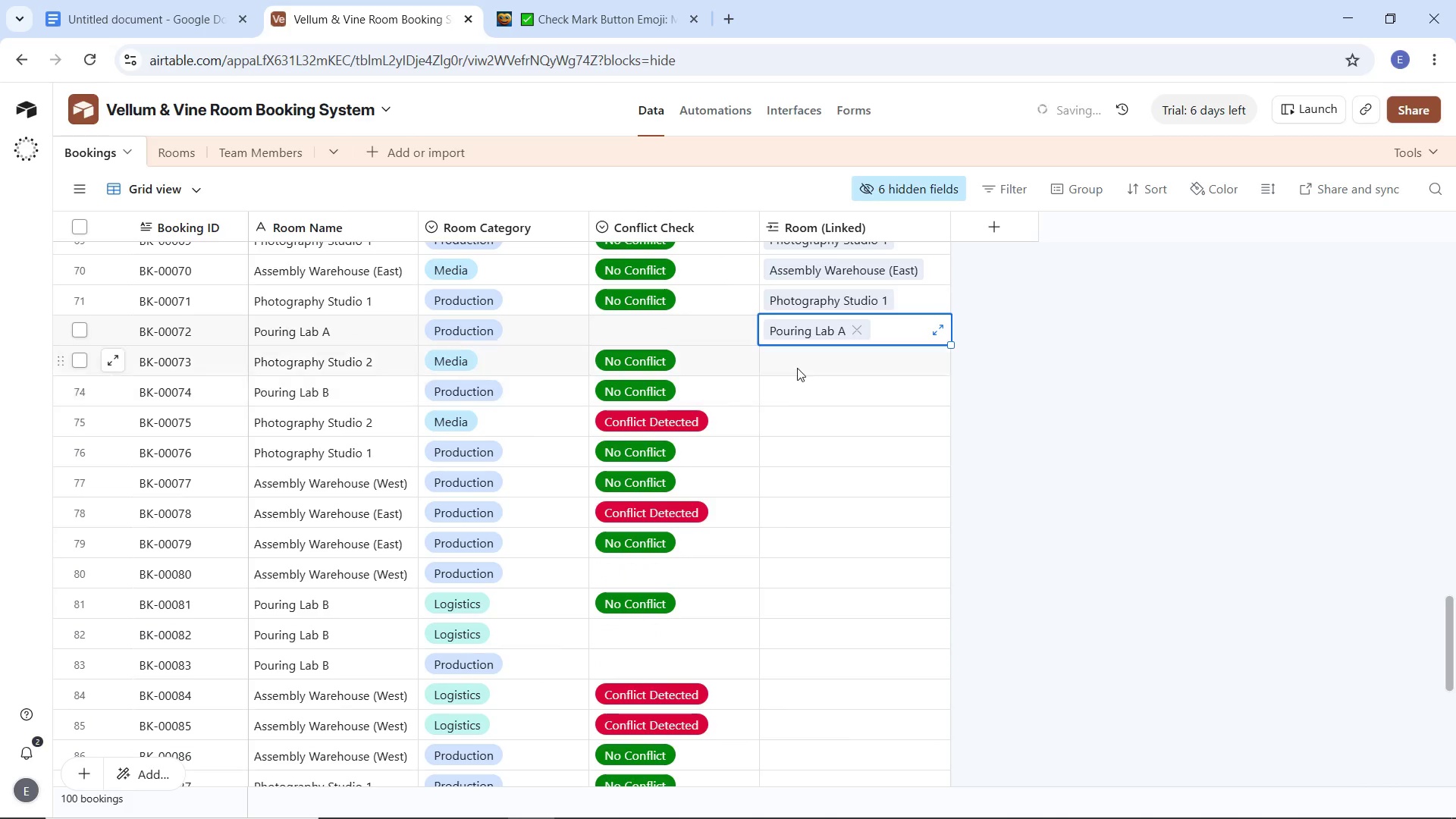 
mouse_move([795, 367])
 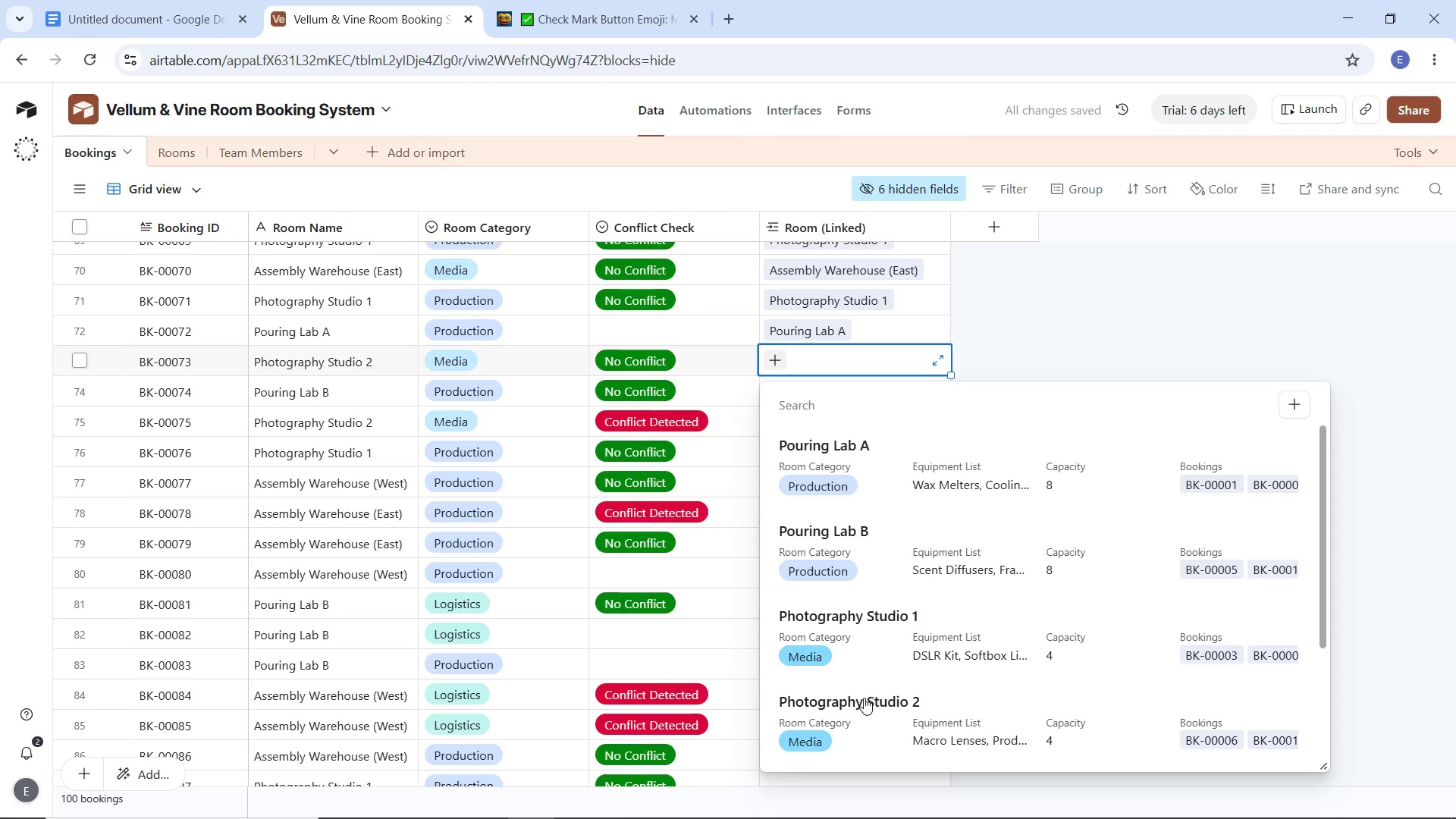 
left_click([864, 701])
 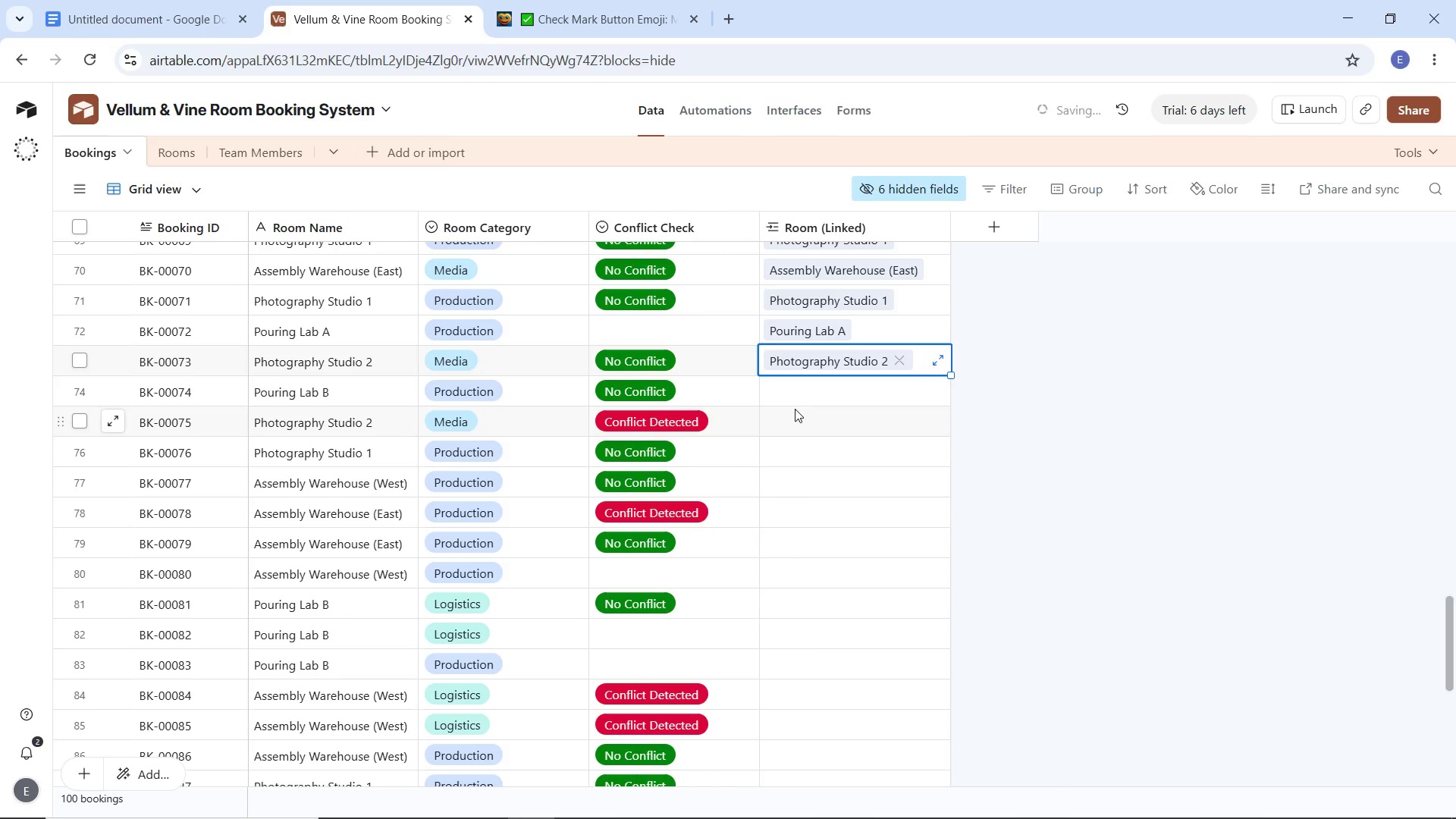 
left_click([808, 403])
 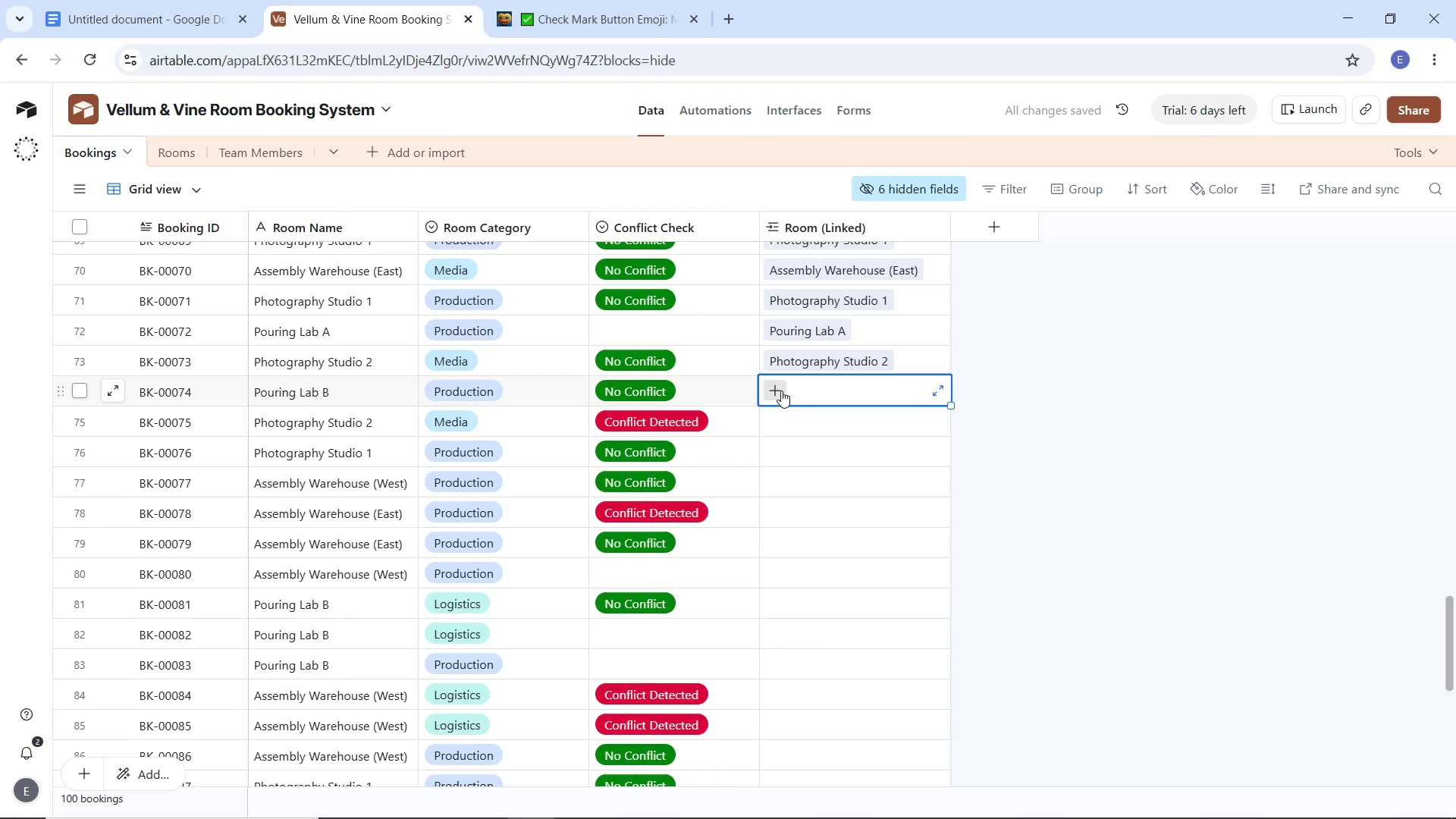 
left_click([781, 391])
 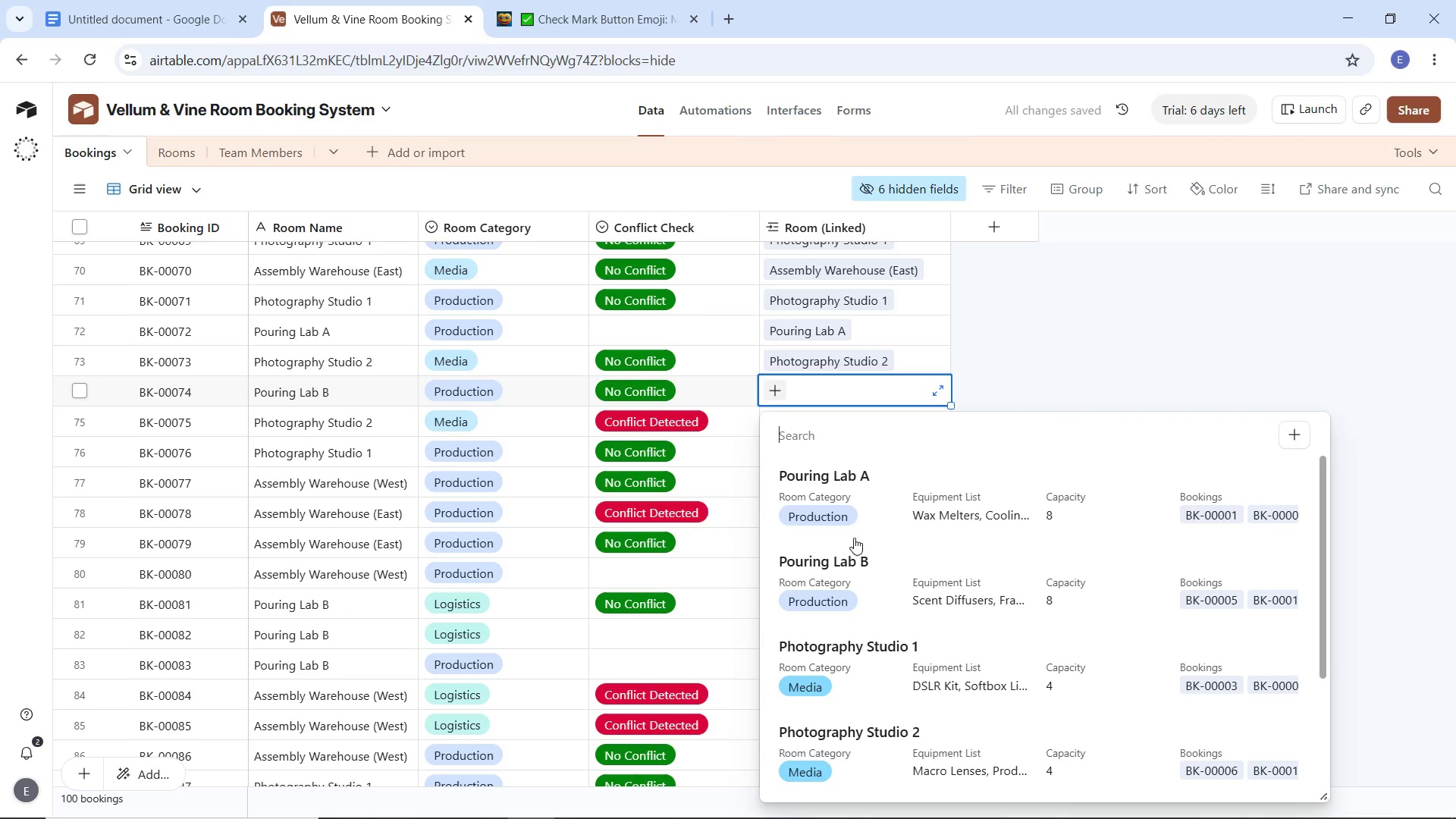 
left_click([847, 568])
 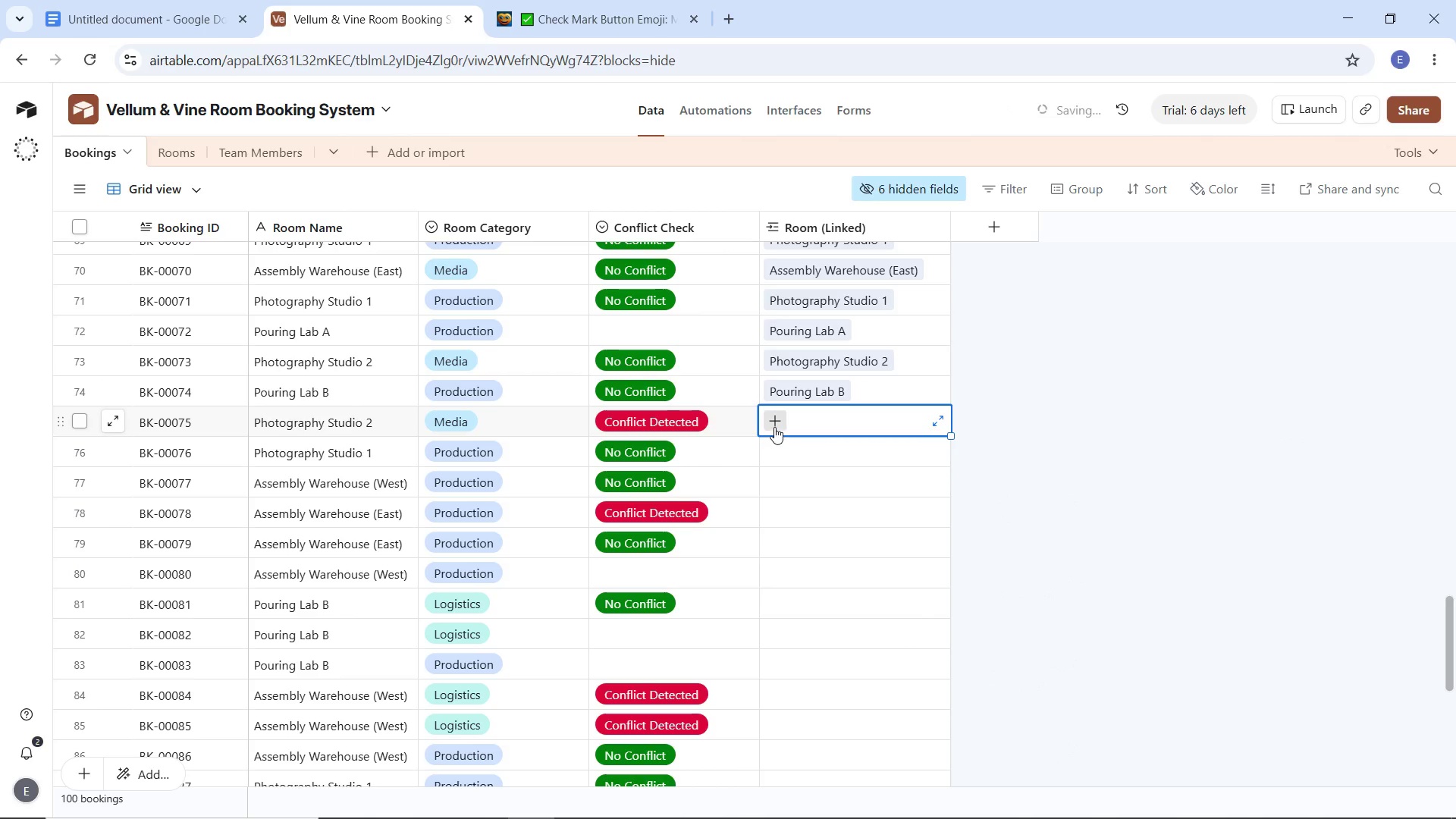 
left_click([775, 425])
 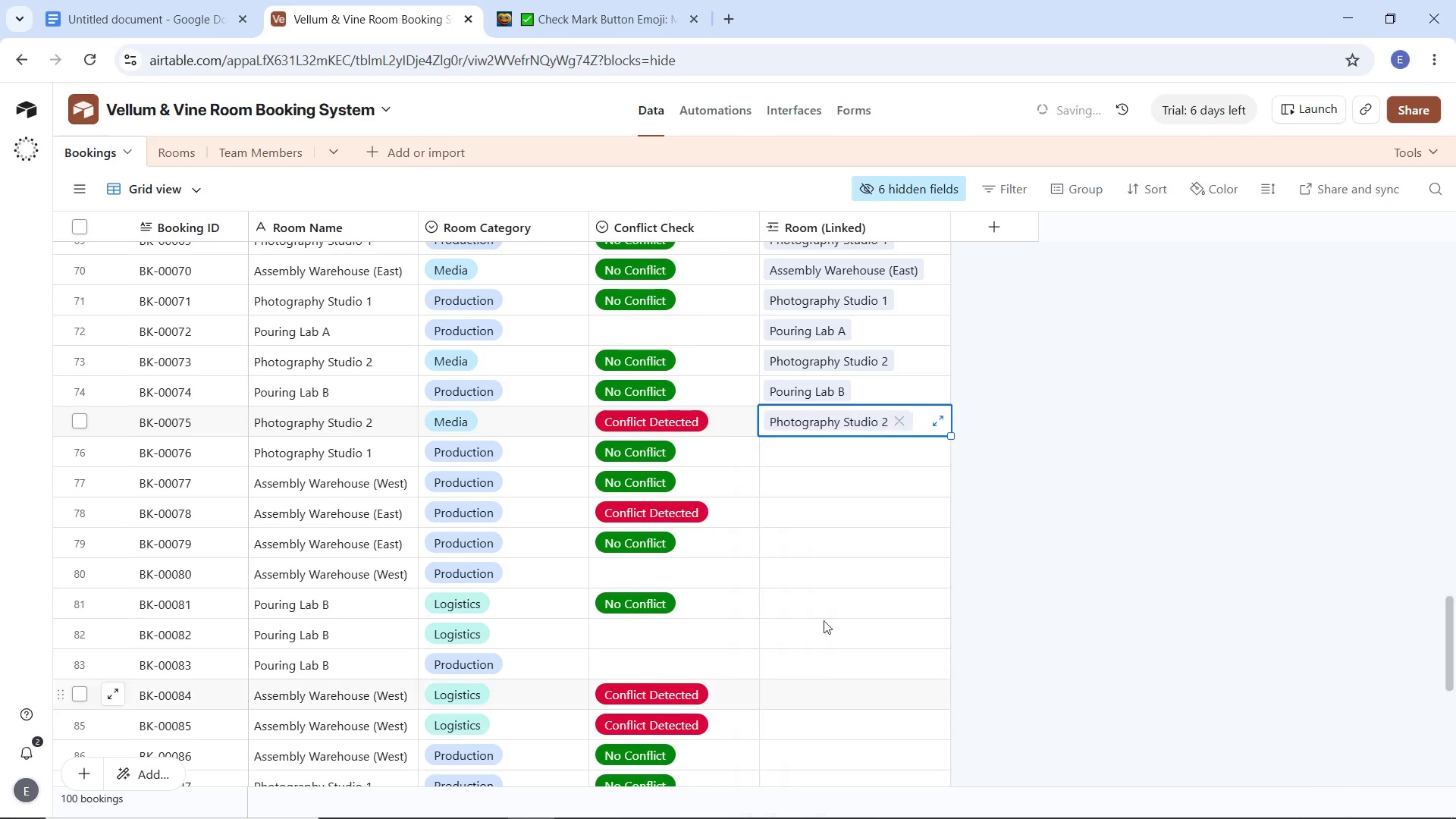 
left_click([787, 454])
 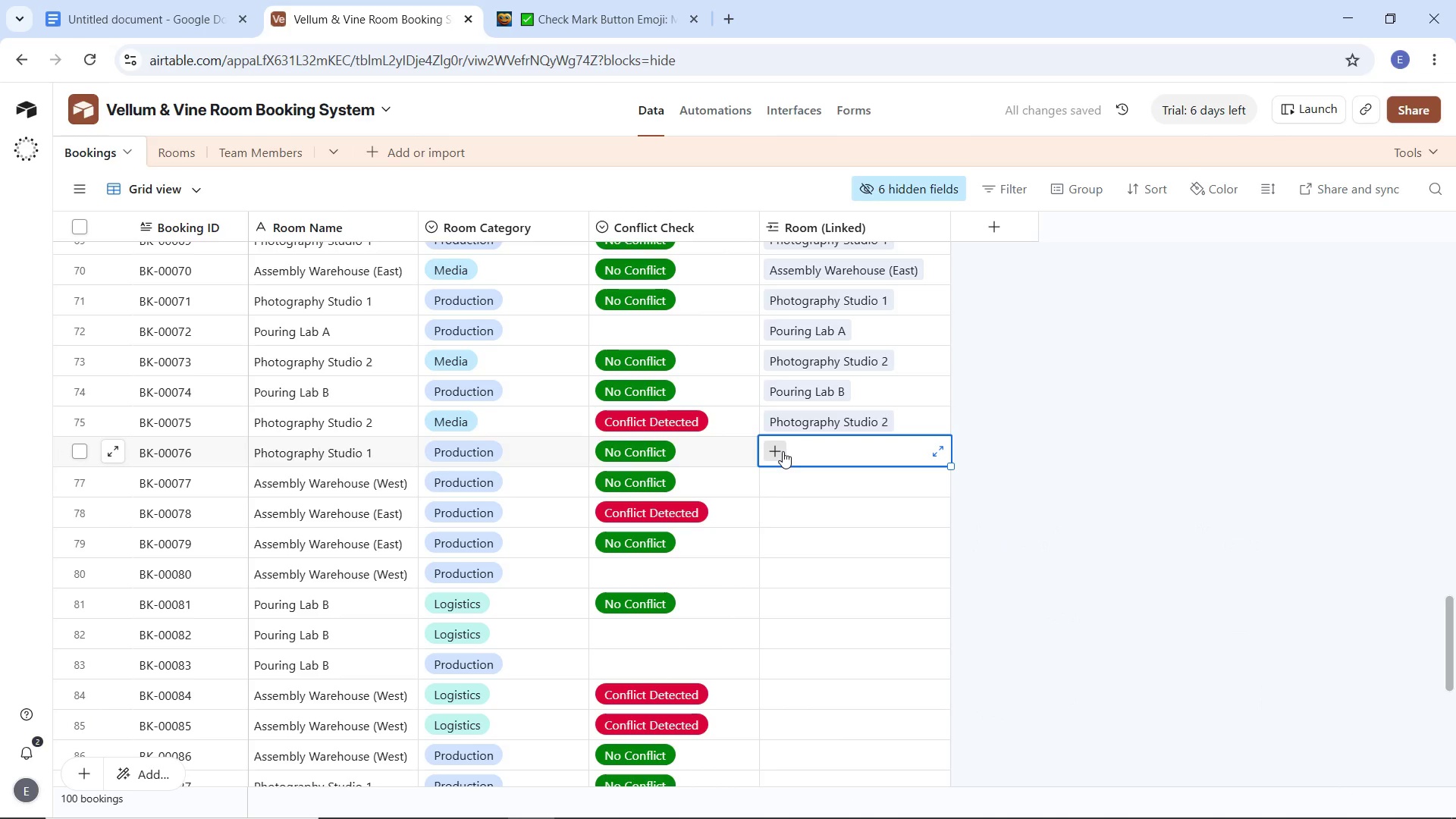 
left_click([783, 451])
 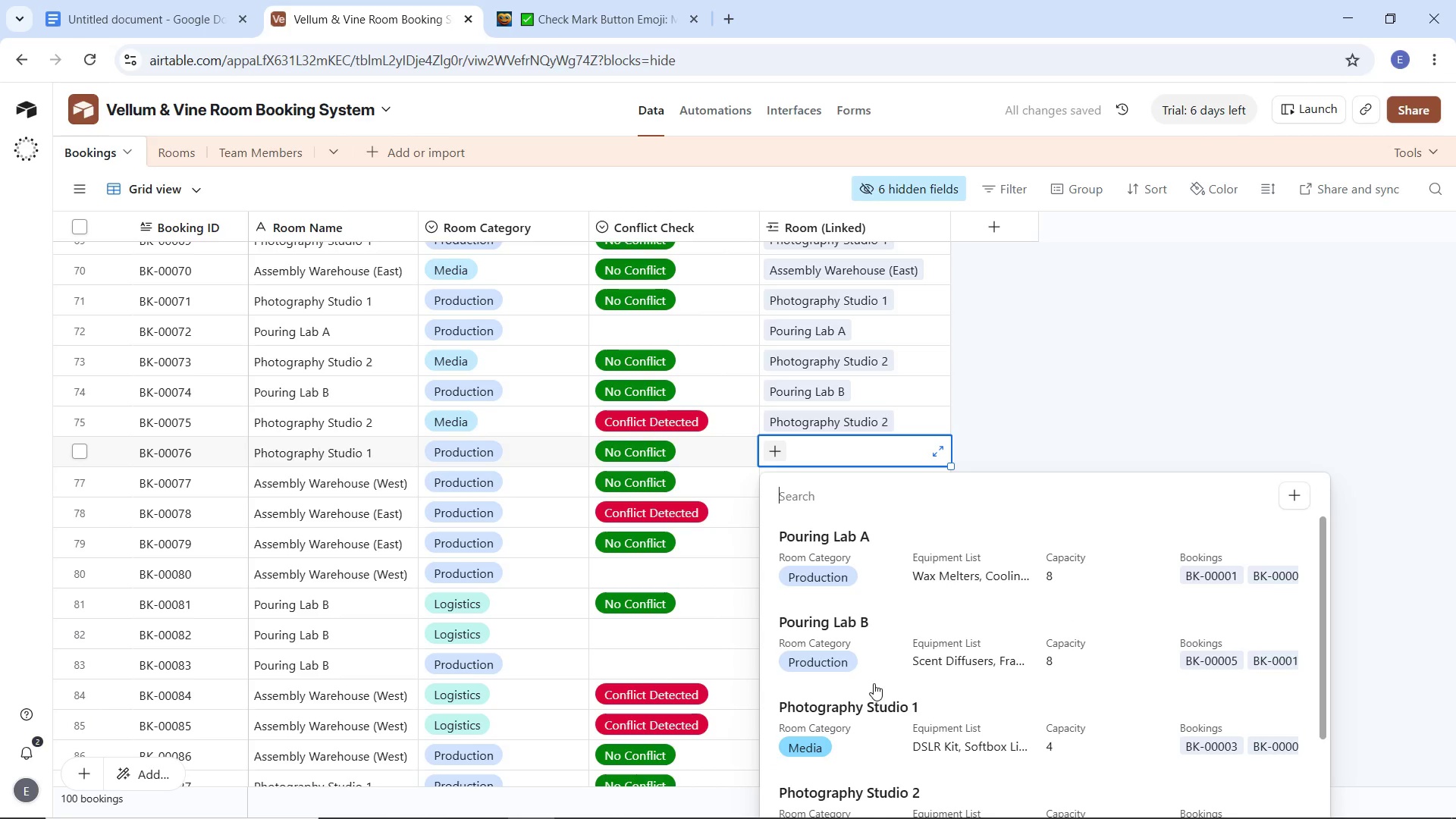 
left_click([874, 703])
 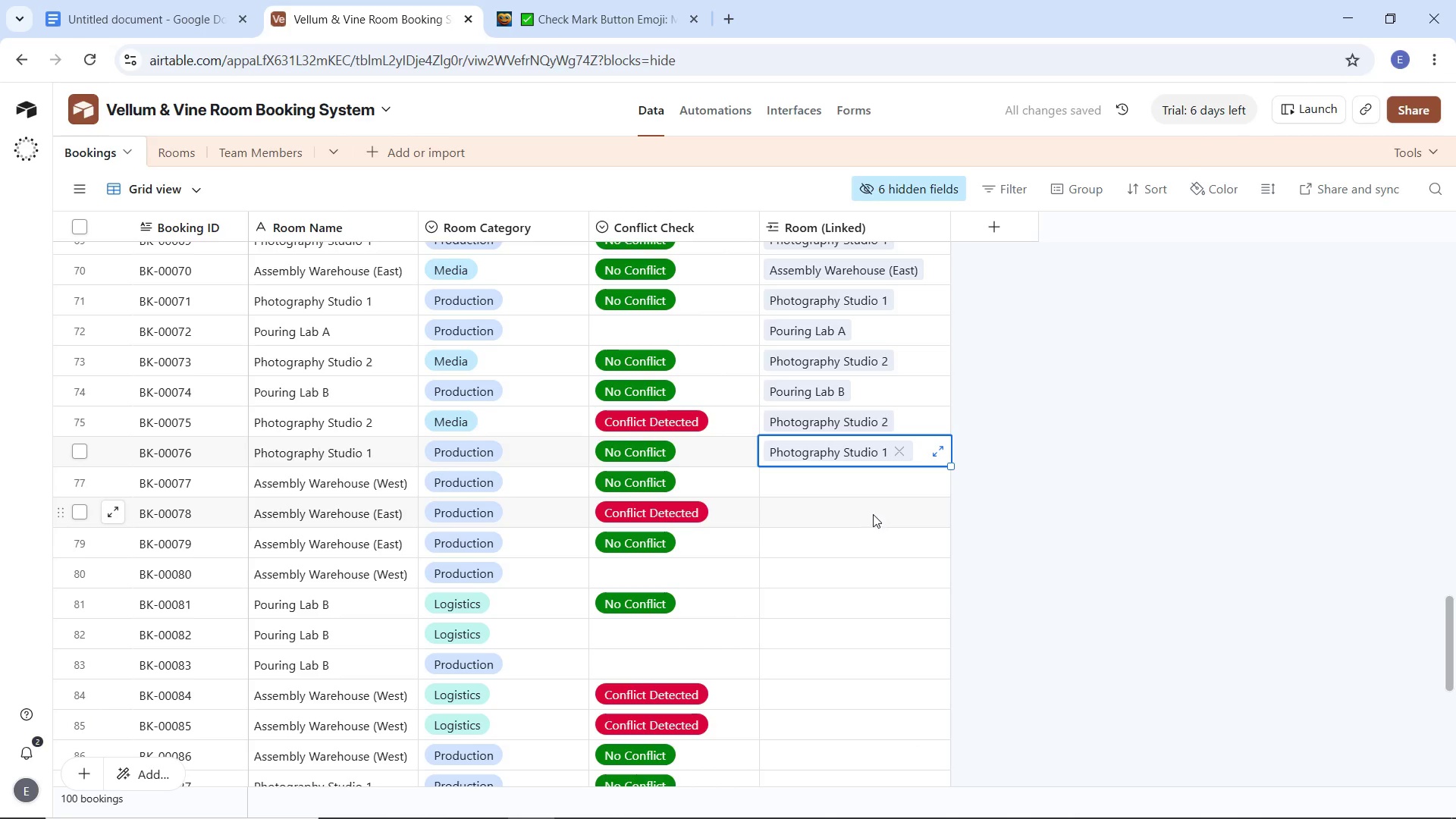 
left_click([830, 487])
 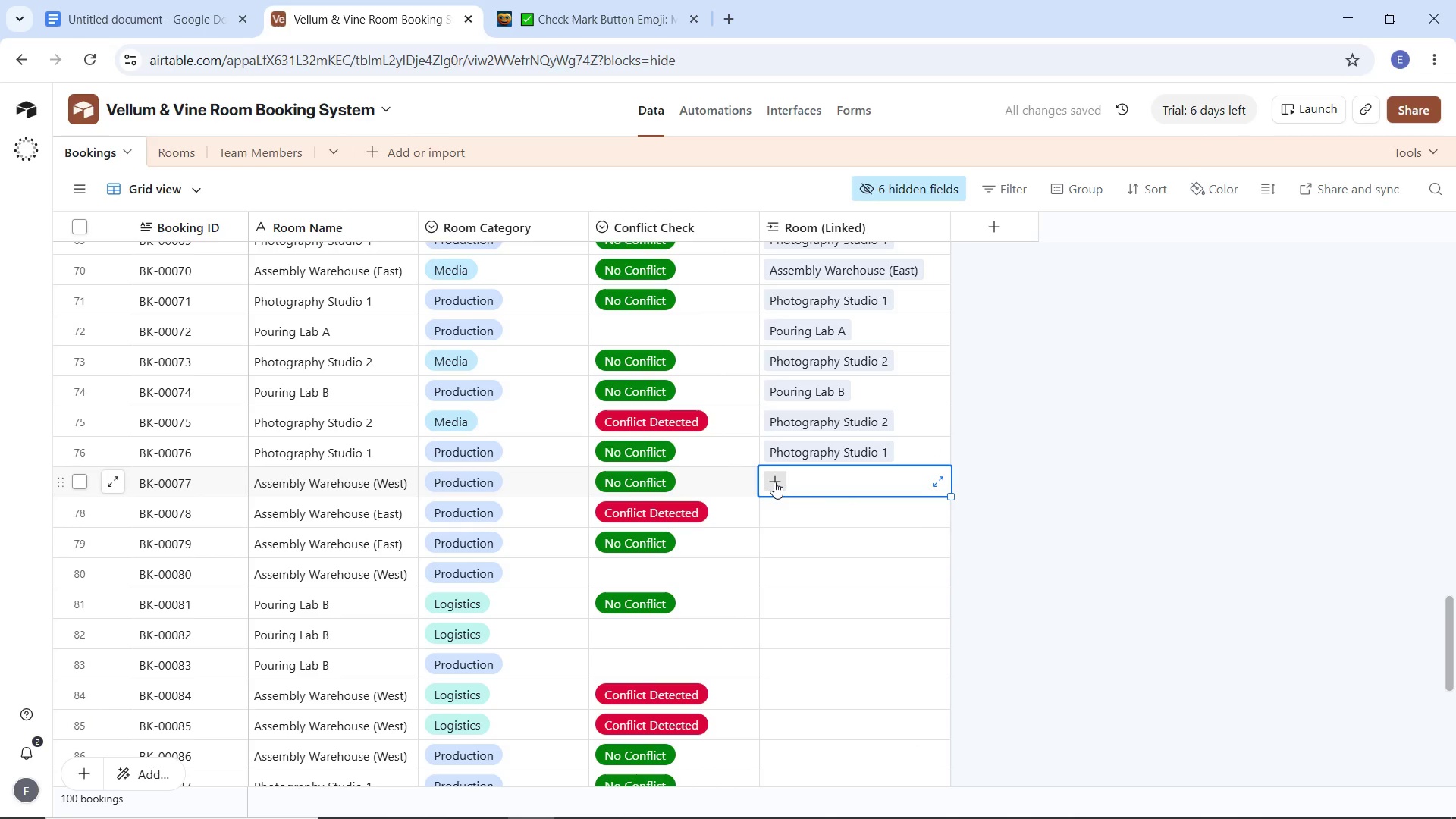 
left_click([774, 482])
 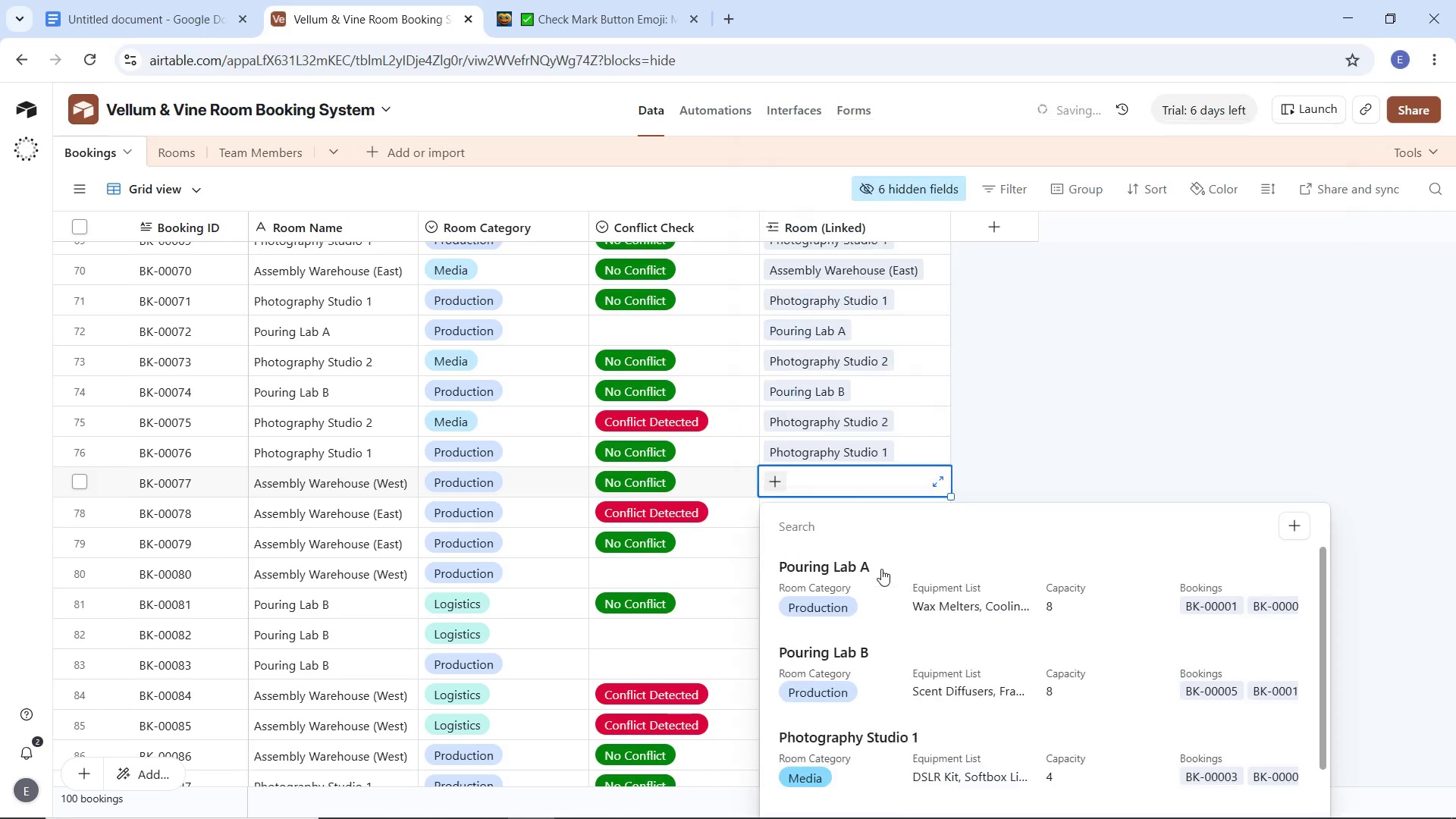 
scroll: coordinate [1210, 657], scroll_direction: down, amount: 14.0
 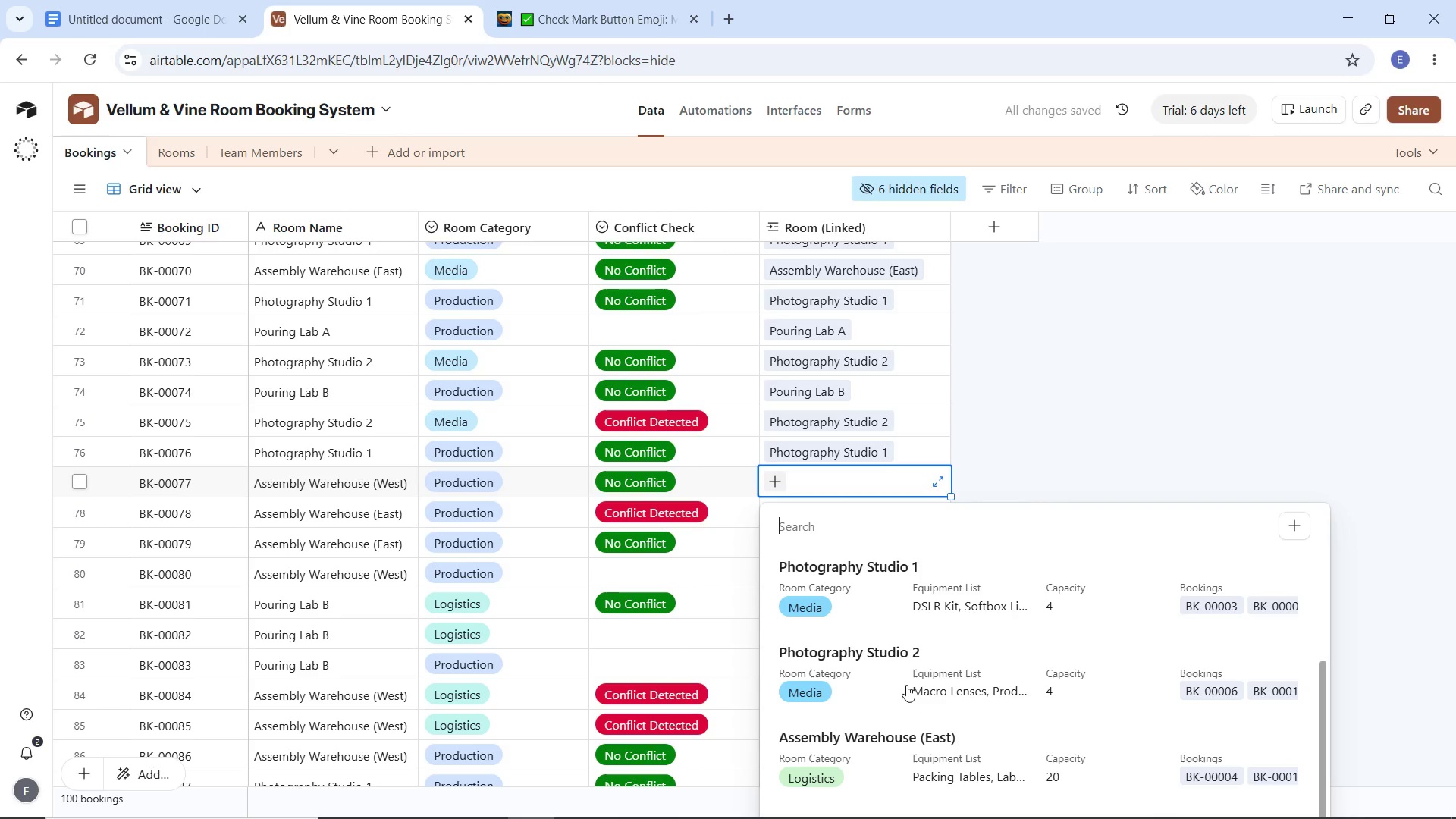 
type(we)
 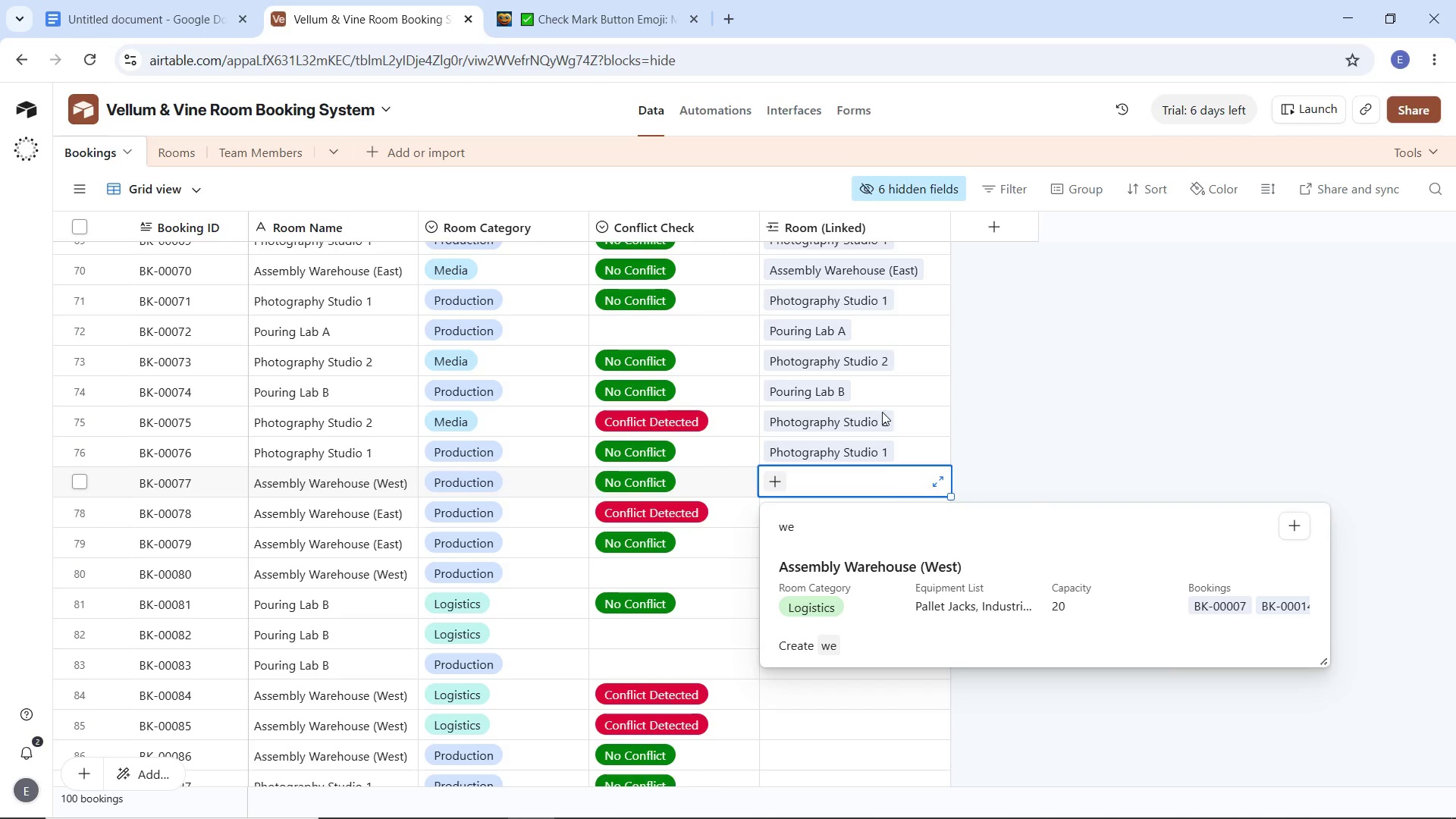 
left_click([922, 570])
 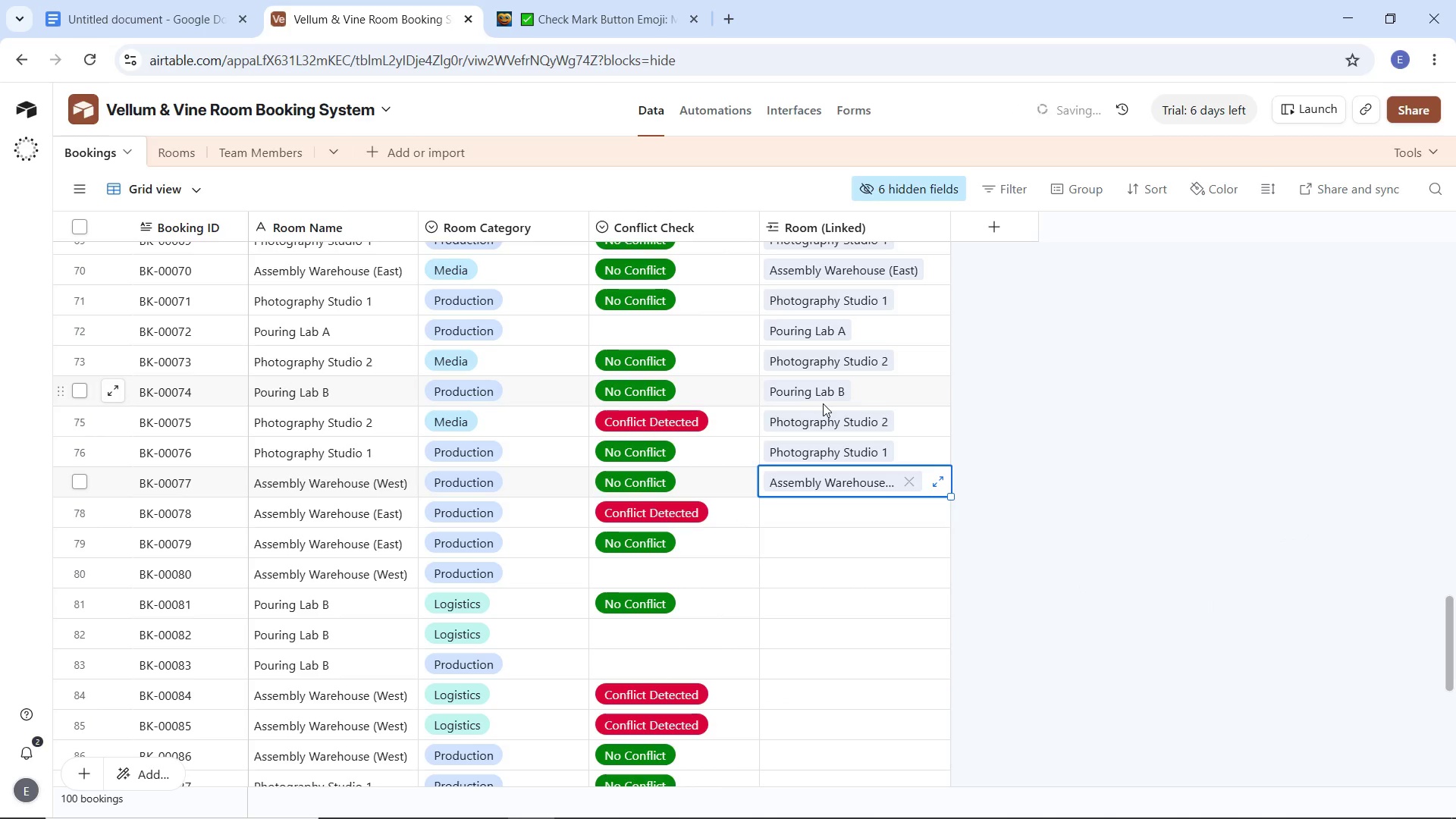 
scroll: coordinate [861, 410], scroll_direction: down, amount: 2.0
 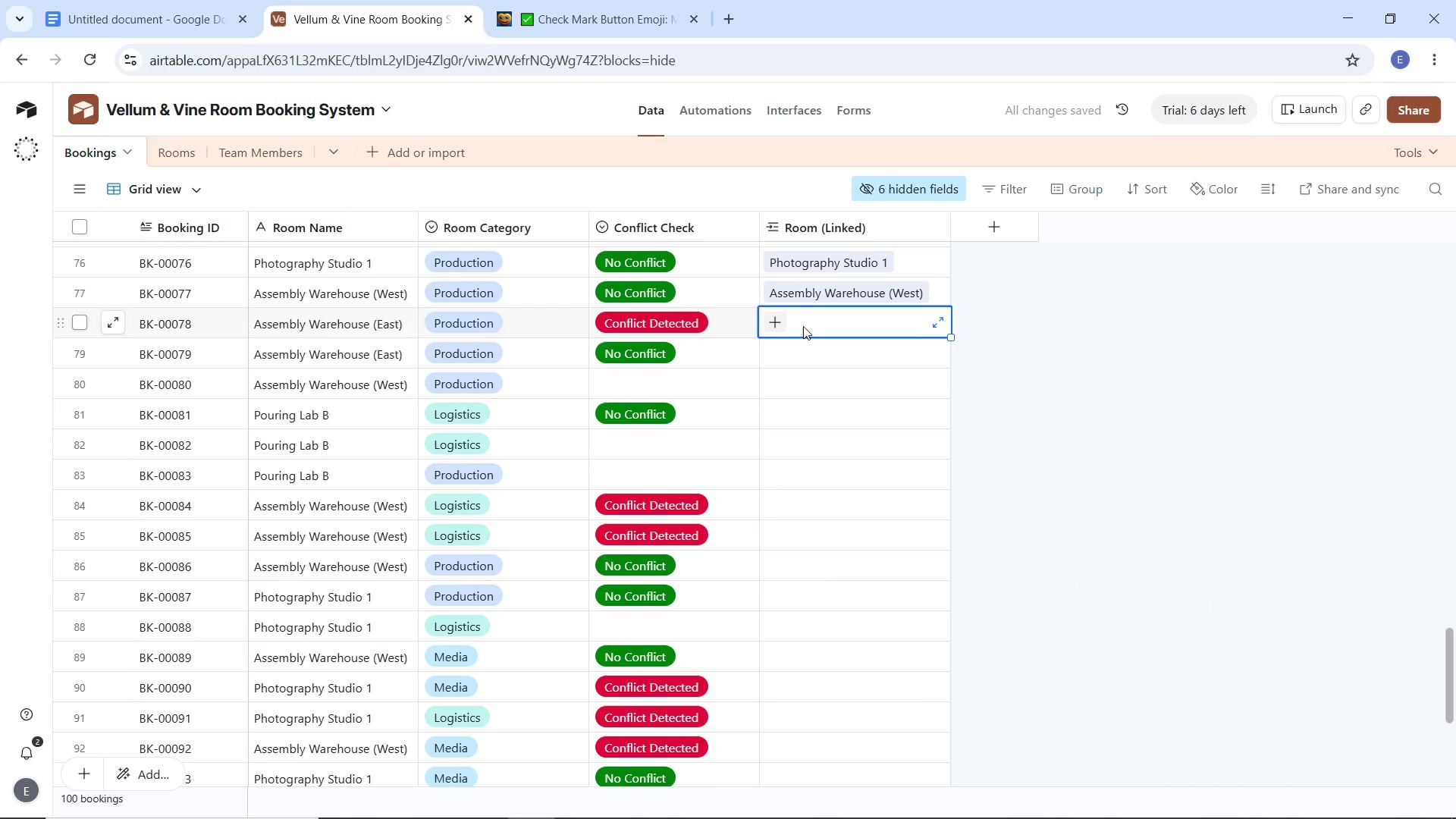 
left_click([770, 323])
 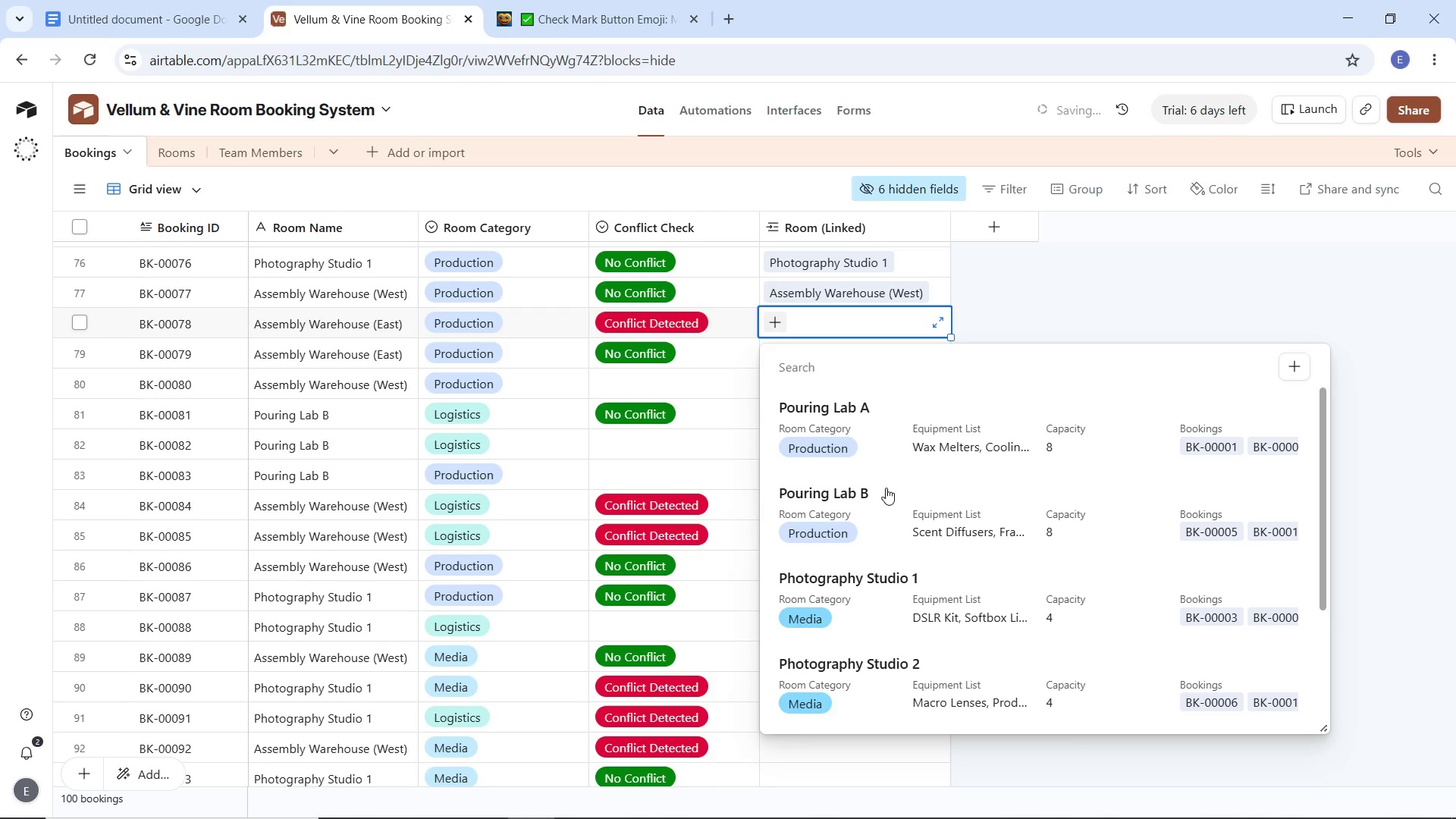 
scroll: coordinate [890, 554], scroll_direction: down, amount: 5.0
 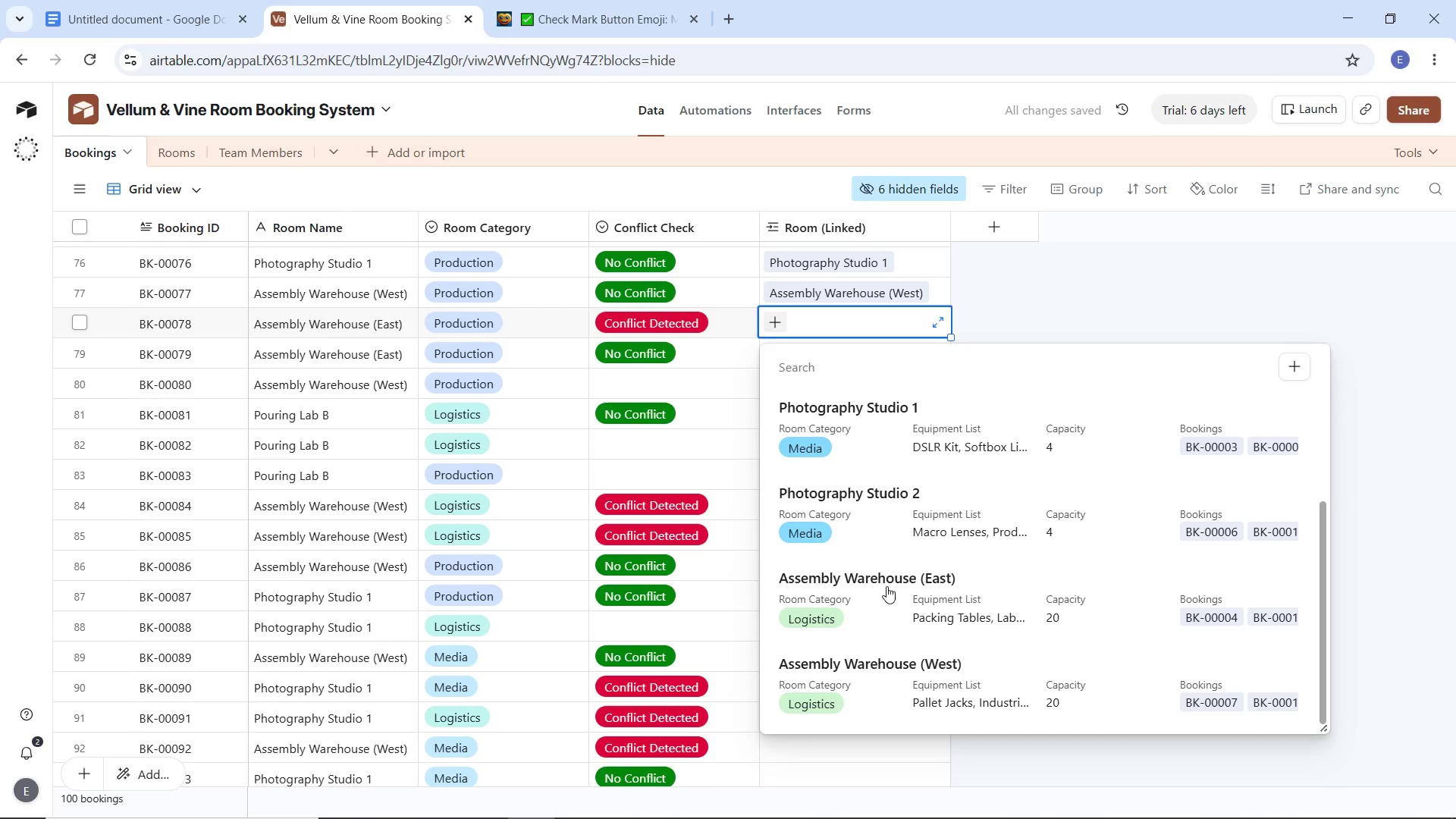 
left_click([886, 582])
 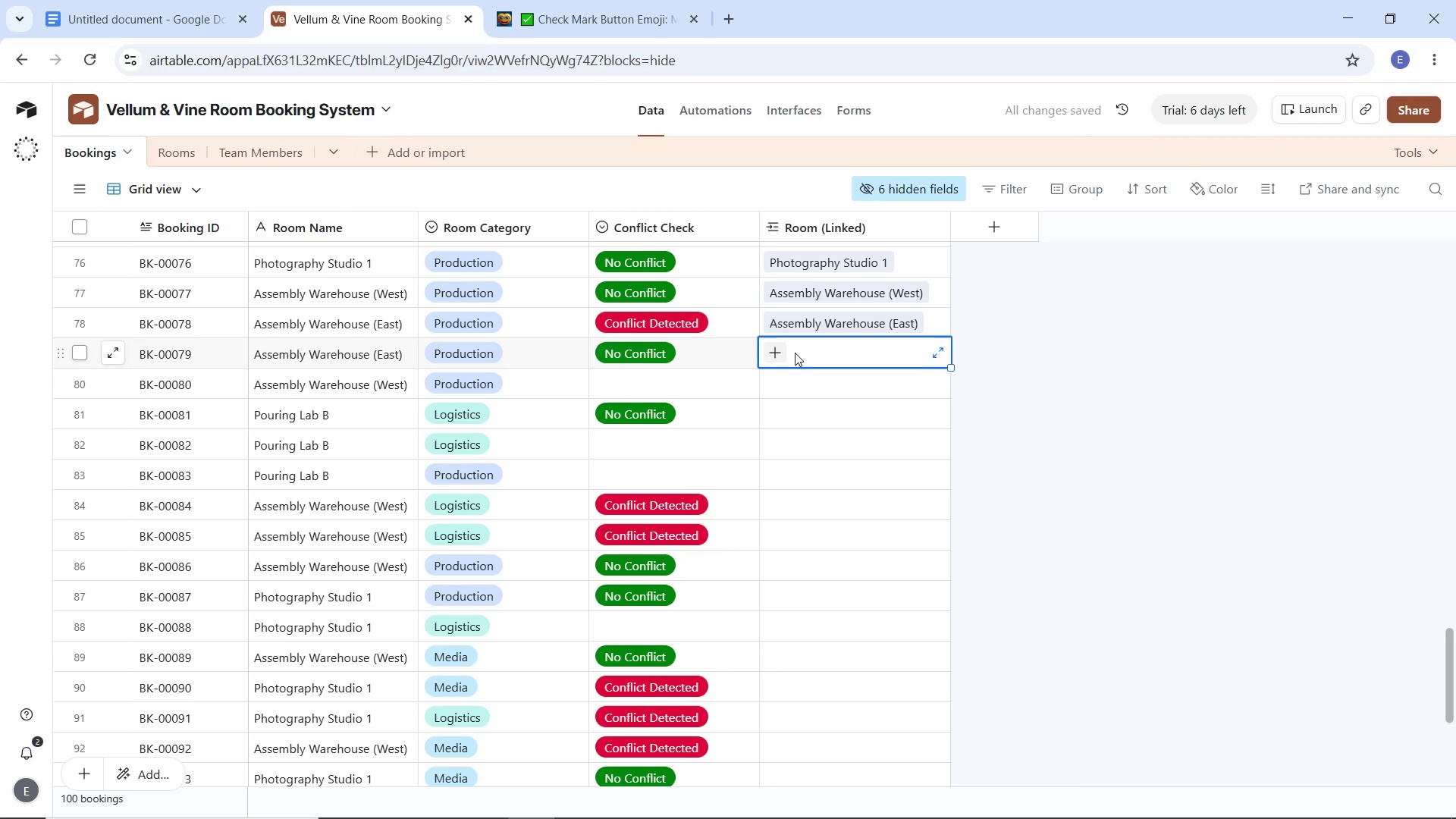 
left_click([781, 353])
 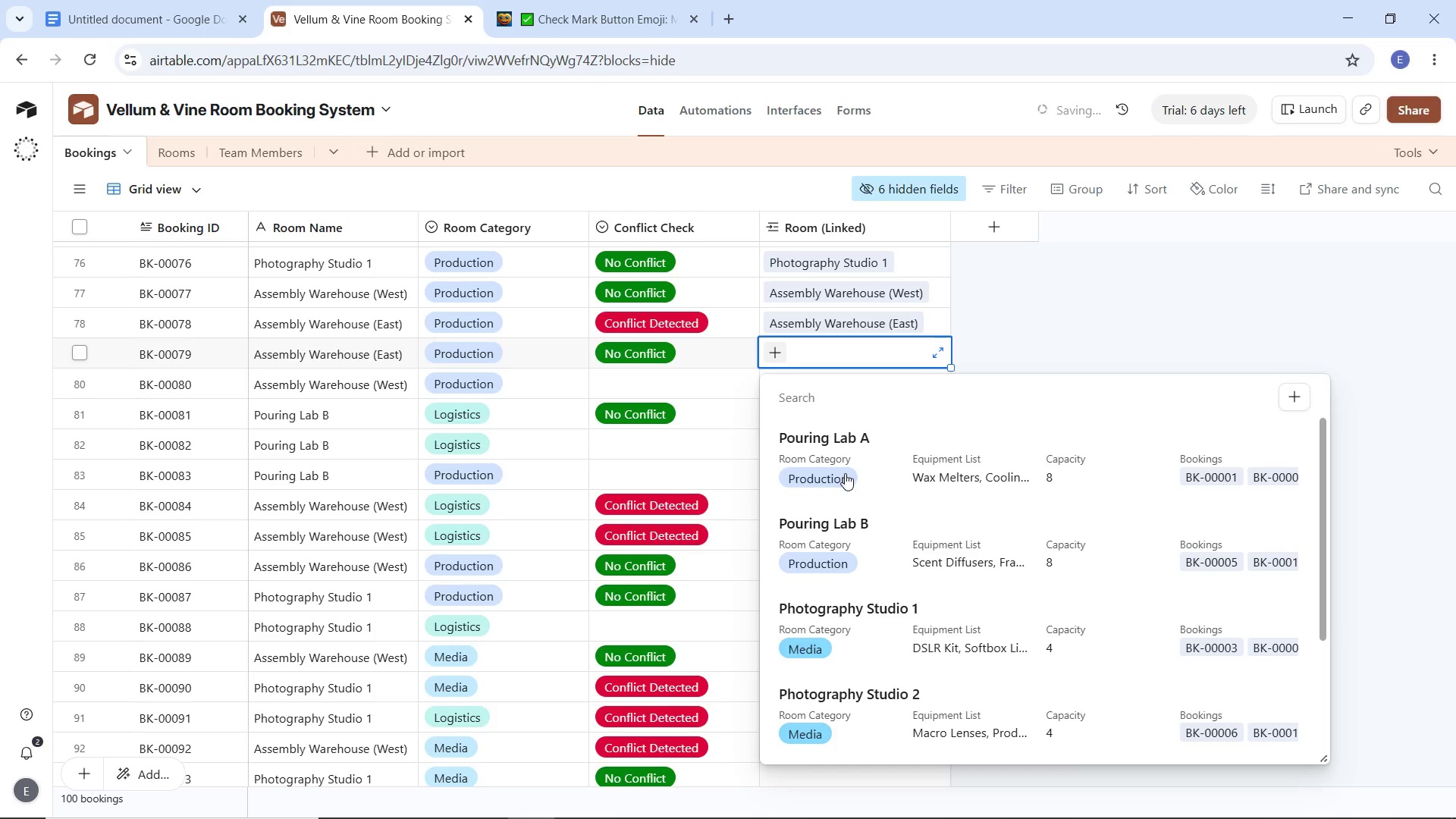 
scroll: coordinate [875, 540], scroll_direction: down, amount: 6.0
 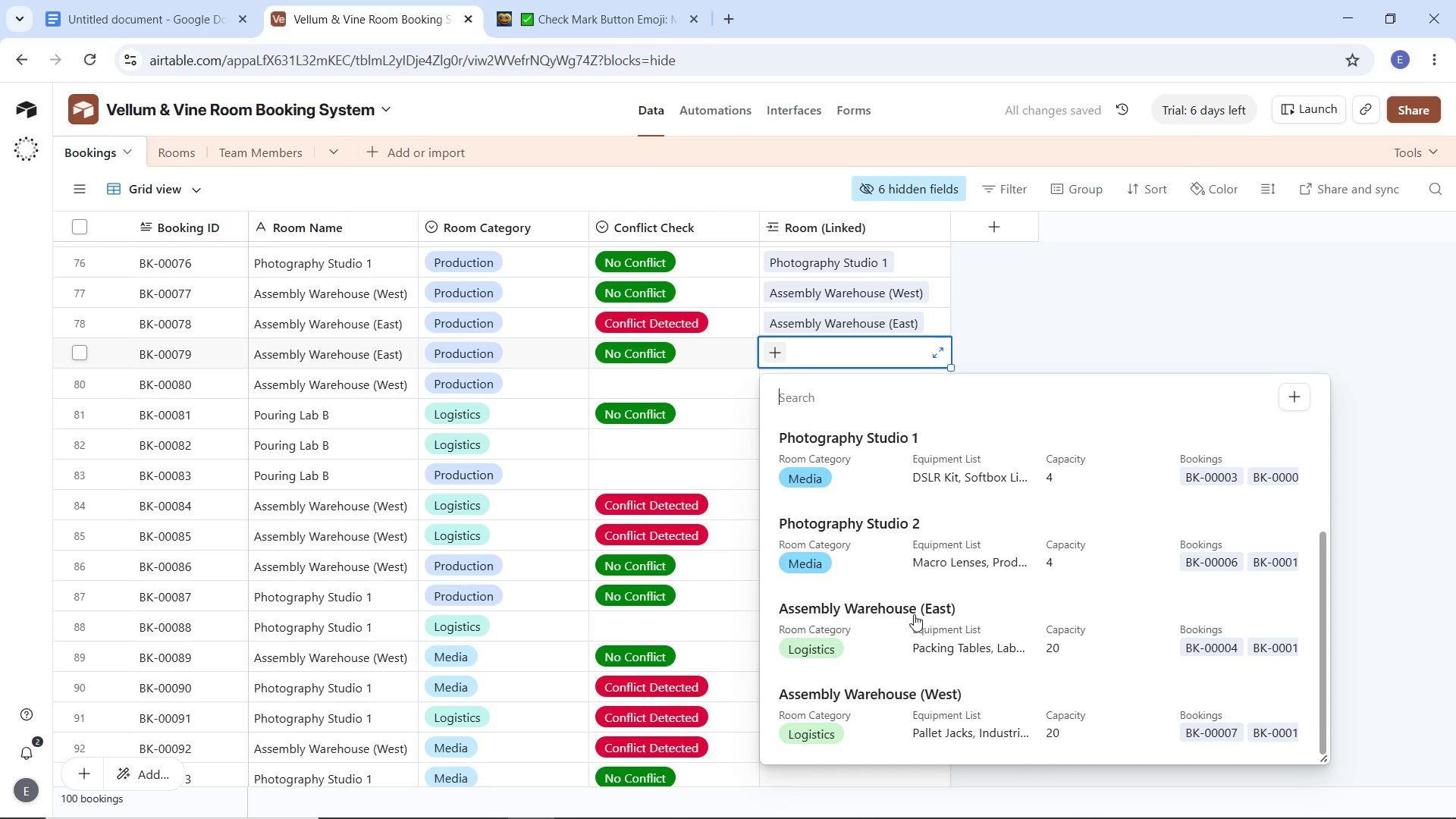 
left_click([914, 614])
 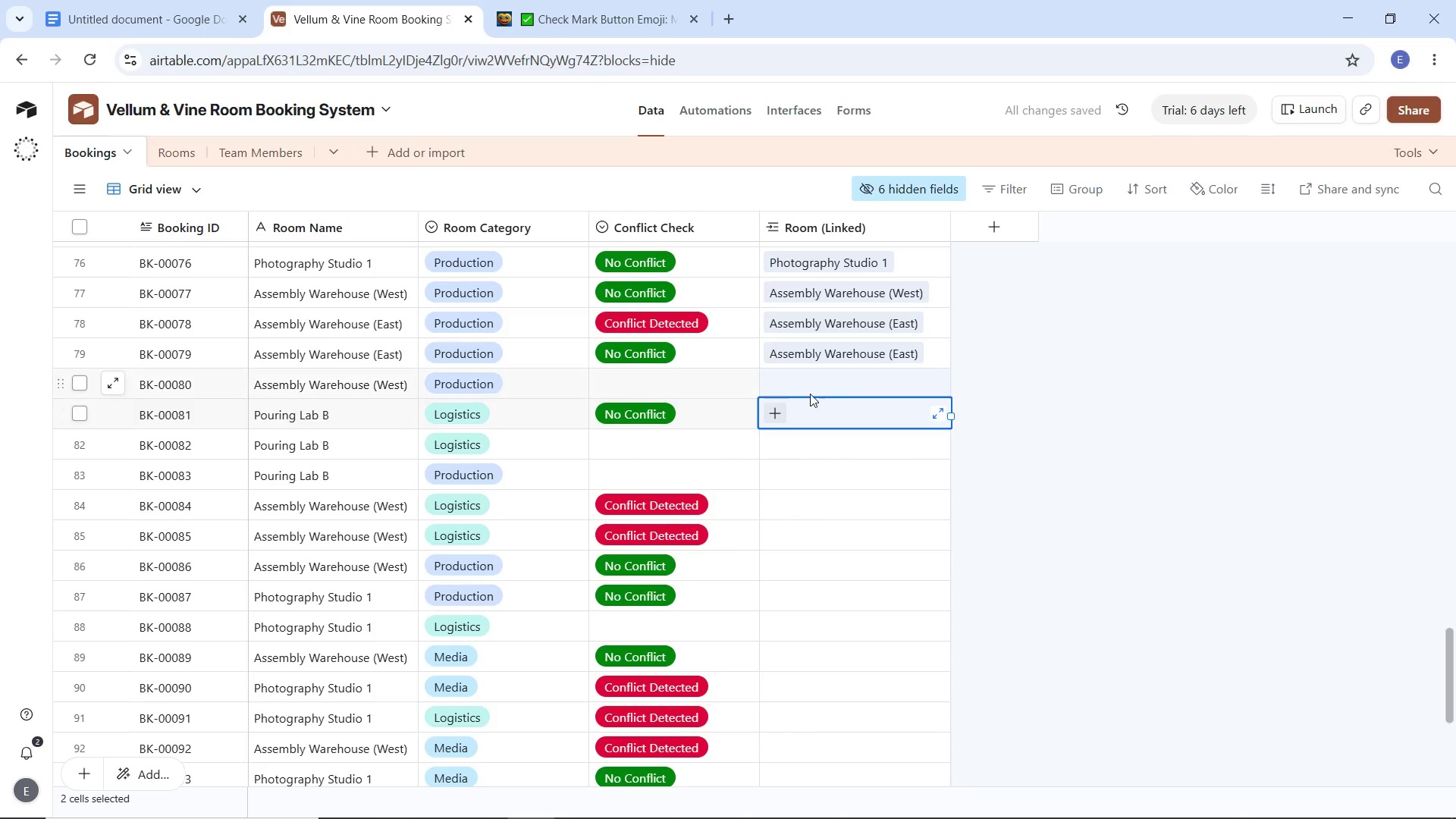 
left_click([795, 380])
 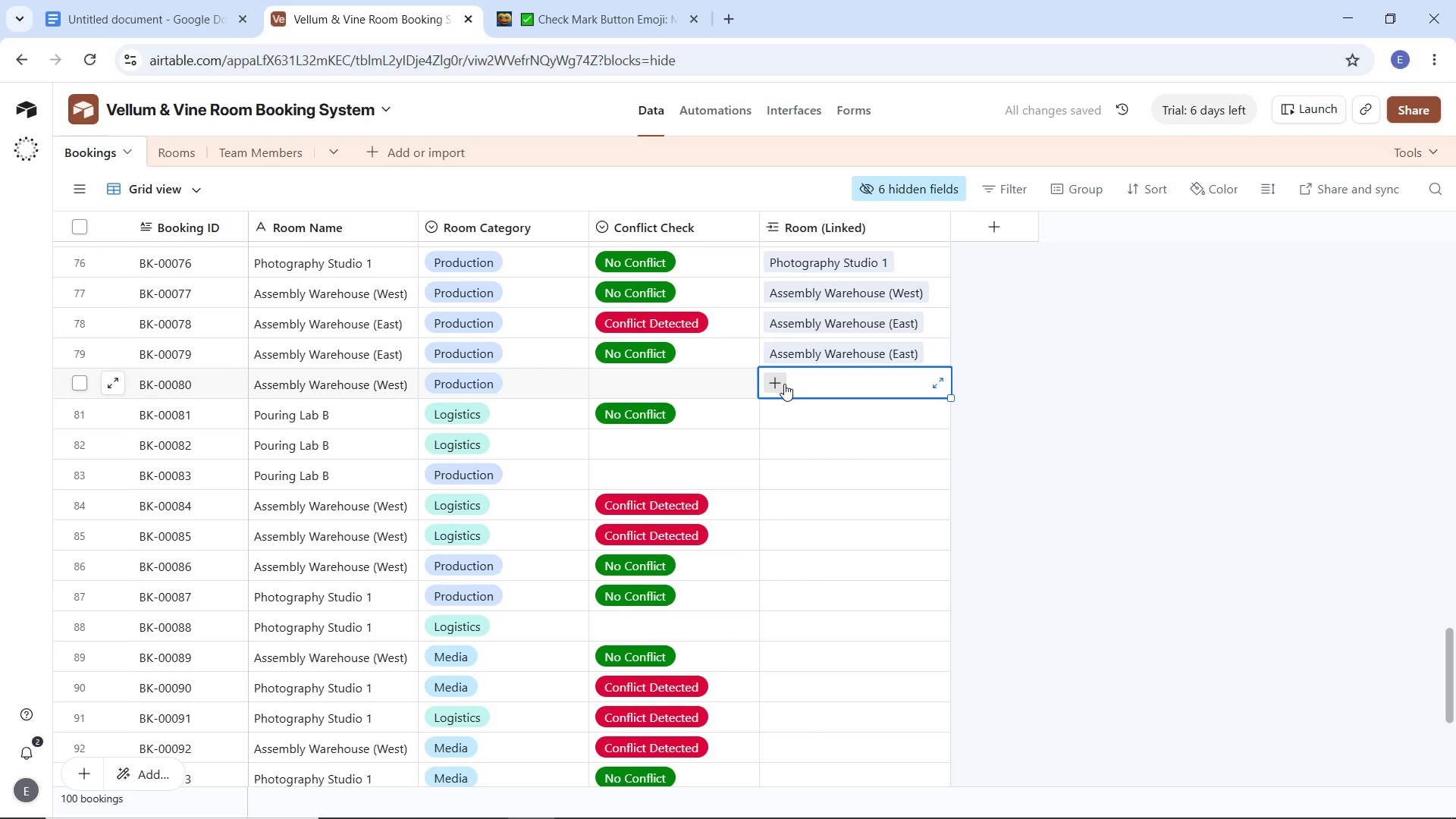 
left_click([784, 384])
 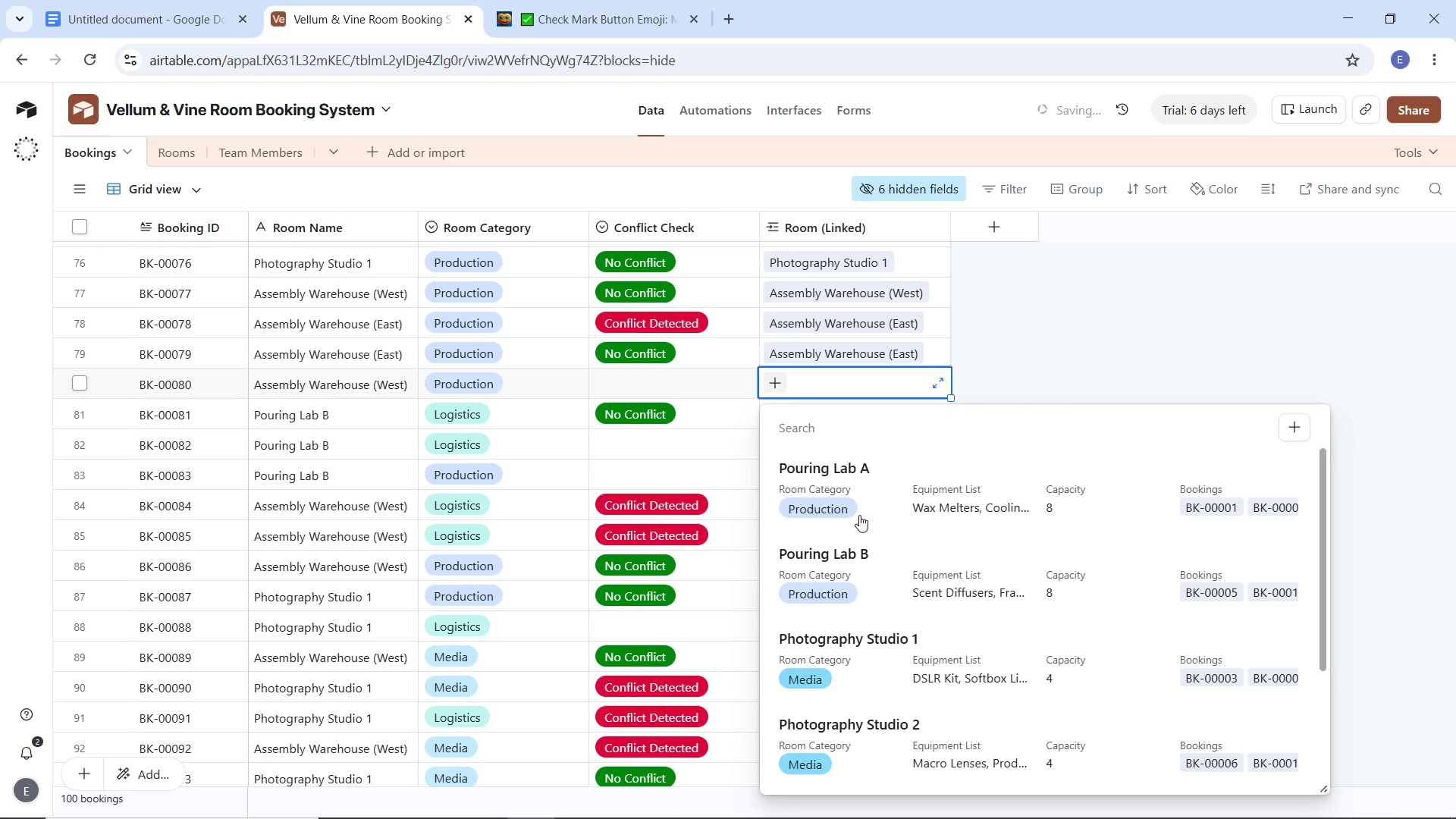 
scroll: coordinate [871, 587], scroll_direction: down, amount: 6.0
 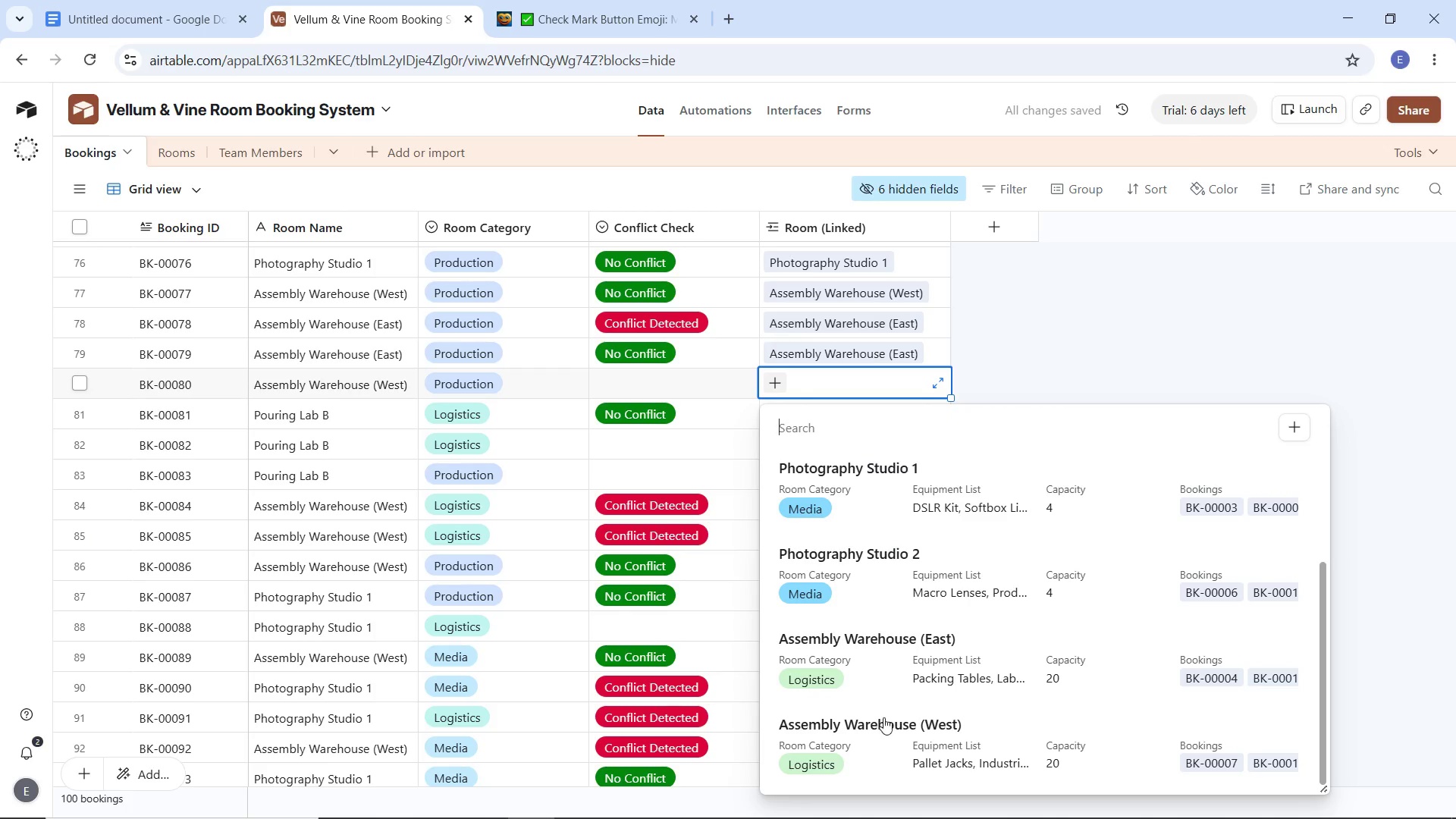 
left_click([885, 719])
 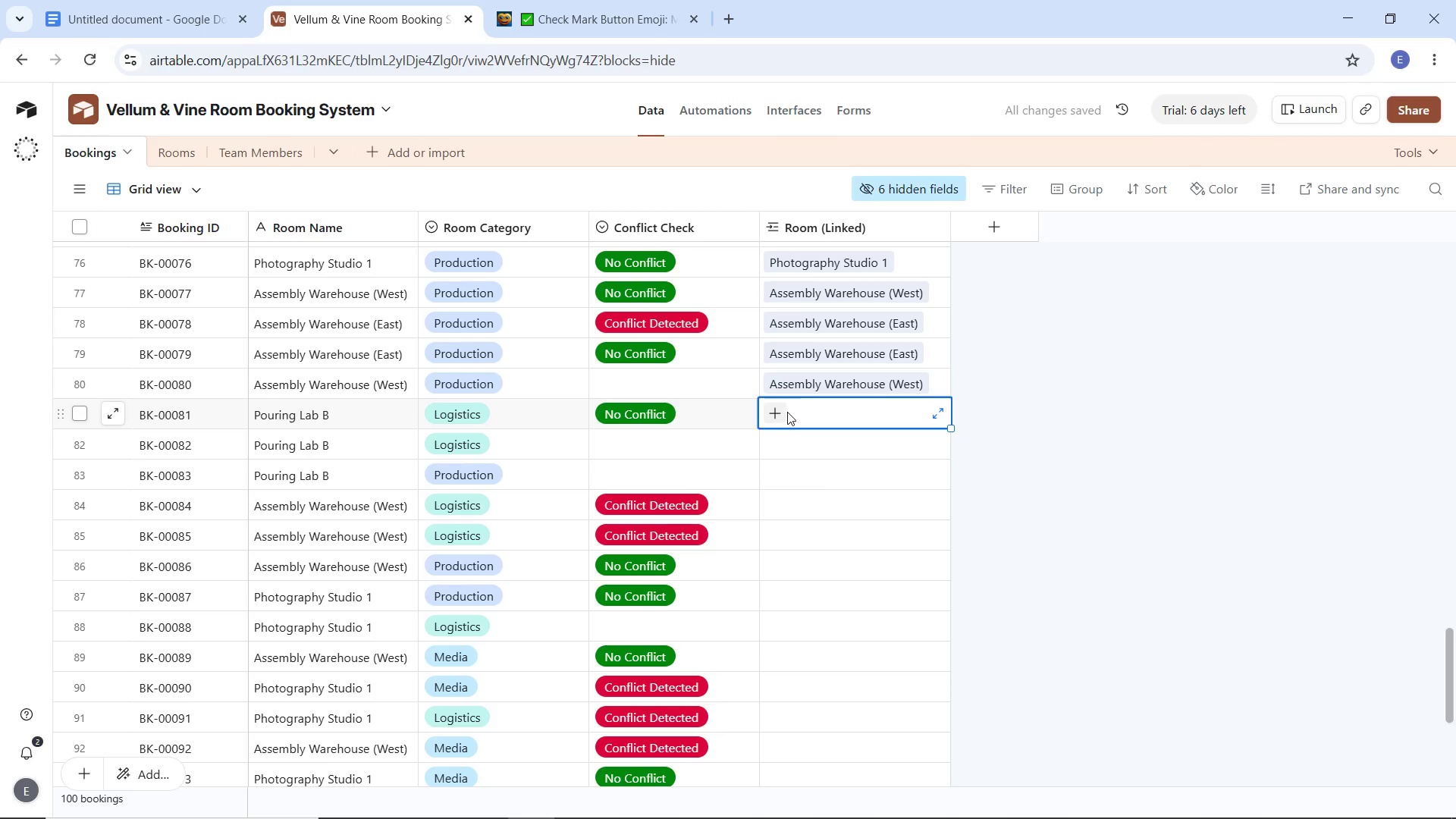 
left_click([780, 414])
 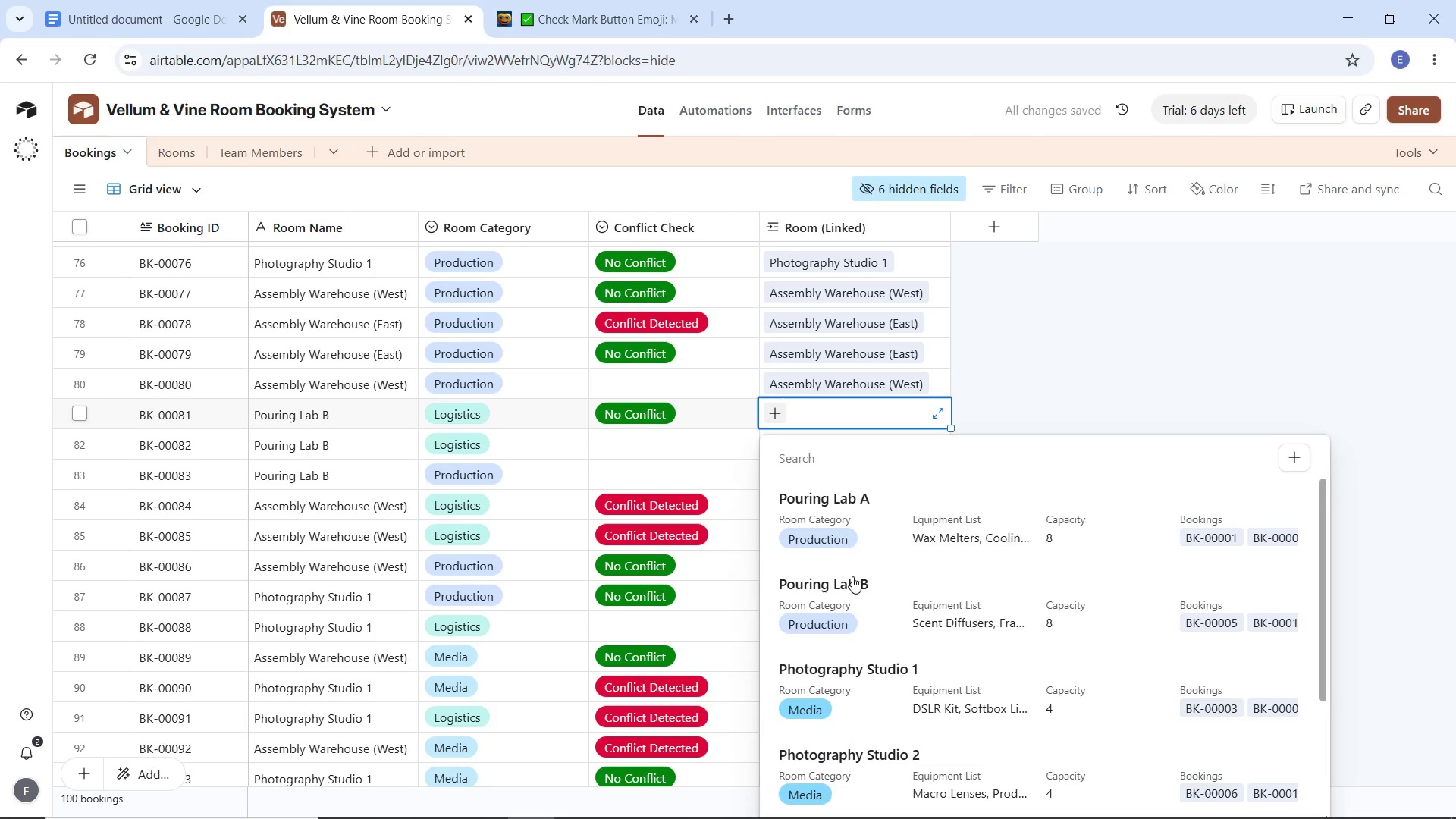 
left_click([802, 450])
 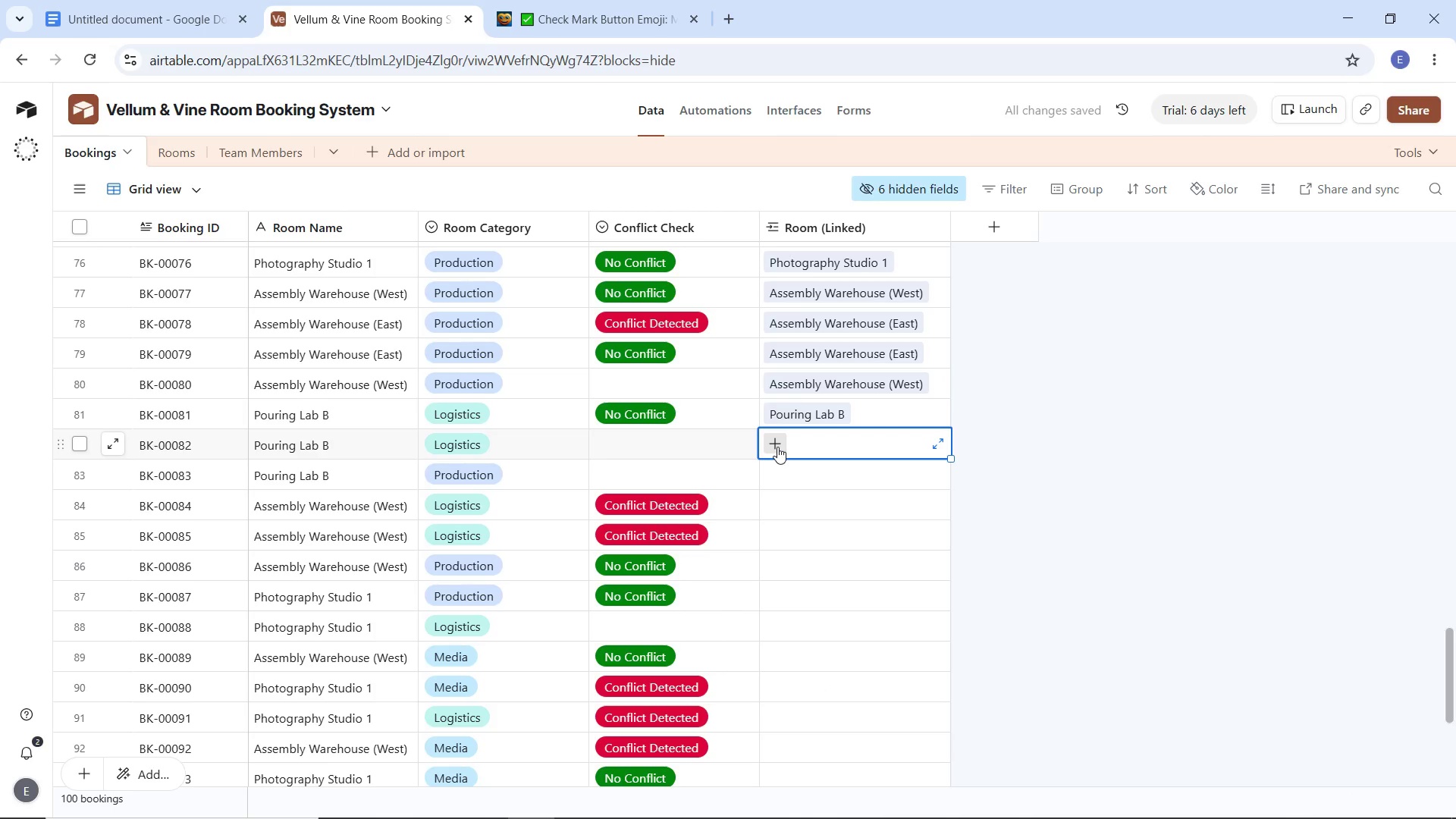 
left_click([777, 447])
 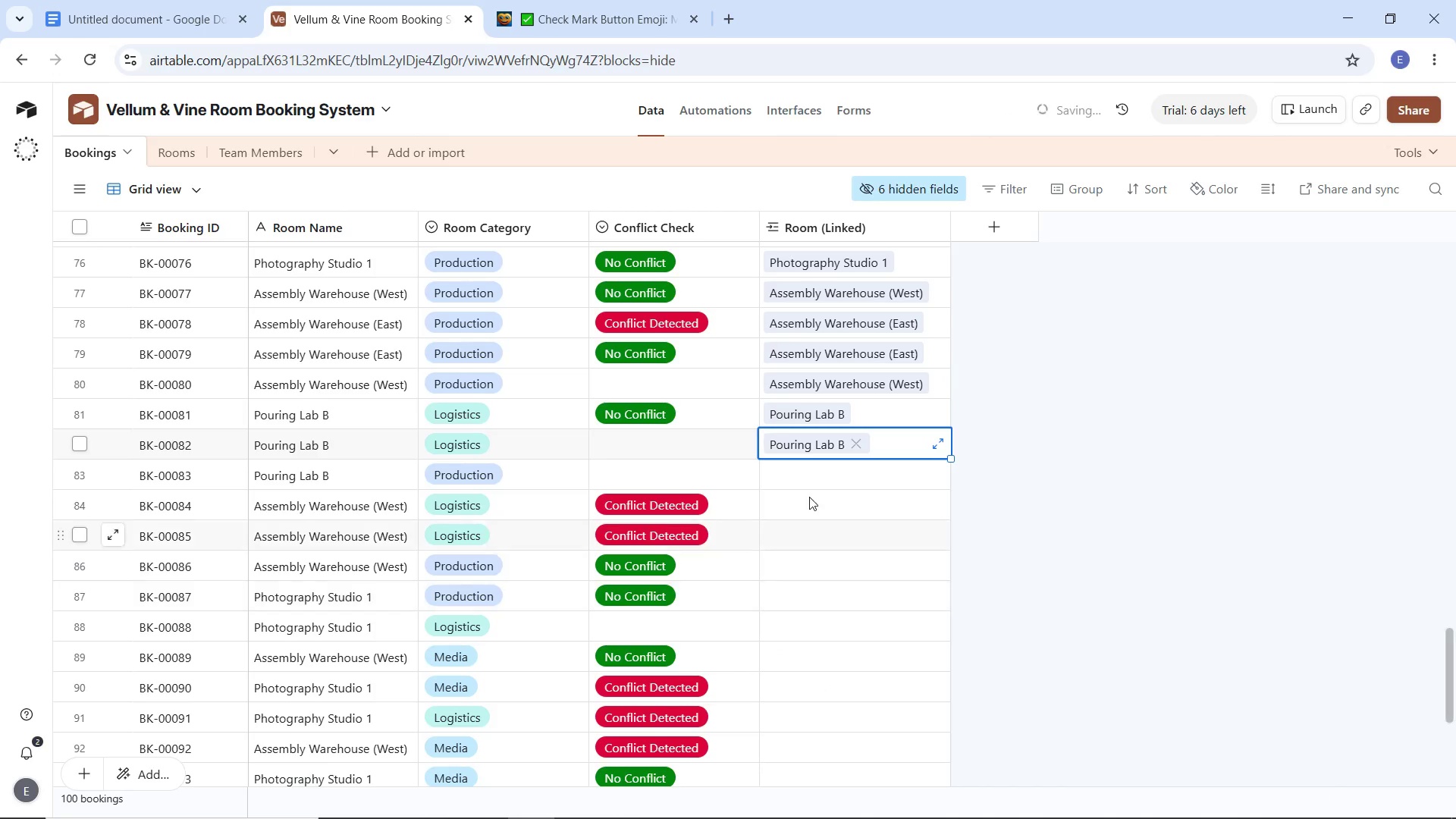 
left_click([812, 482])
 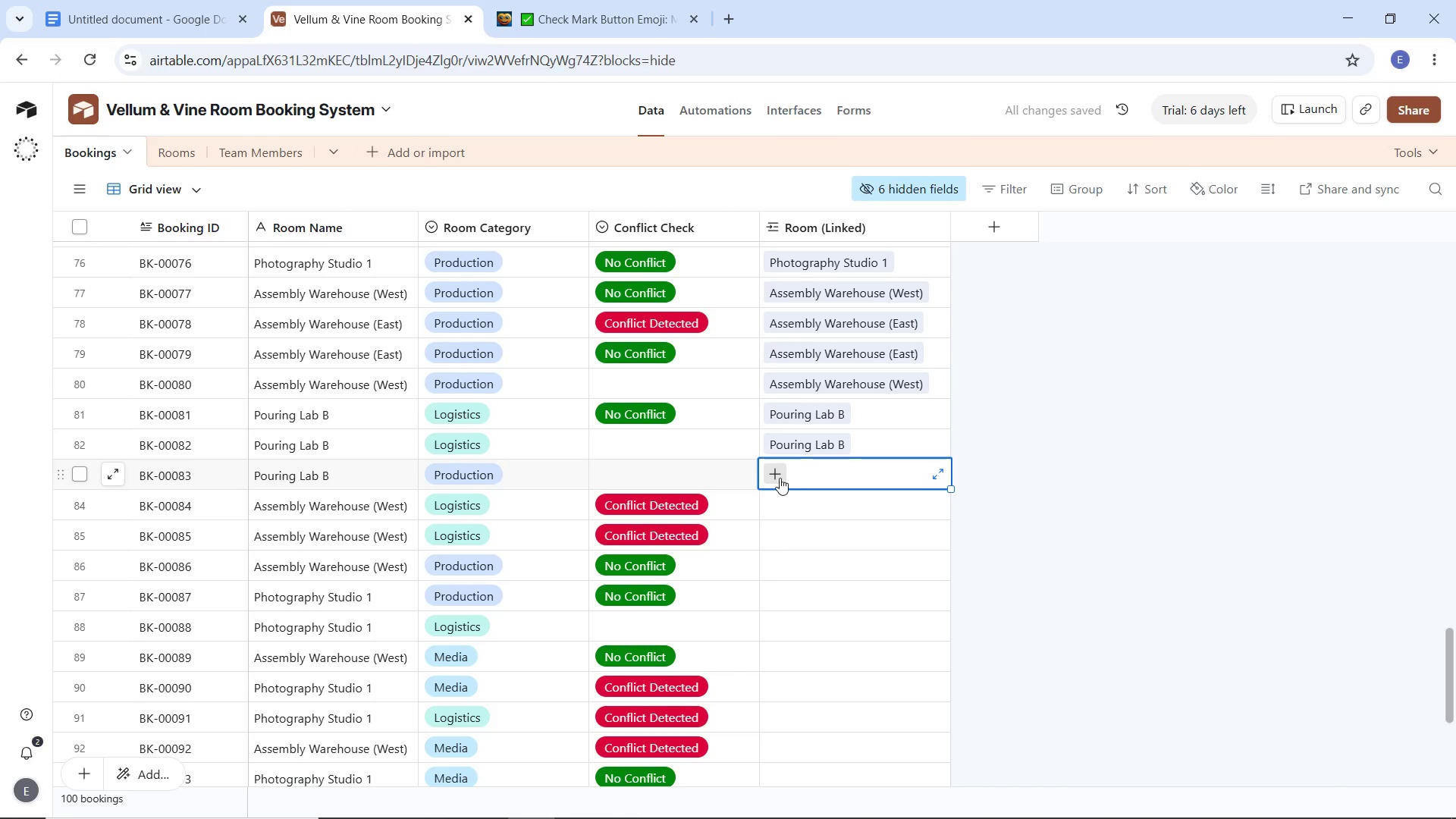 
left_click([778, 478])
 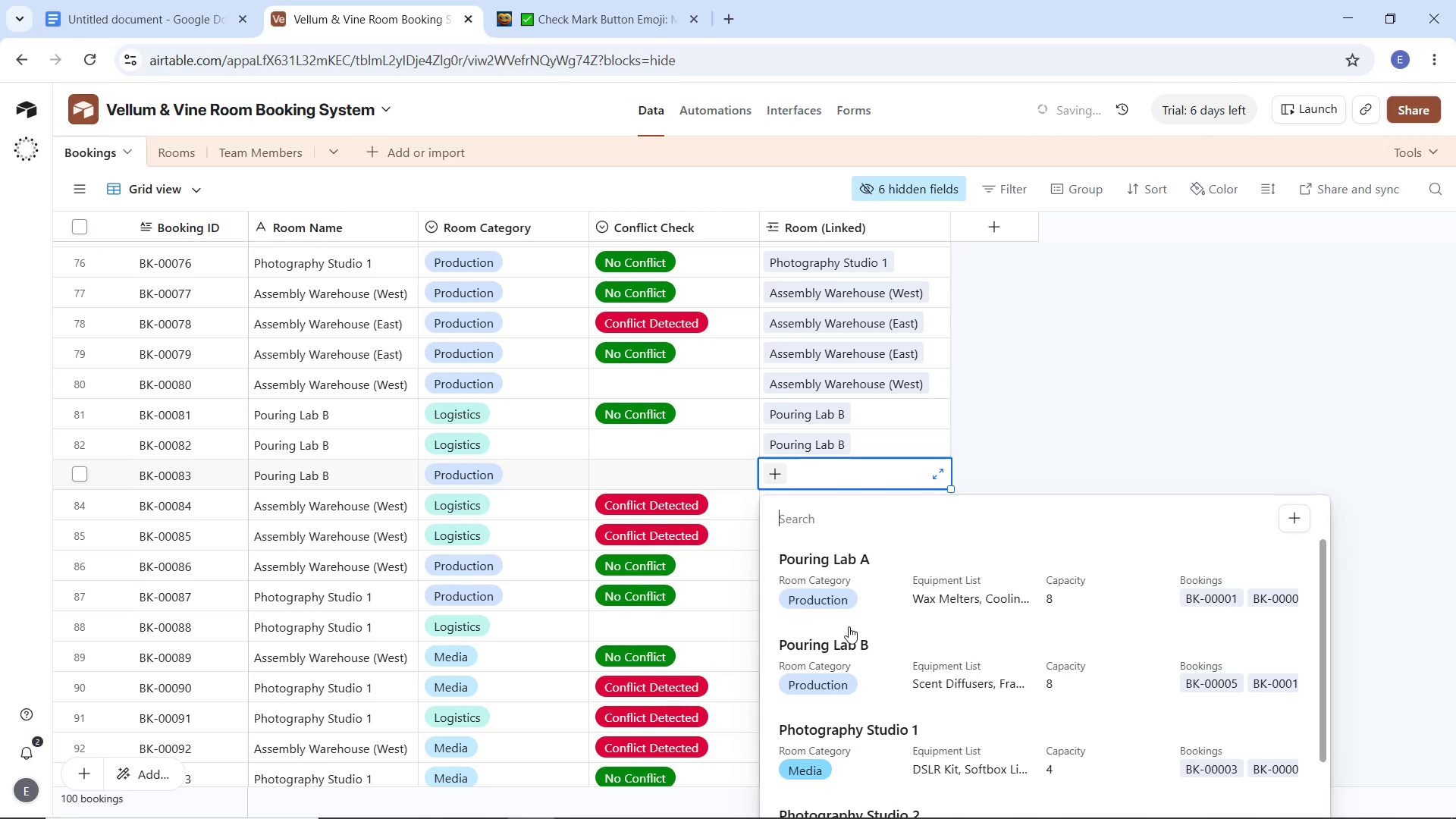 
left_click([850, 653])
 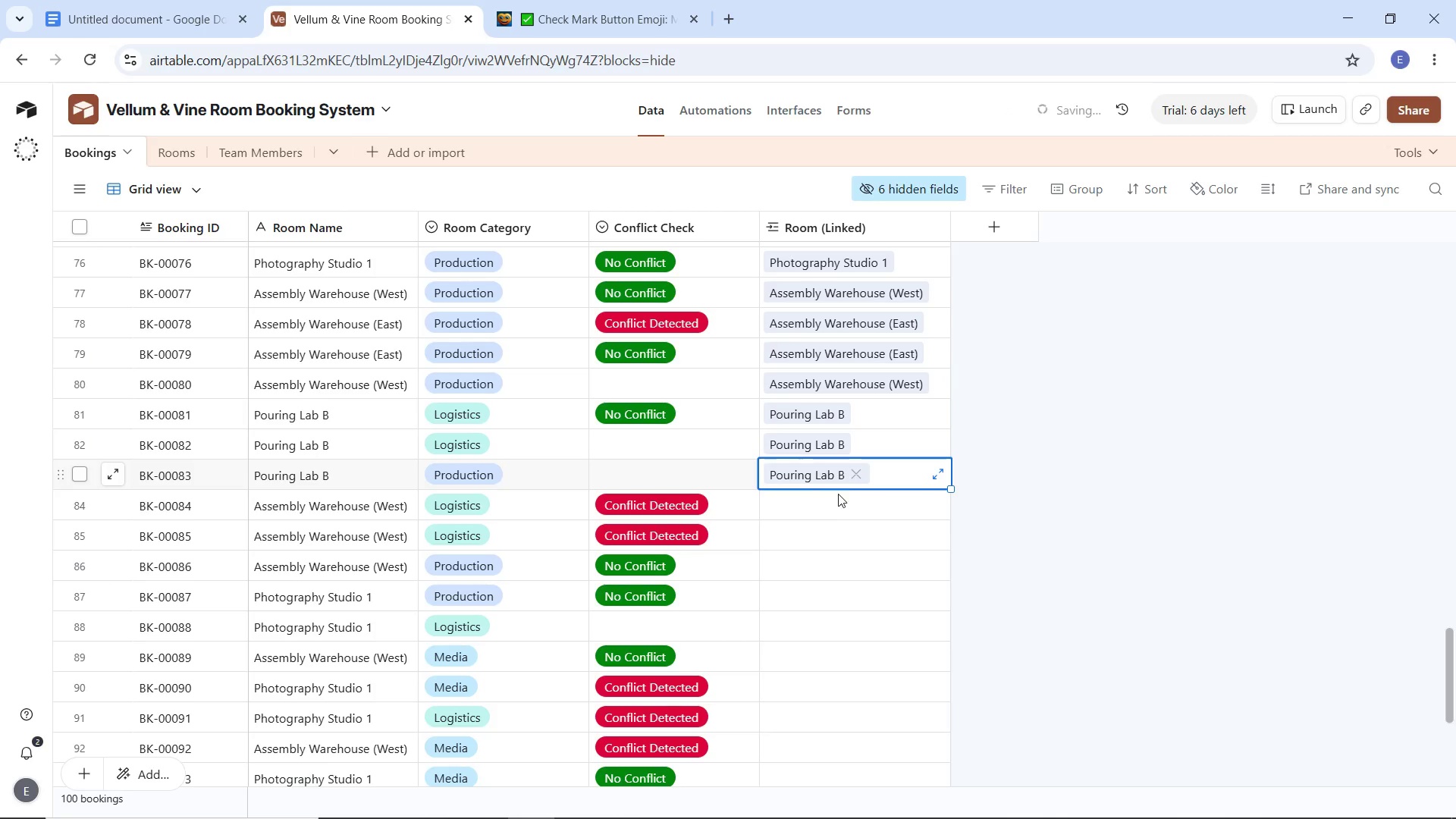 
left_click([838, 500])
 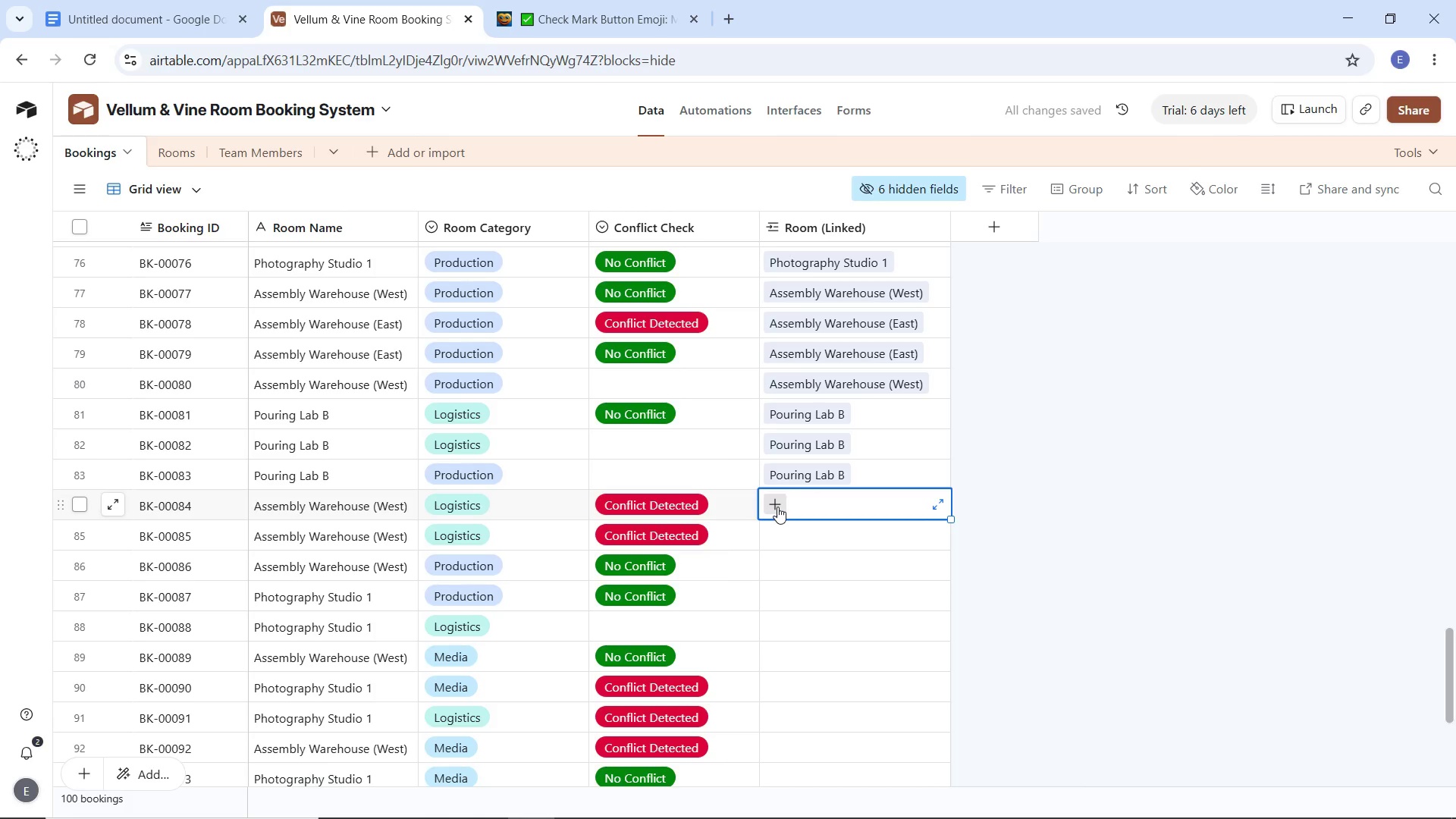 
left_click([777, 507])
 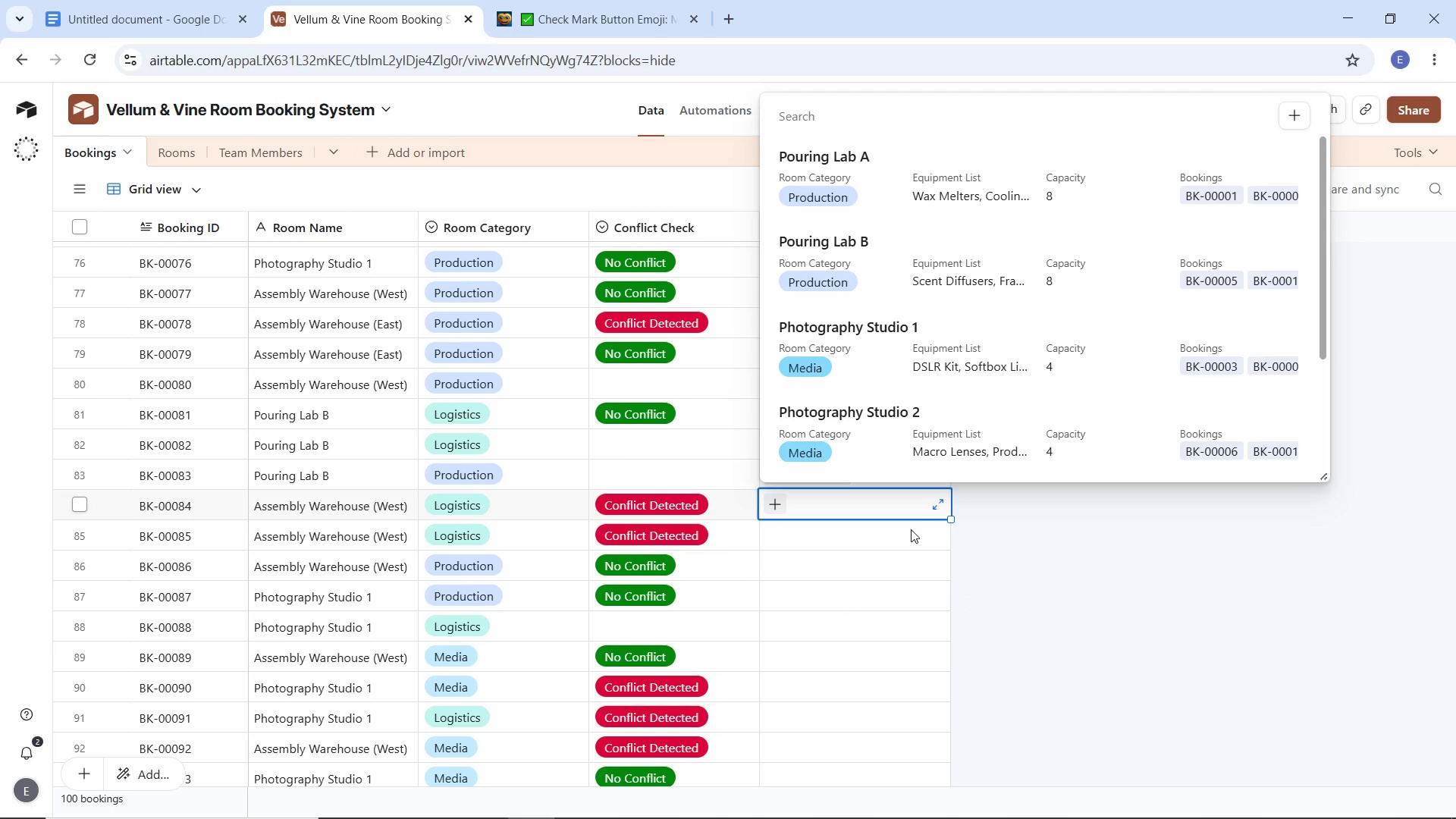 
scroll: coordinate [940, 361], scroll_direction: down, amount: 7.0
 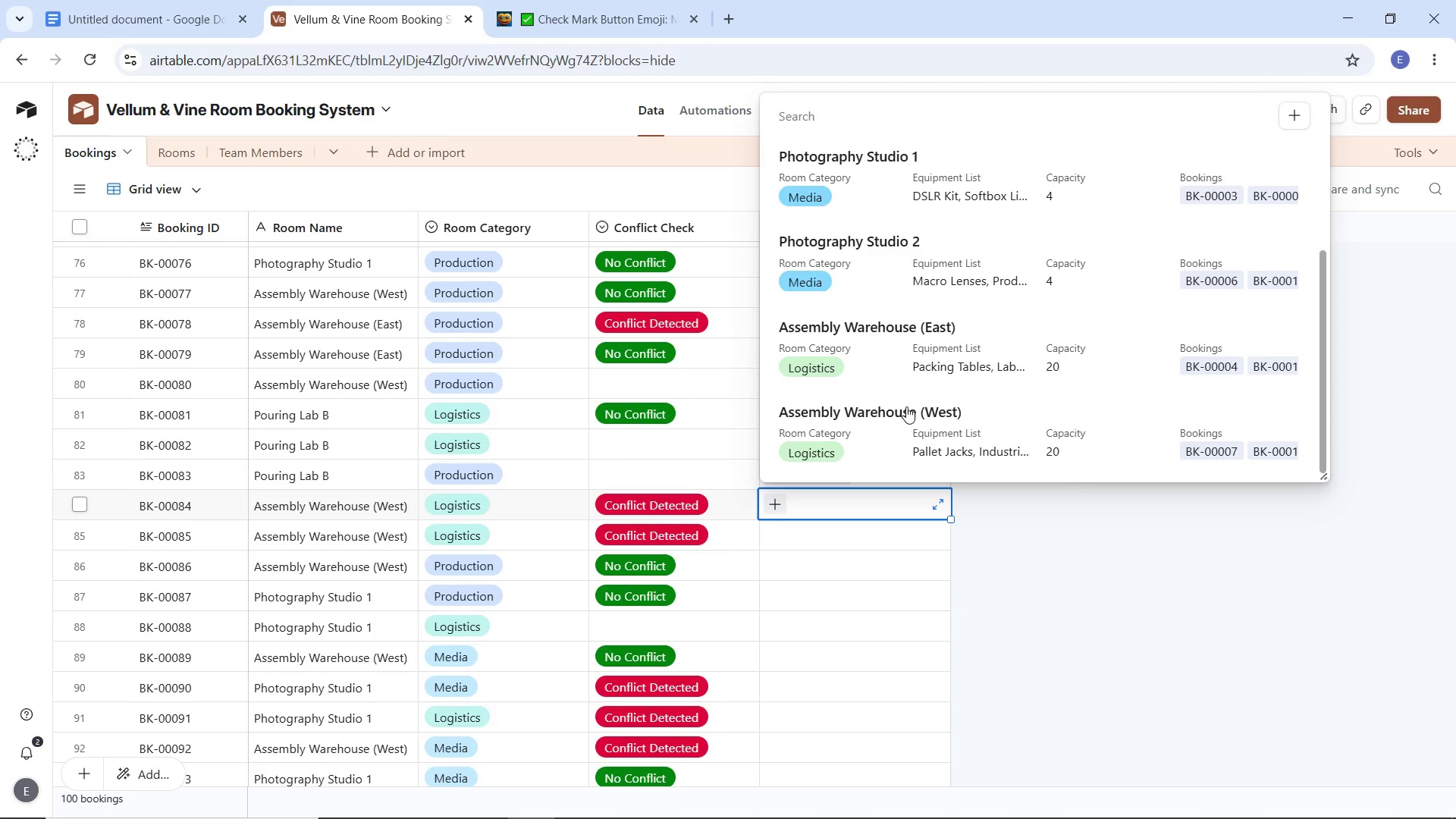 
left_click([906, 406])
 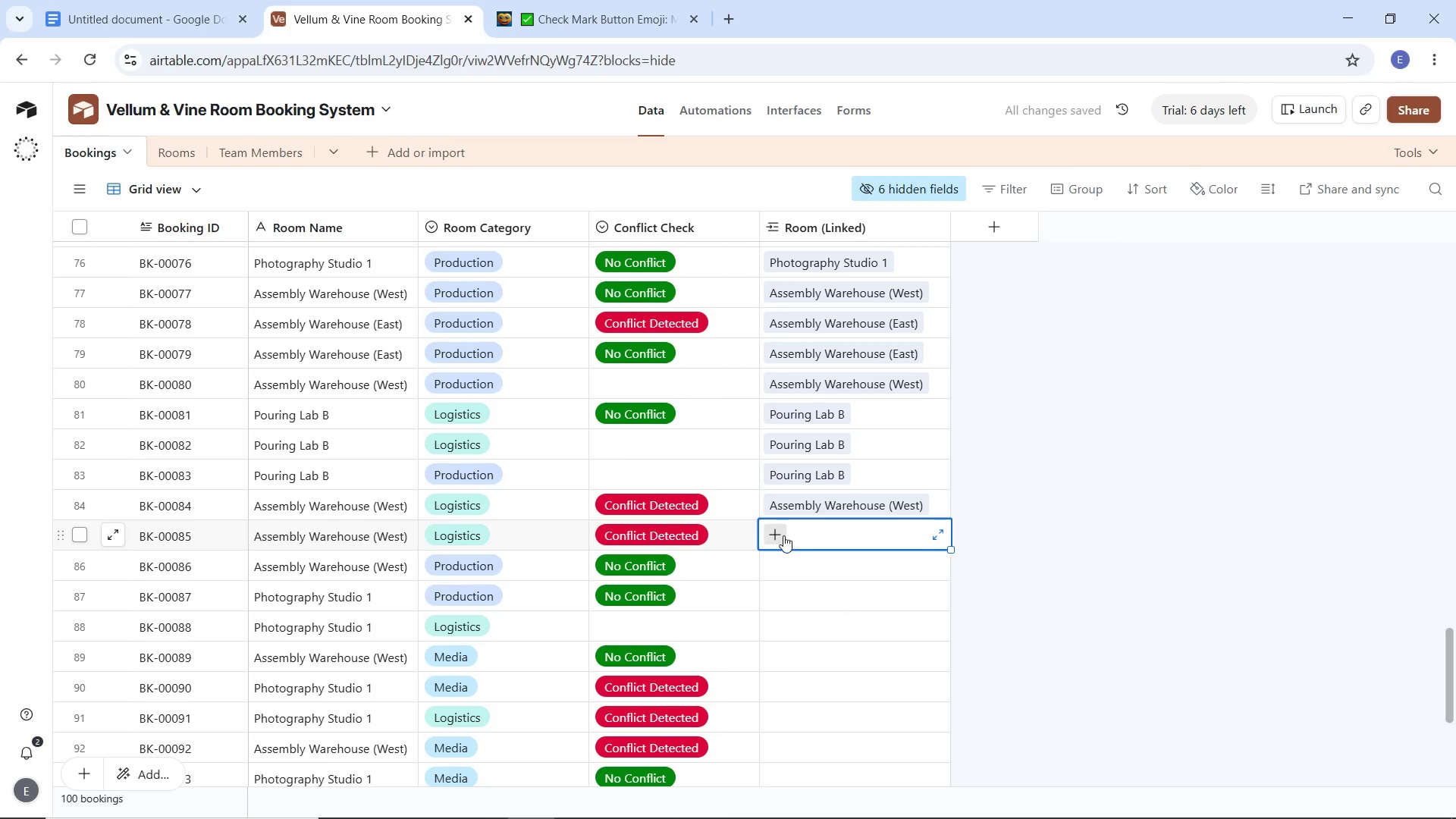 
left_click([775, 537])
 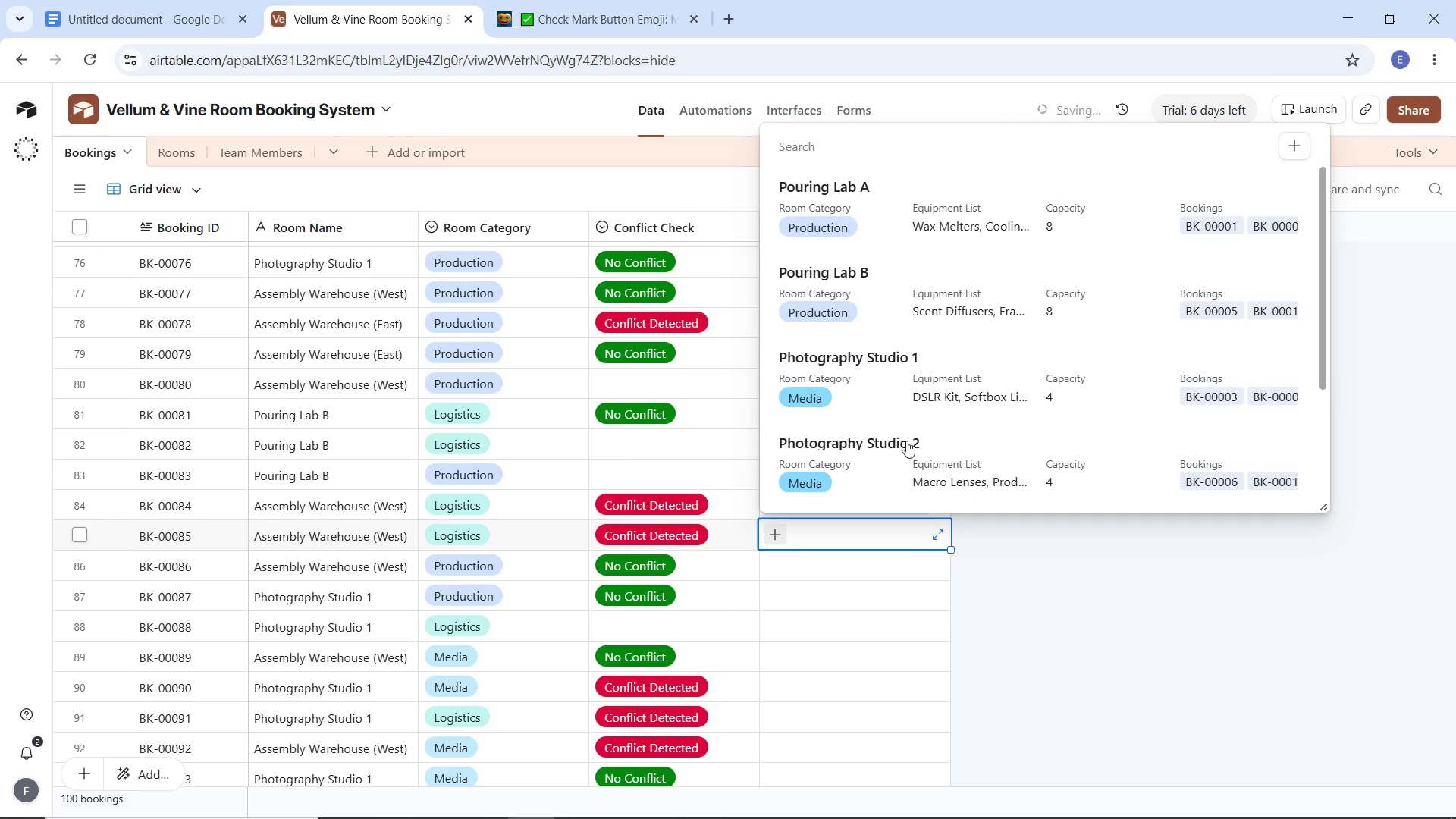 
scroll: coordinate [928, 422], scroll_direction: down, amount: 6.0
 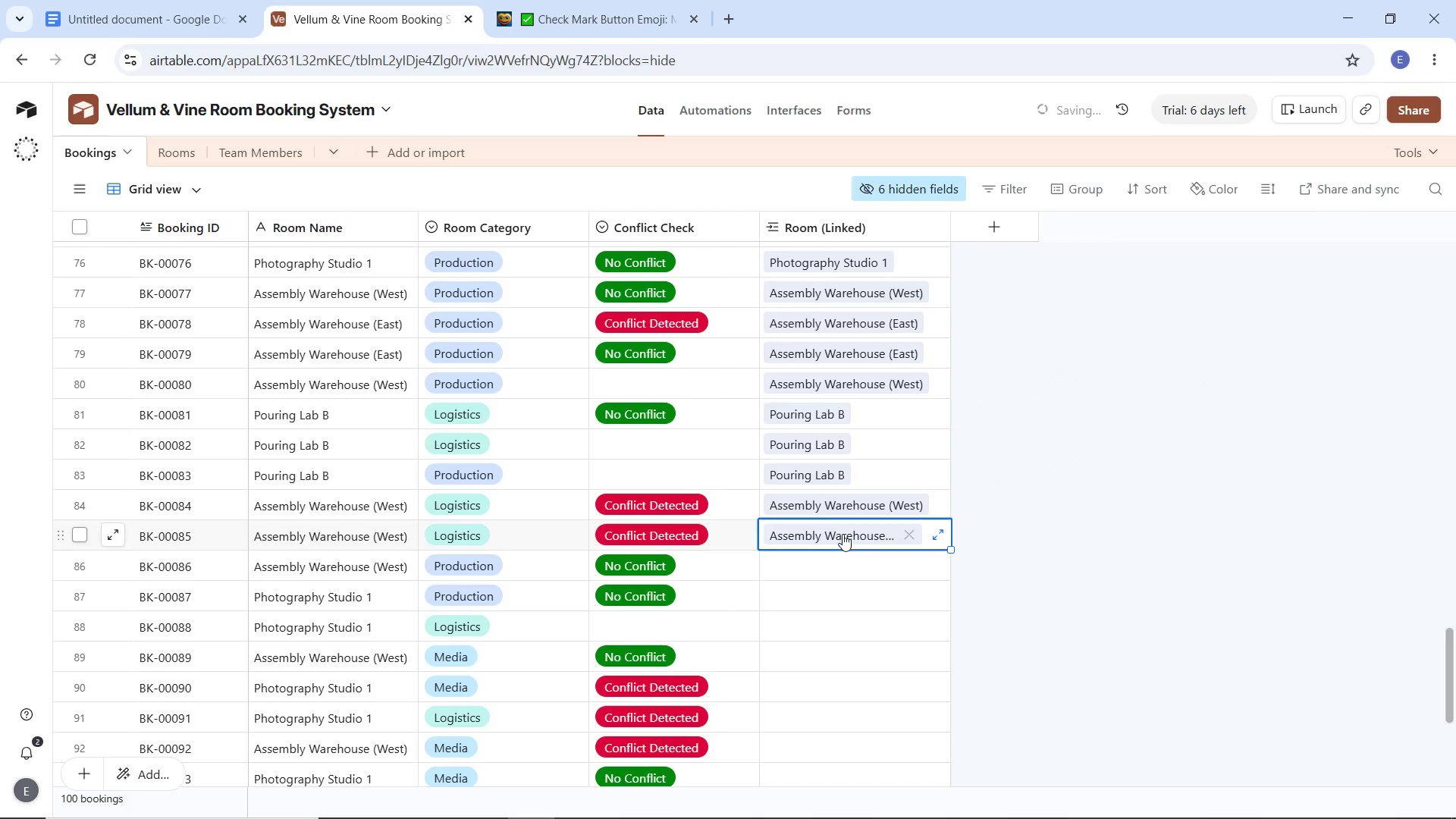 
left_click([820, 560])
 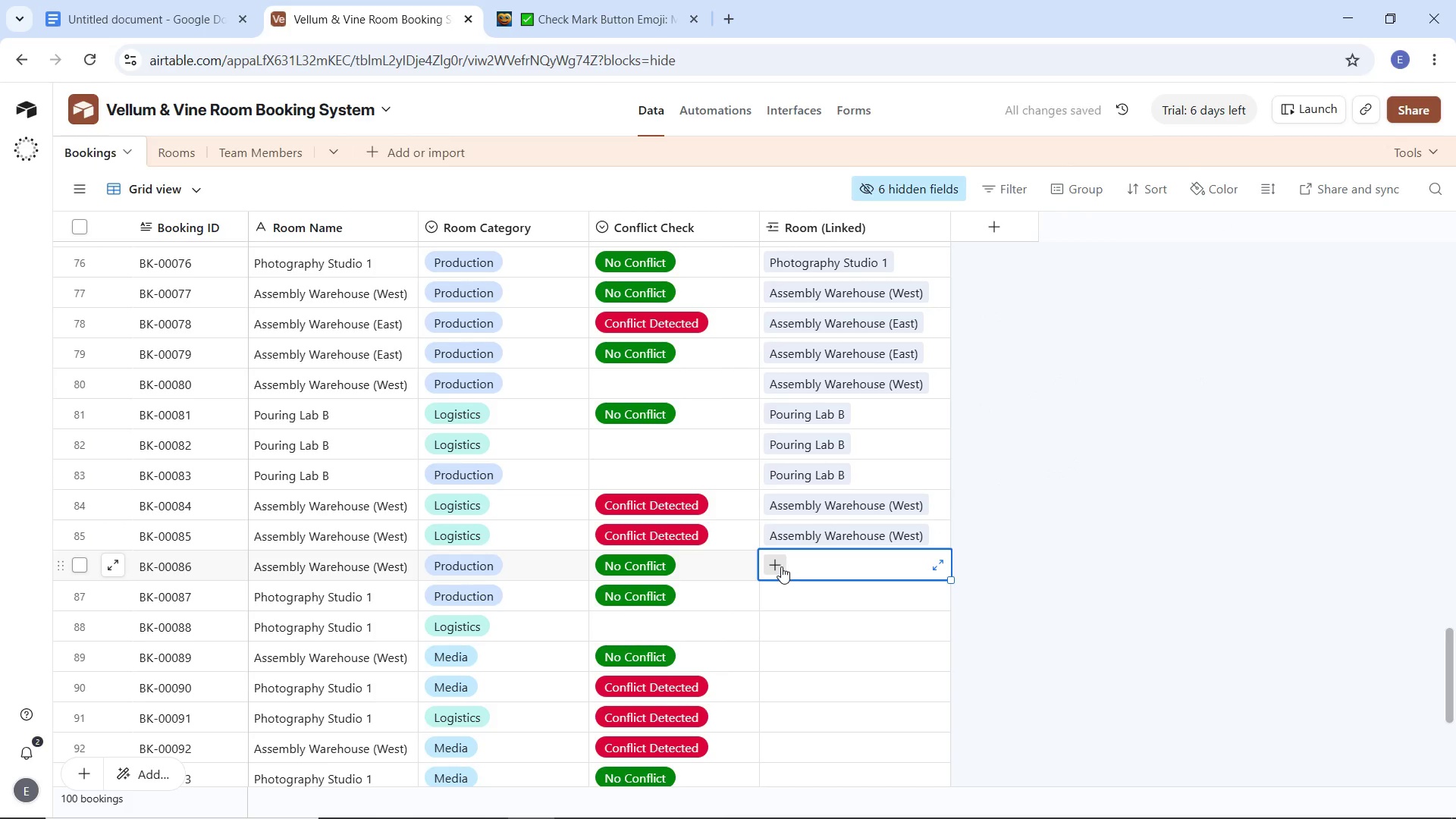 
left_click([780, 566])
 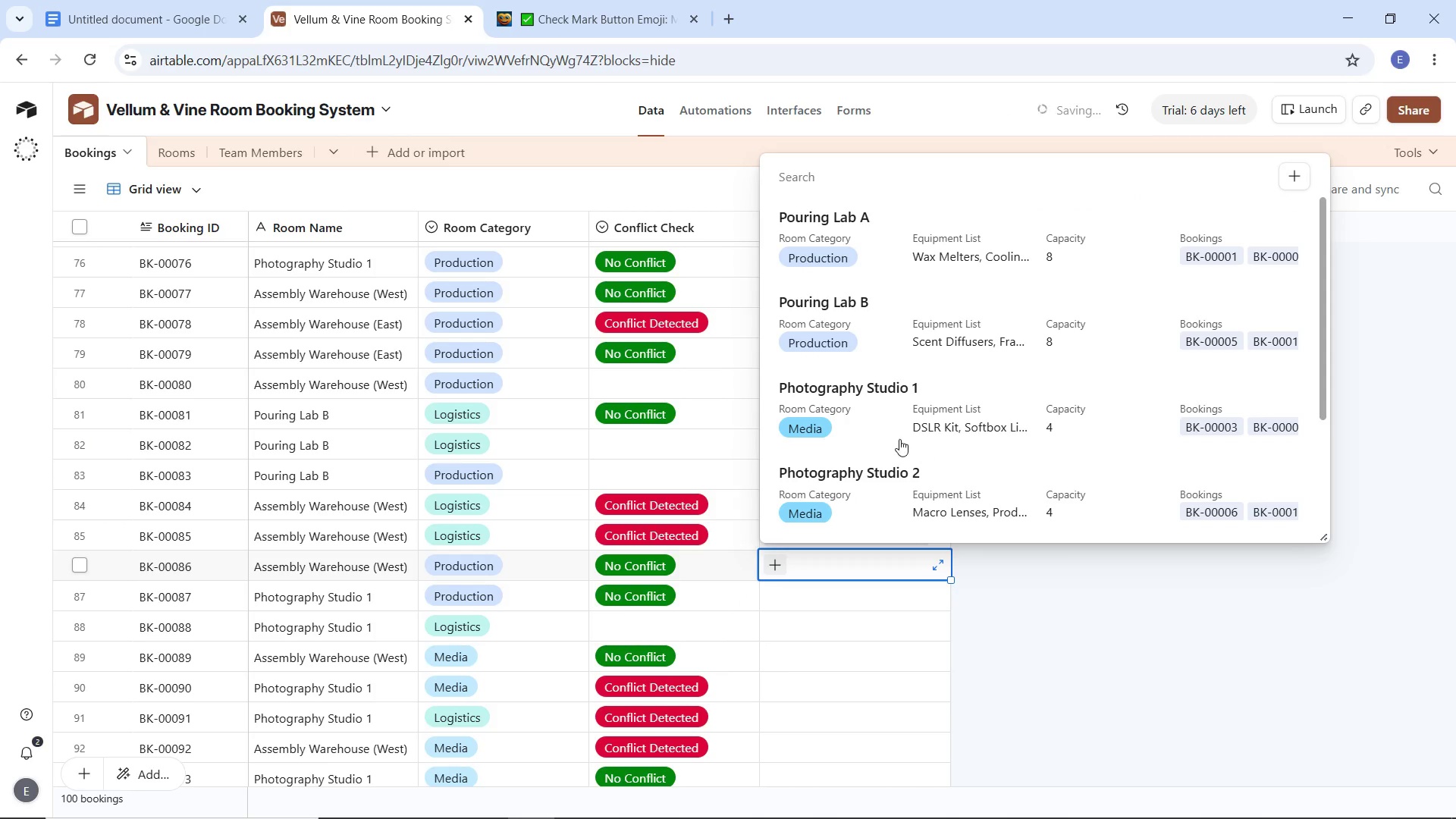 
scroll: coordinate [898, 438], scroll_direction: down, amount: 6.0
 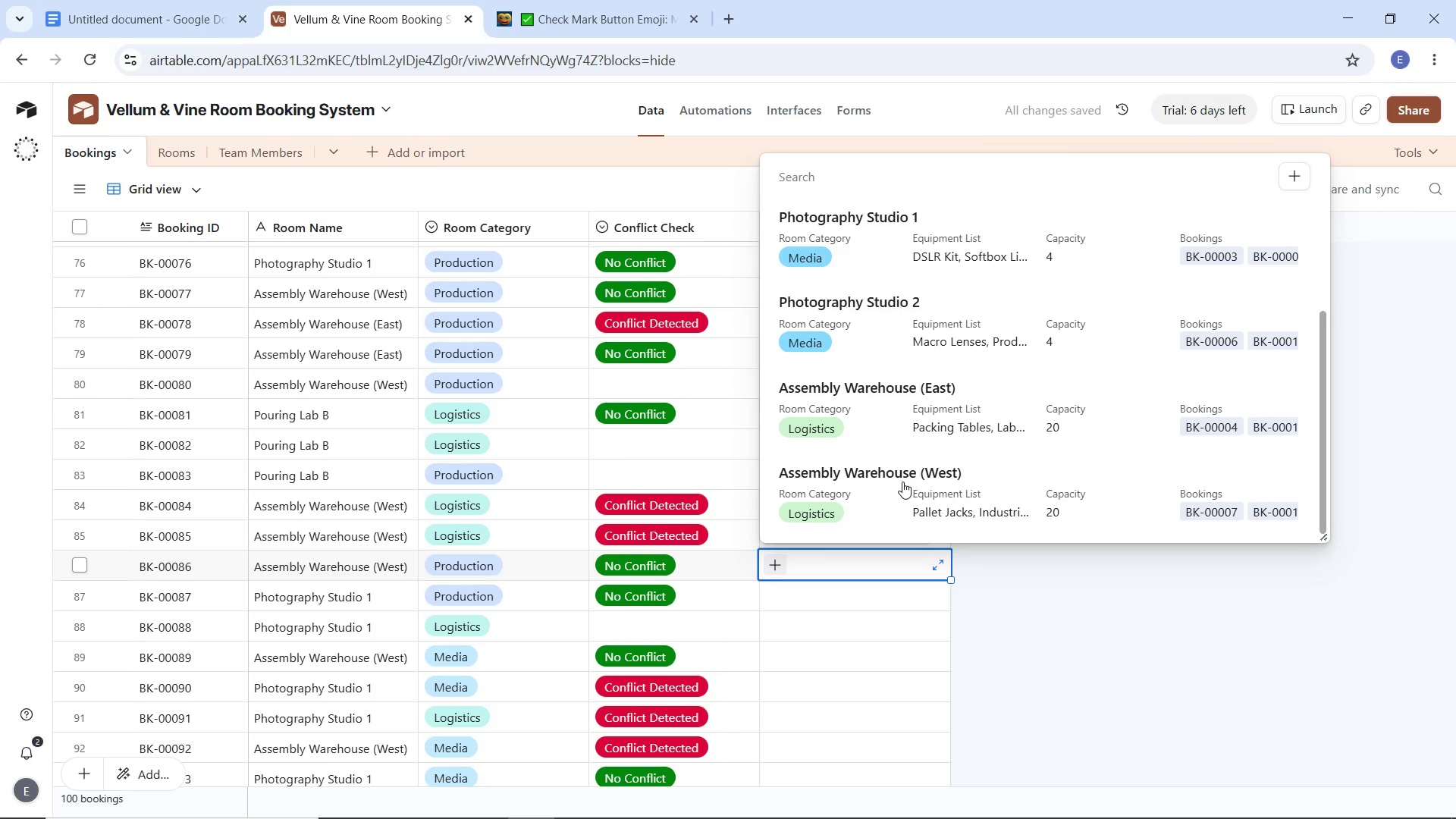 
left_click([902, 482])
 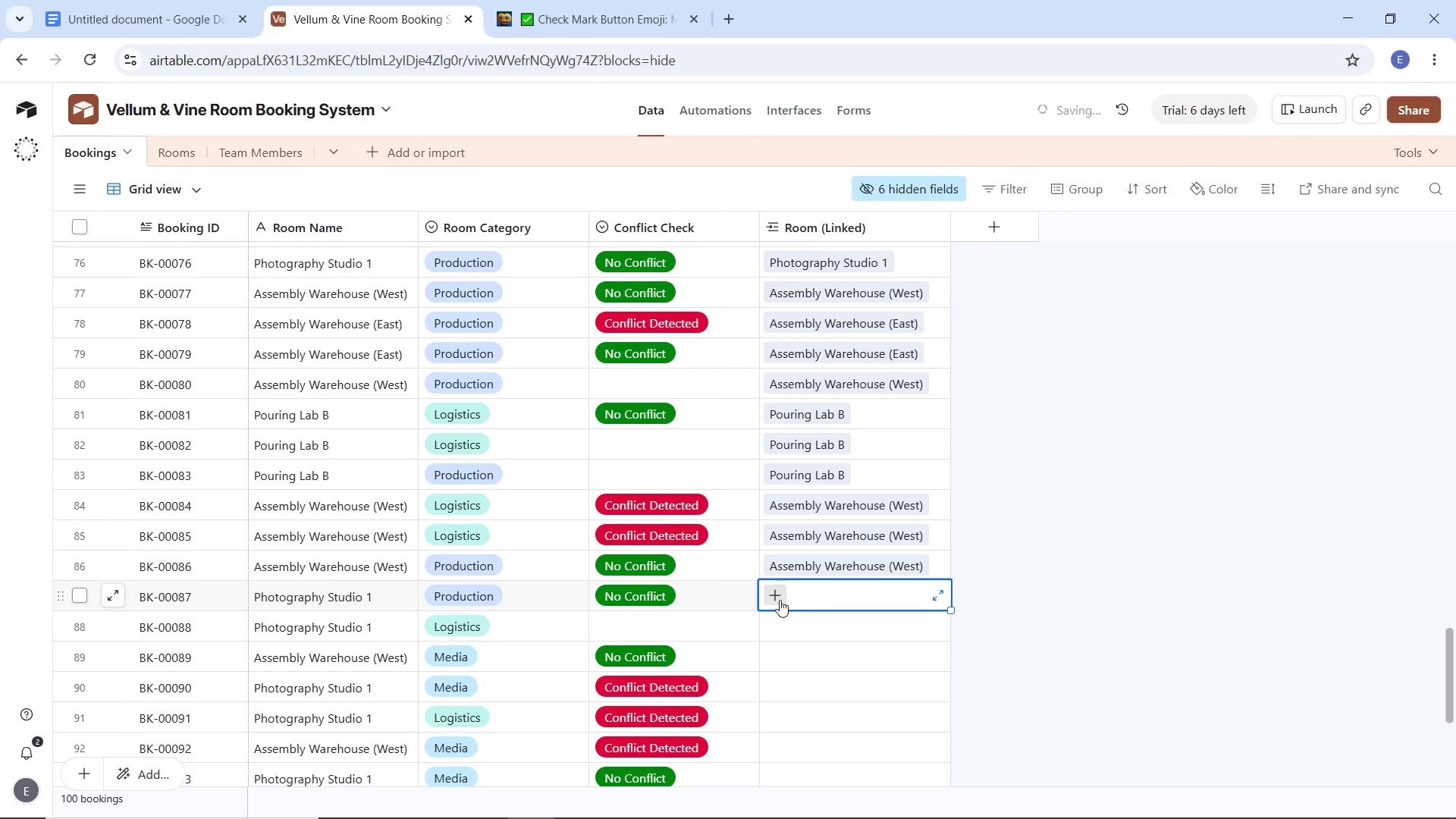 
double_click([778, 600])
 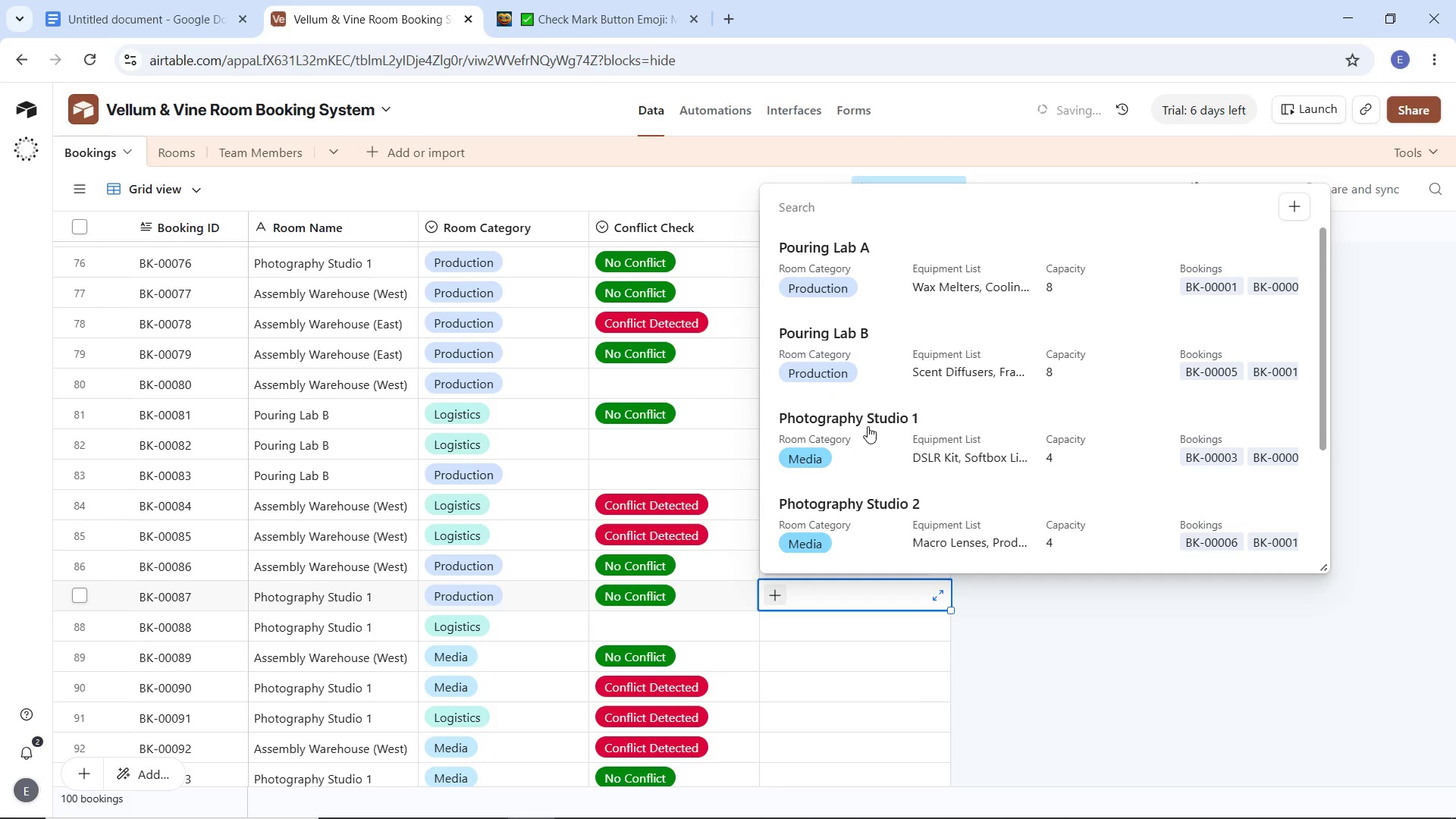 
left_click([864, 416])
 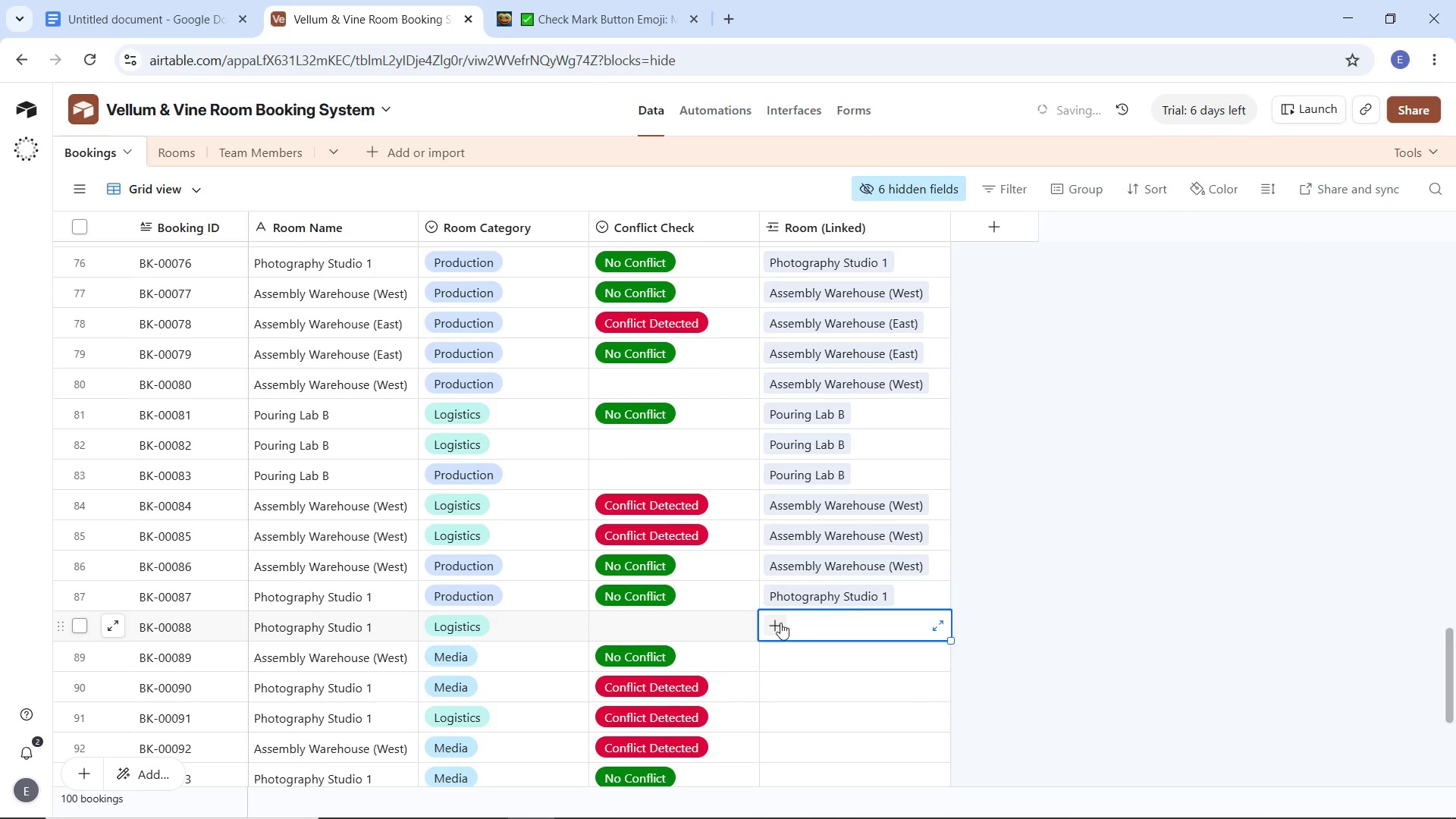 
double_click([780, 623])
 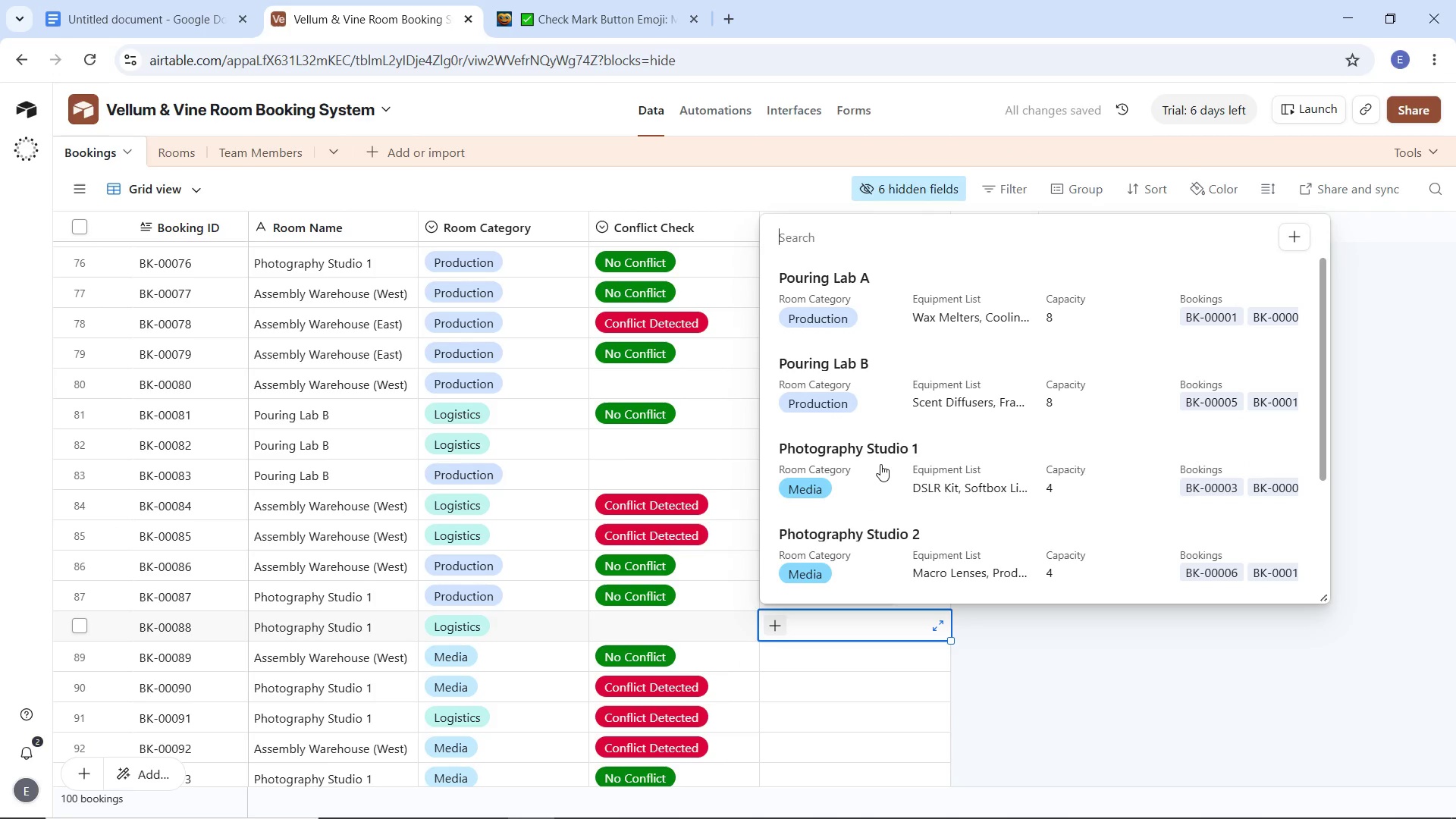 
left_click([884, 453])
 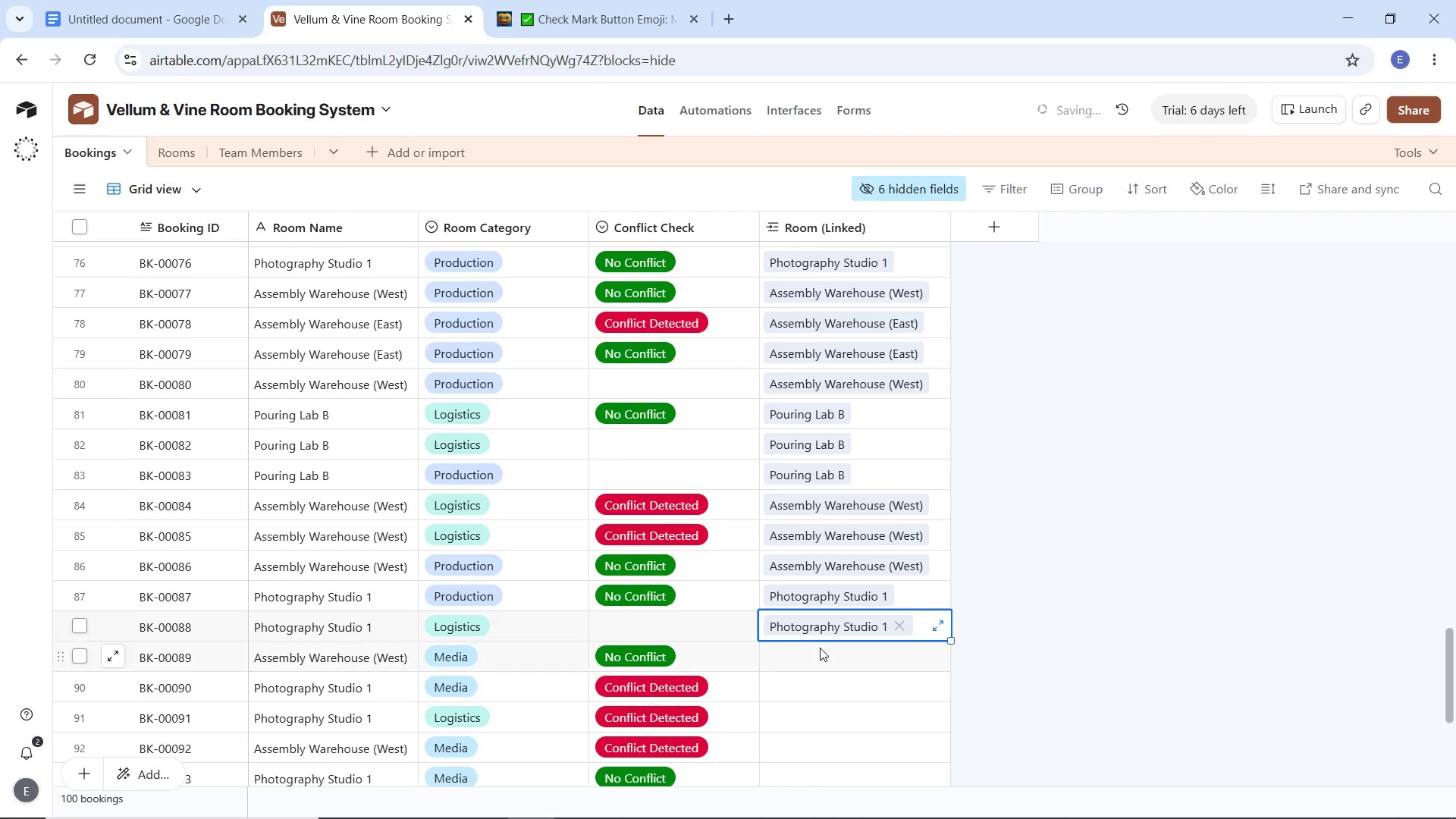 
left_click([820, 651])
 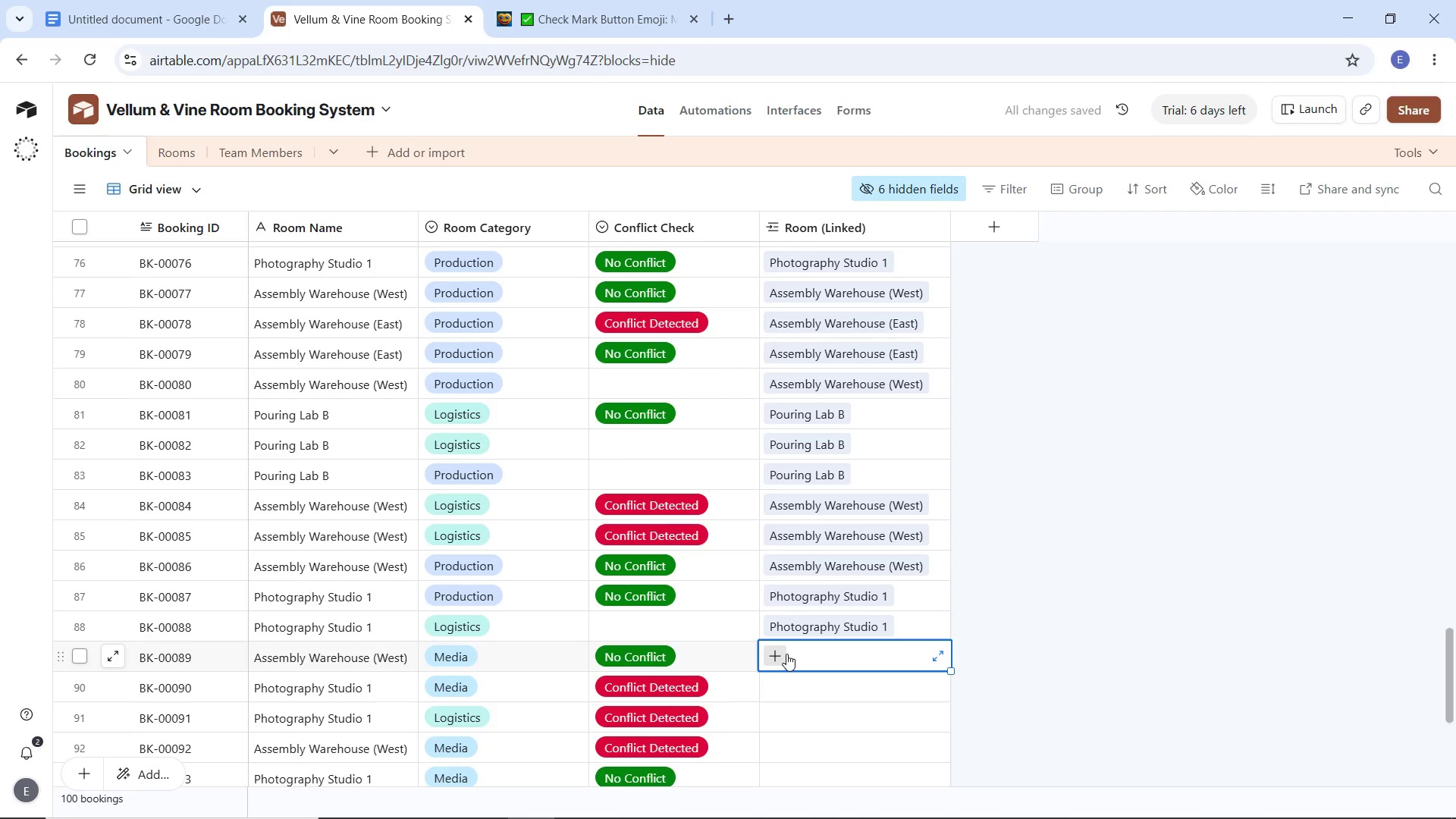 
left_click([786, 654])
 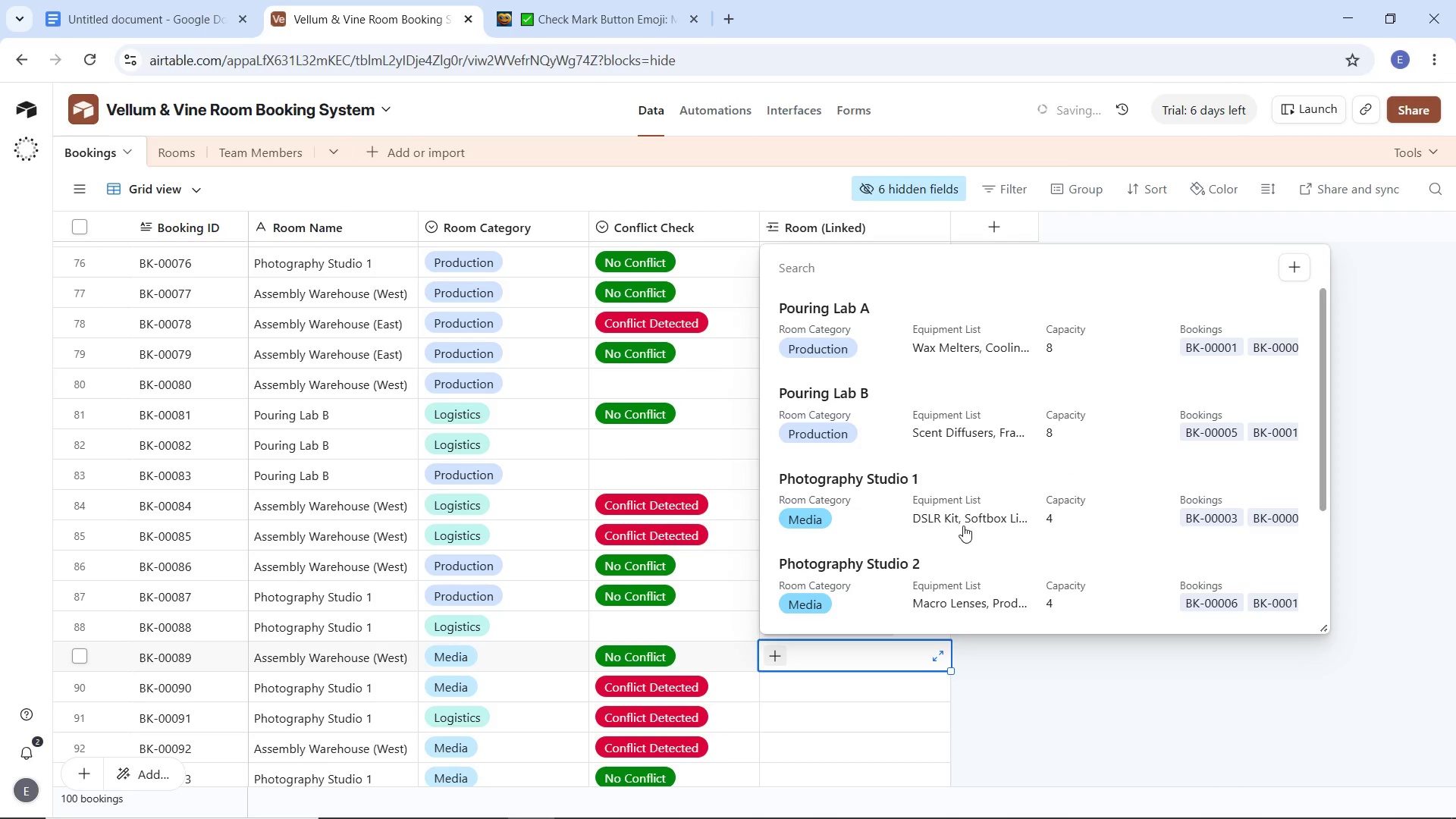 
scroll: coordinate [958, 519], scroll_direction: down, amount: 4.0
 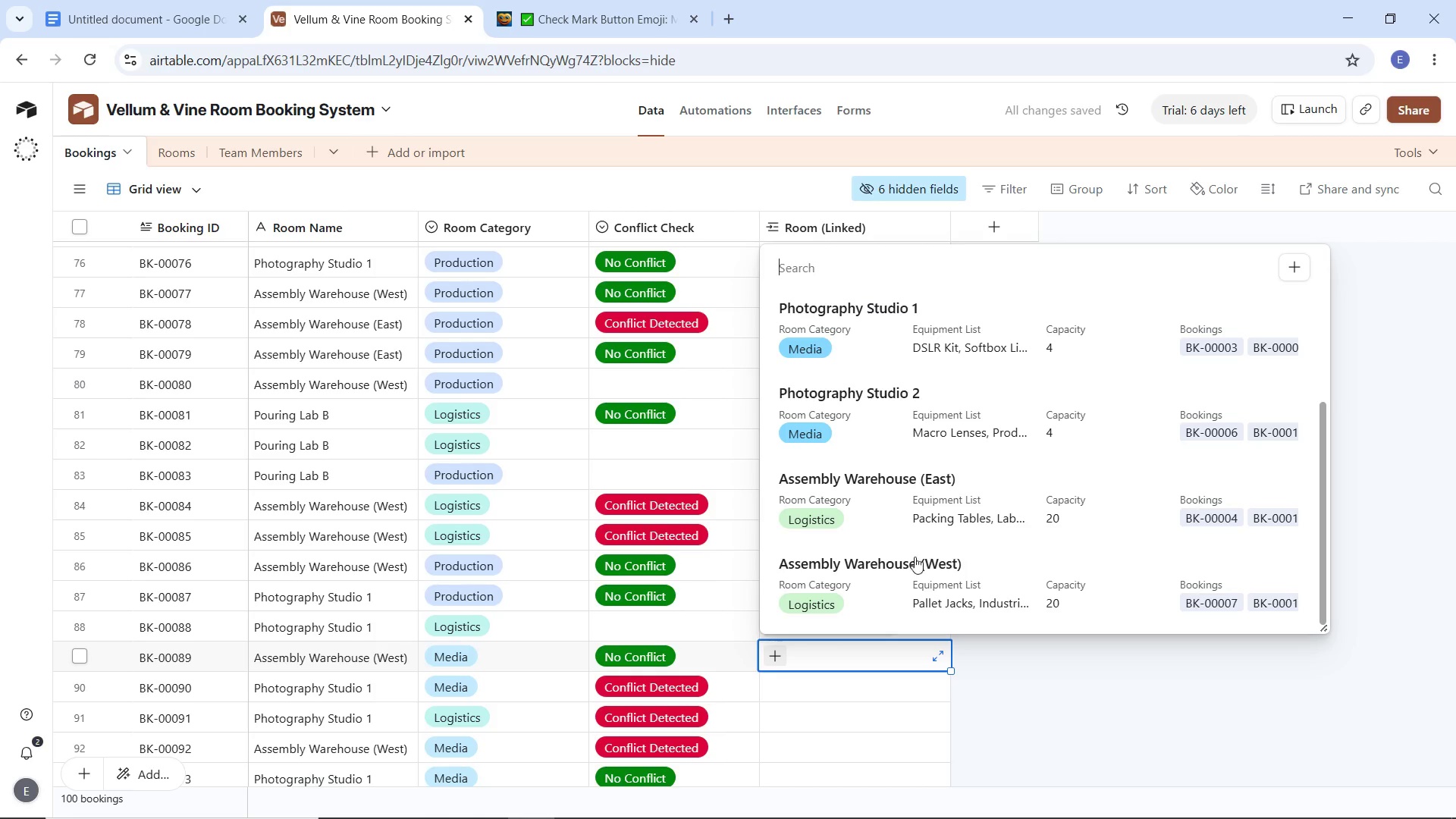 
left_click([914, 569])
 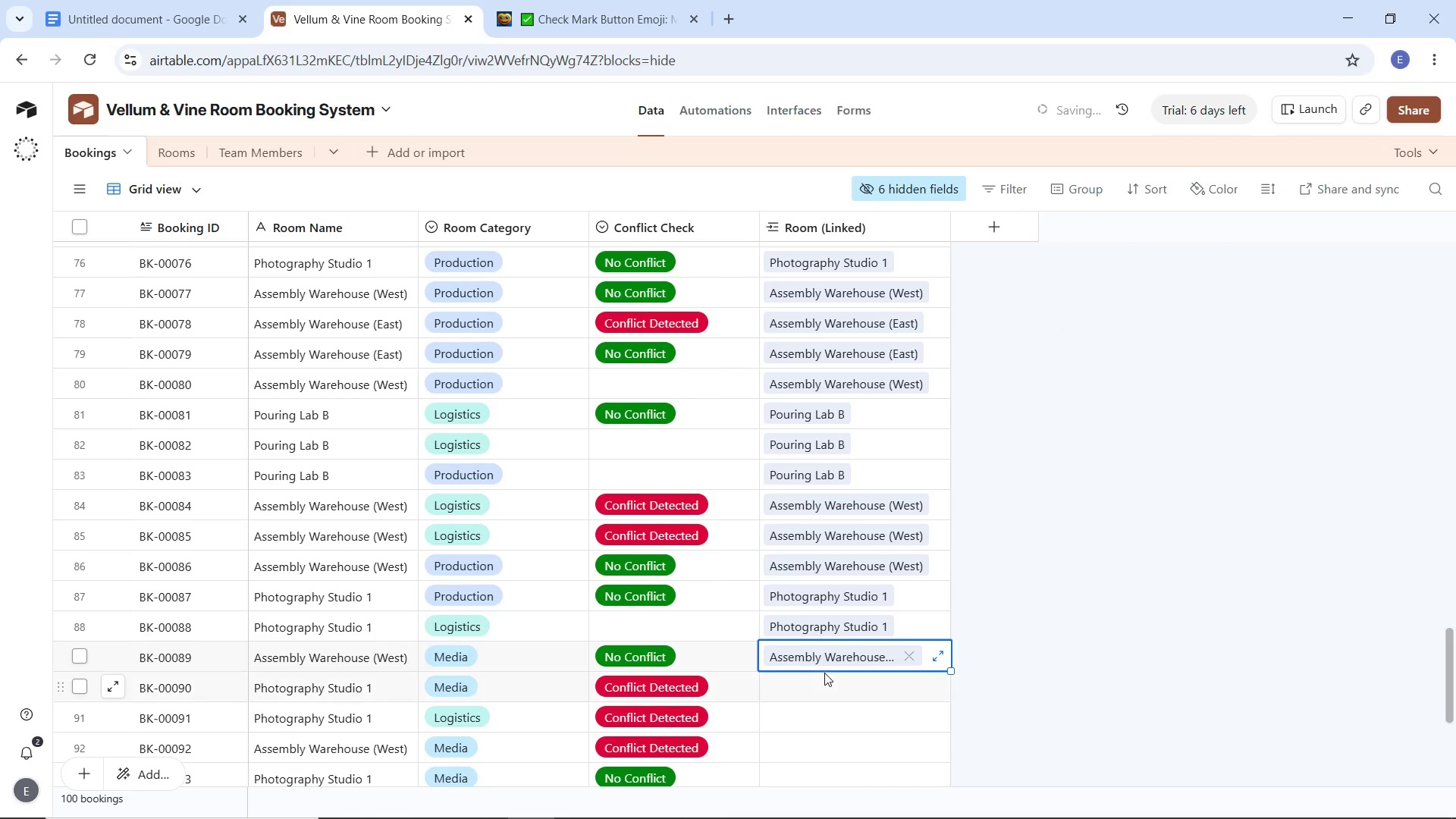 
left_click([824, 673])
 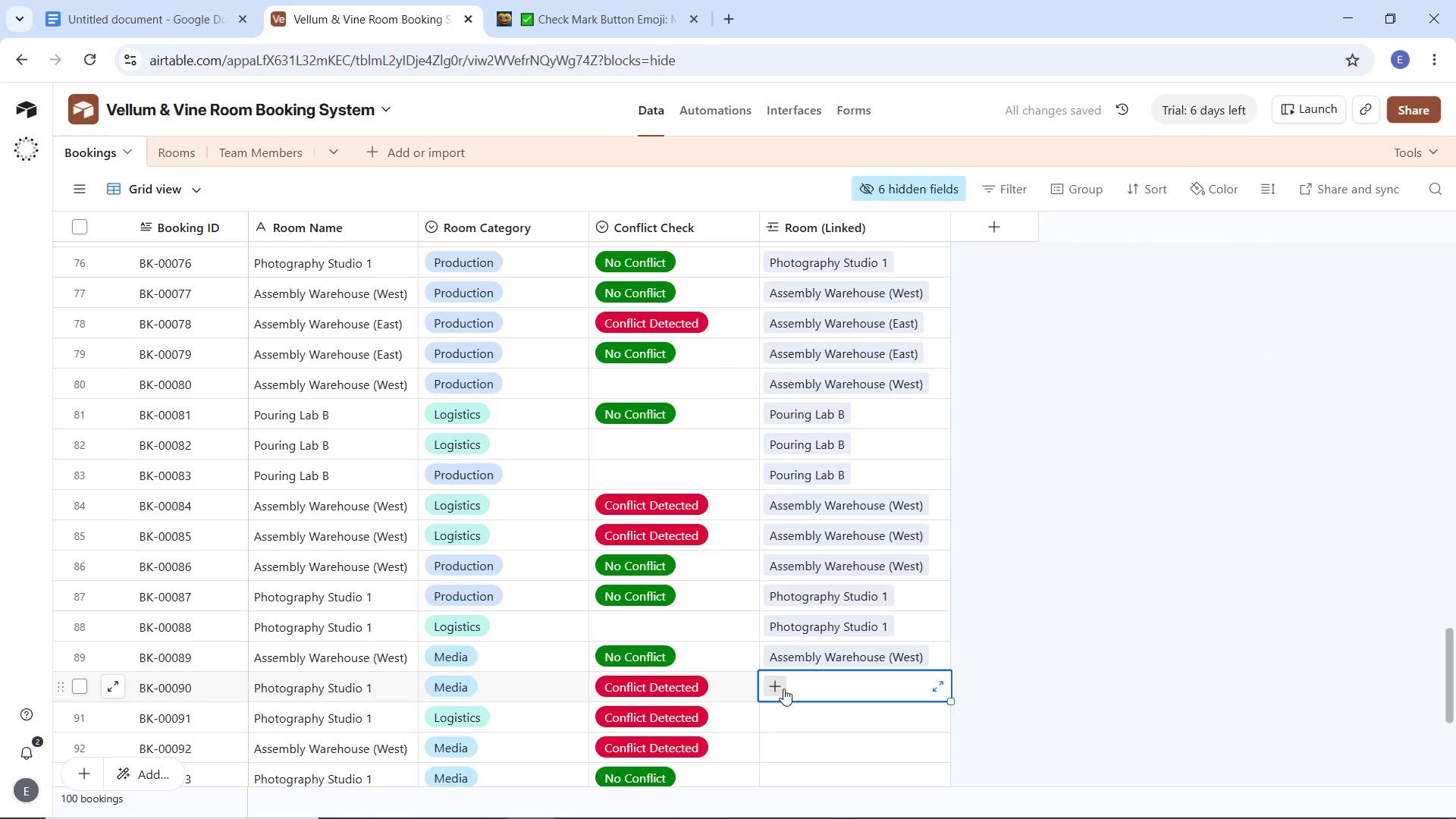 
left_click([783, 689])
 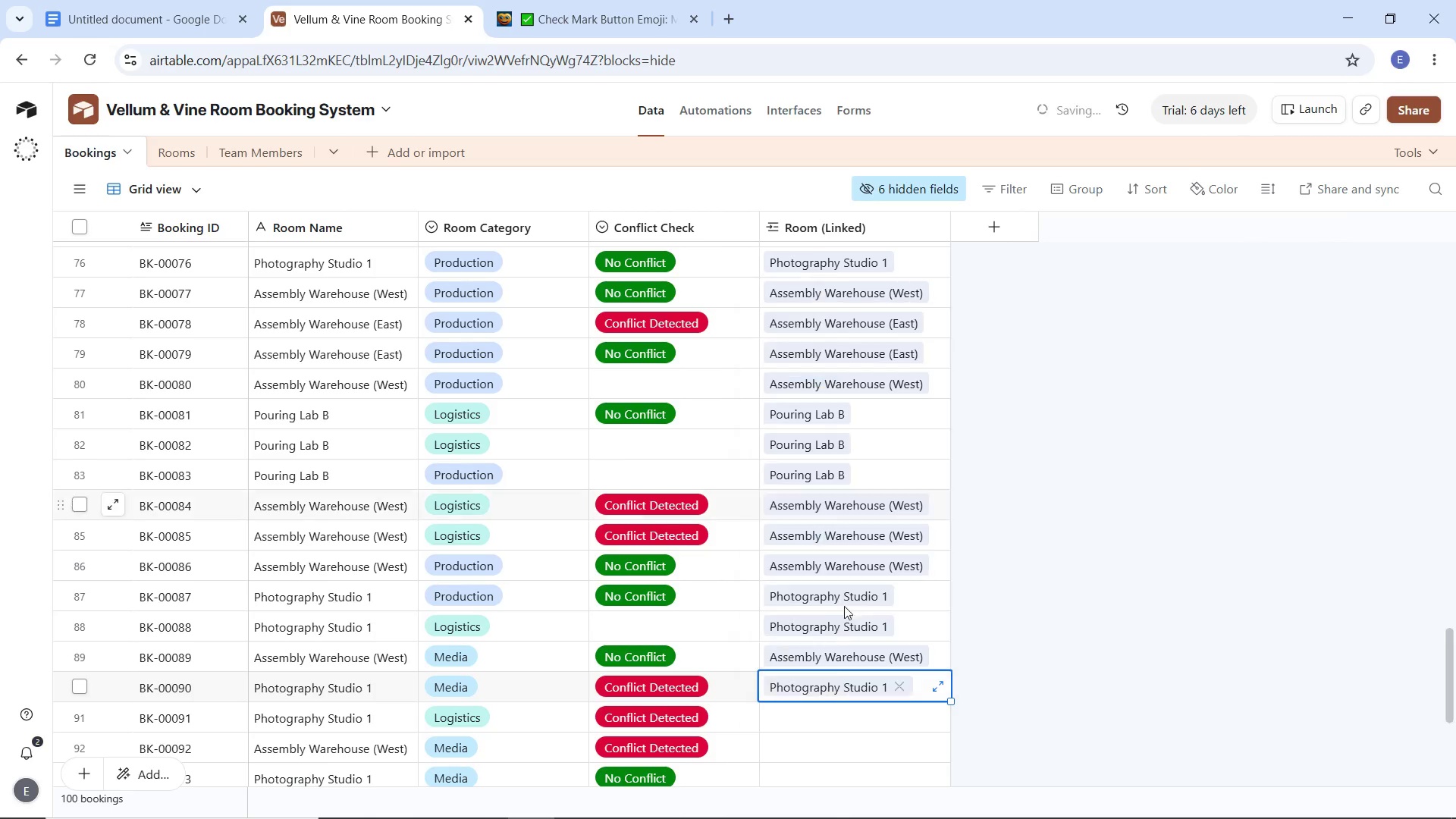 
left_click([810, 722])
 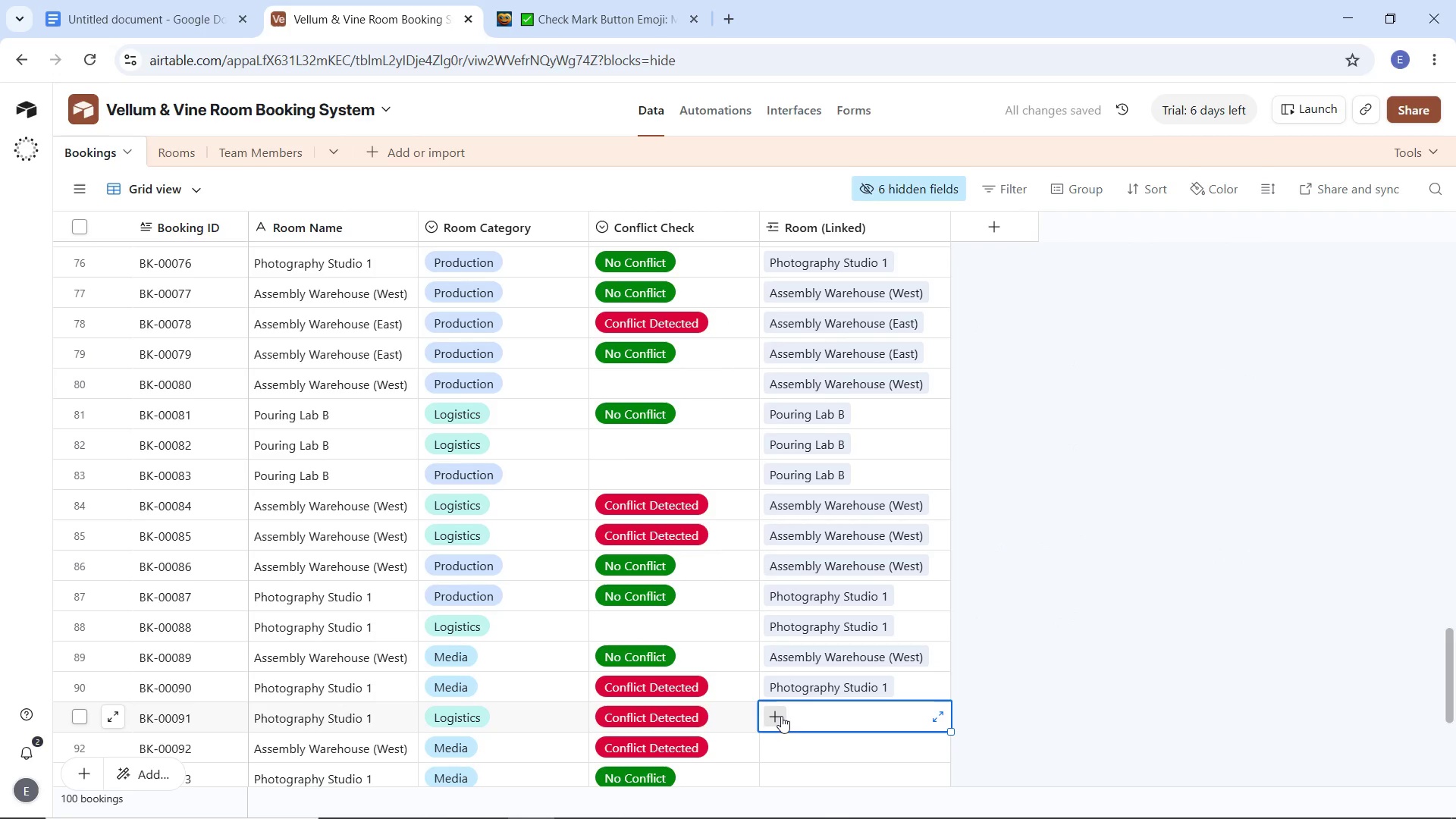 
left_click([781, 716])
 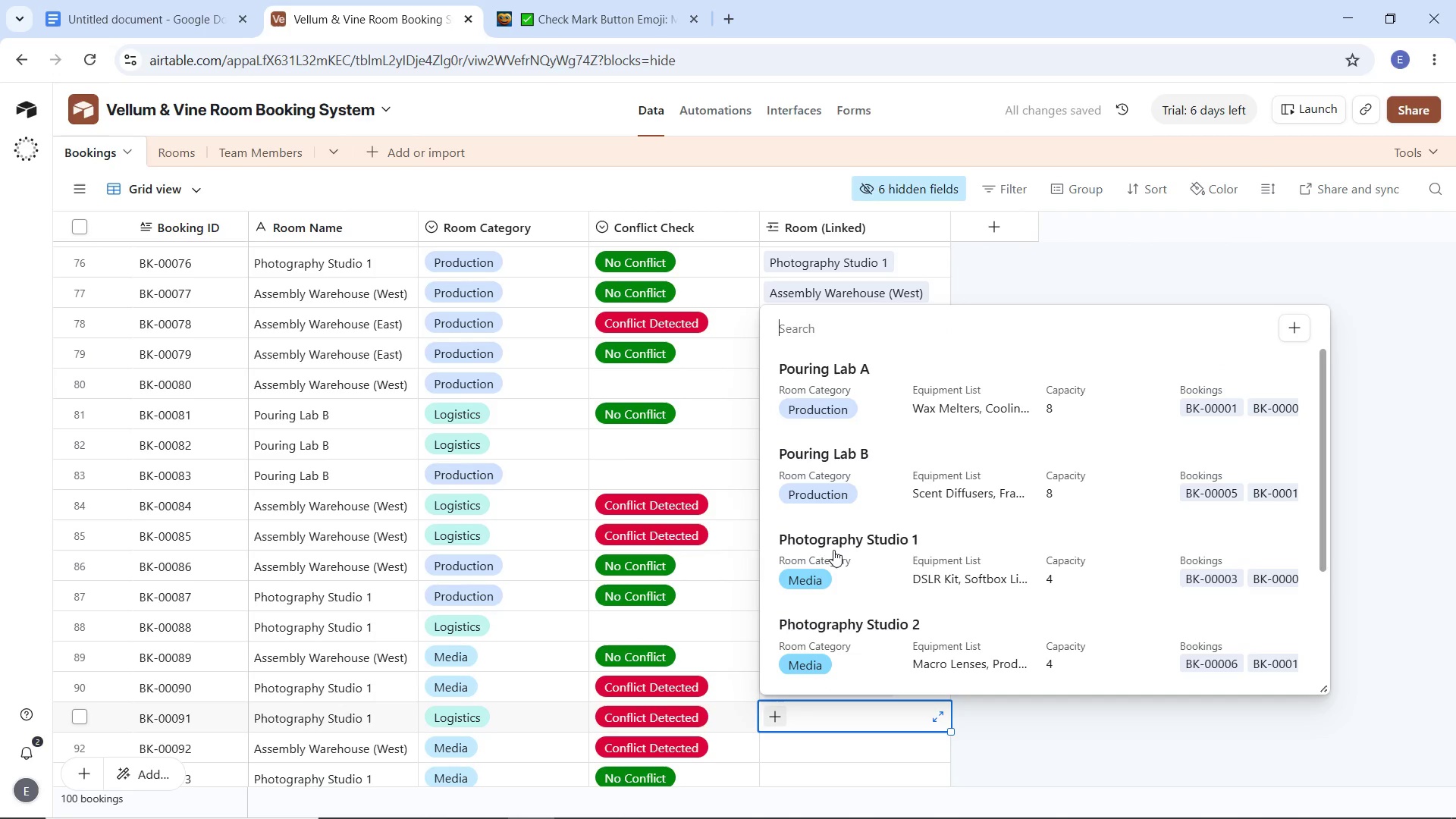 
left_click([845, 536])
 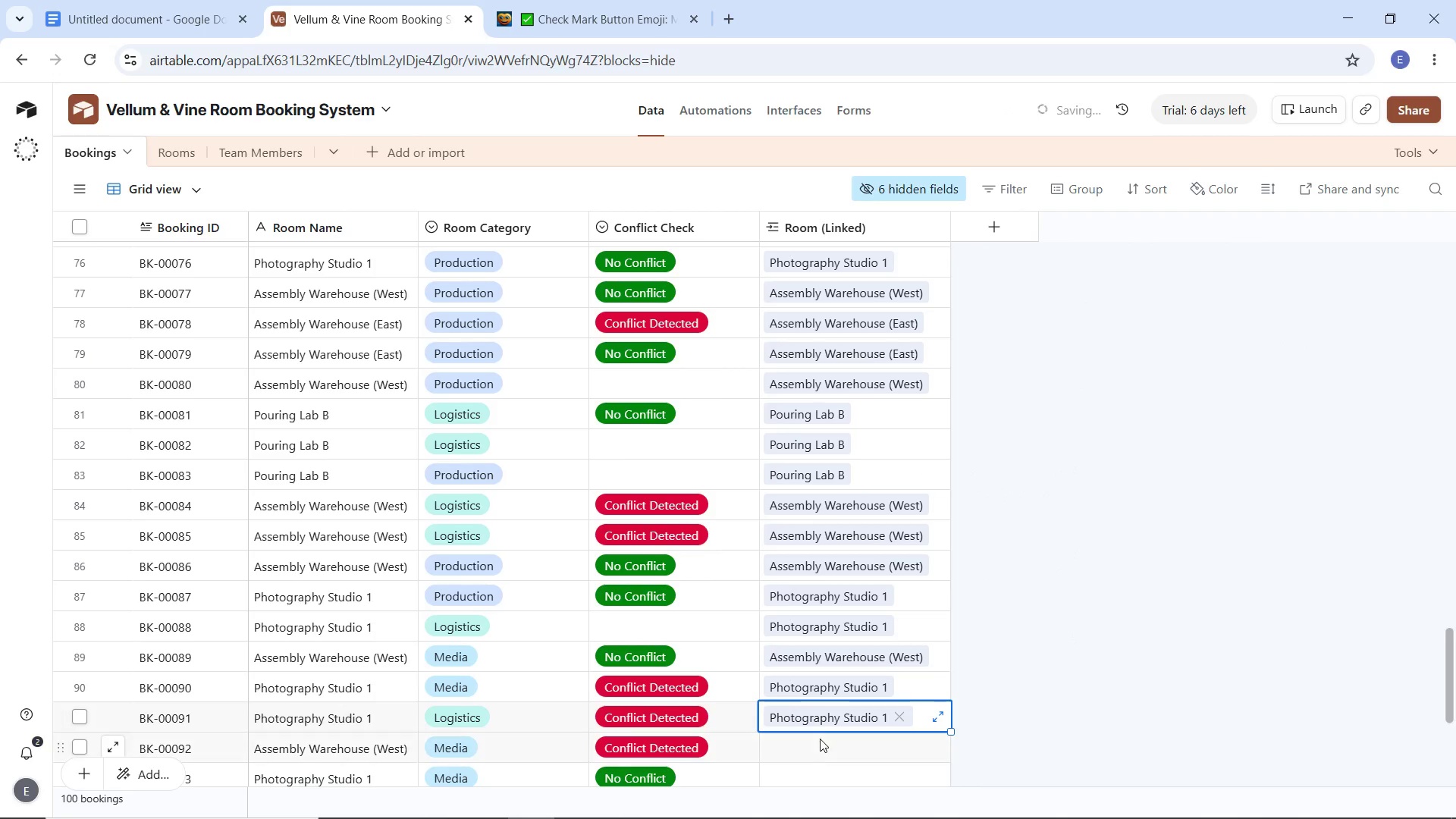 
left_click([817, 743])
 